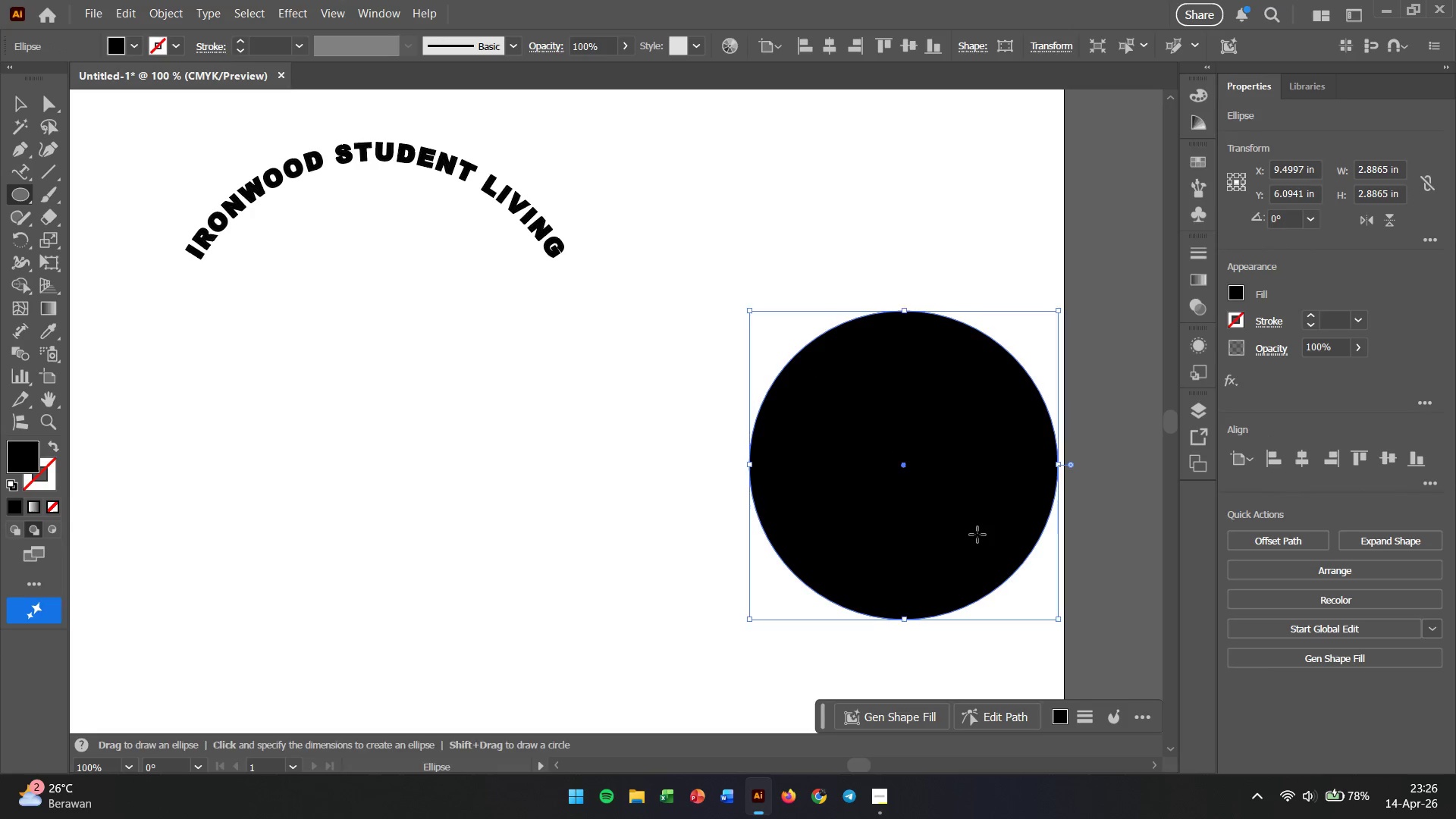 
hold_key(key=Space, duration=0.98)
 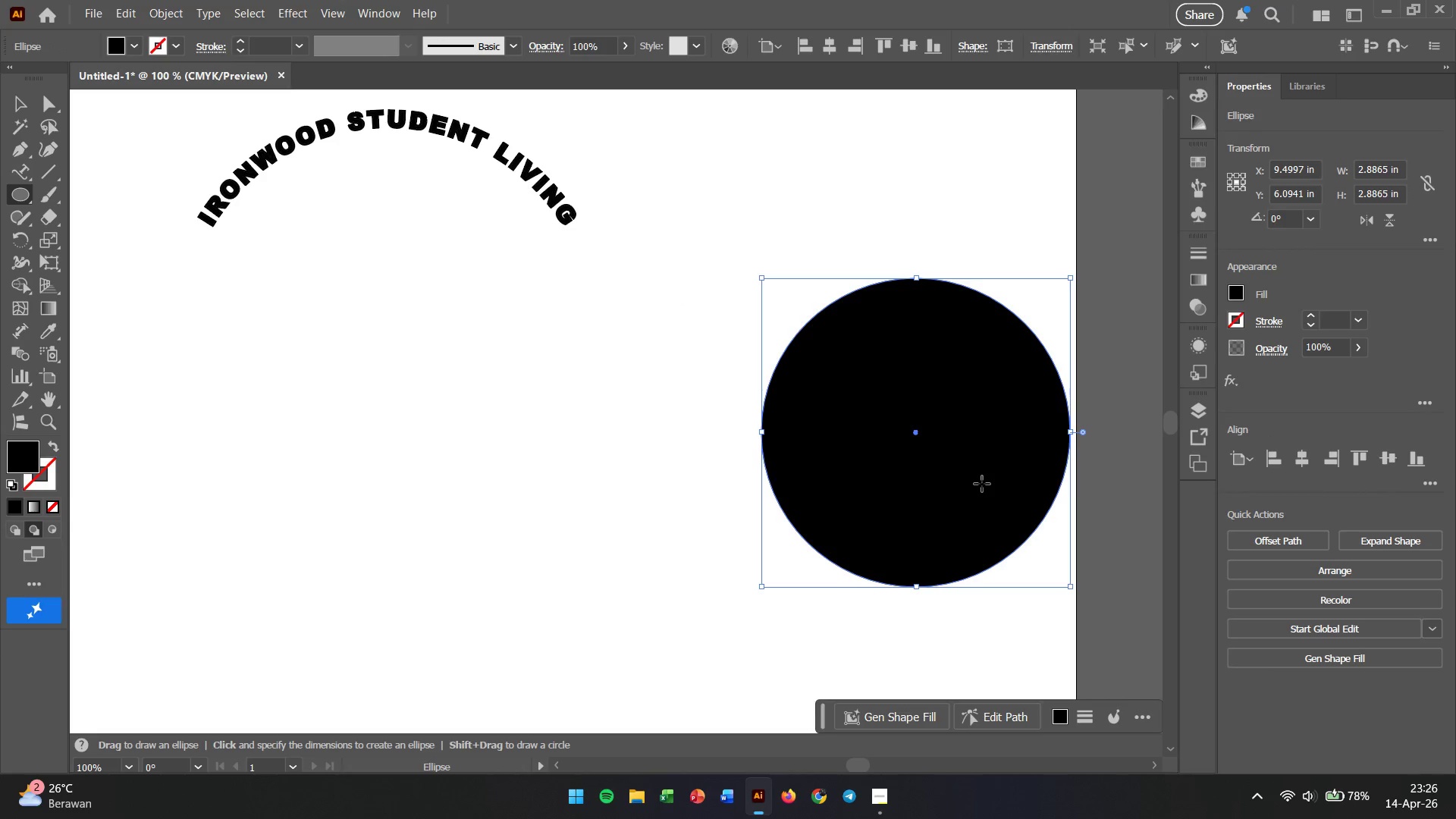 
left_click_drag(start_coordinate=[976, 530], to_coordinate=[988, 498])
 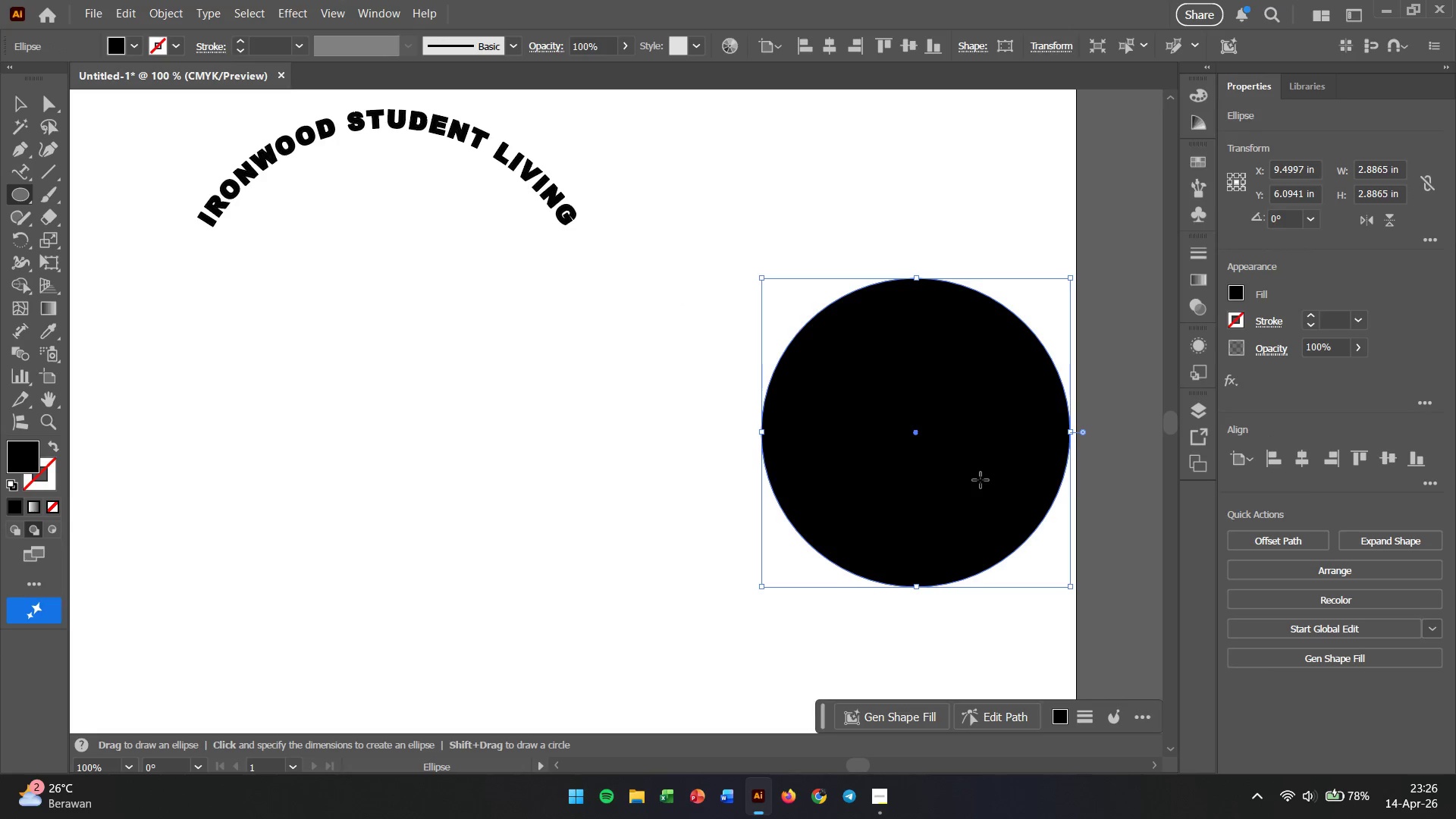 
key(V)
 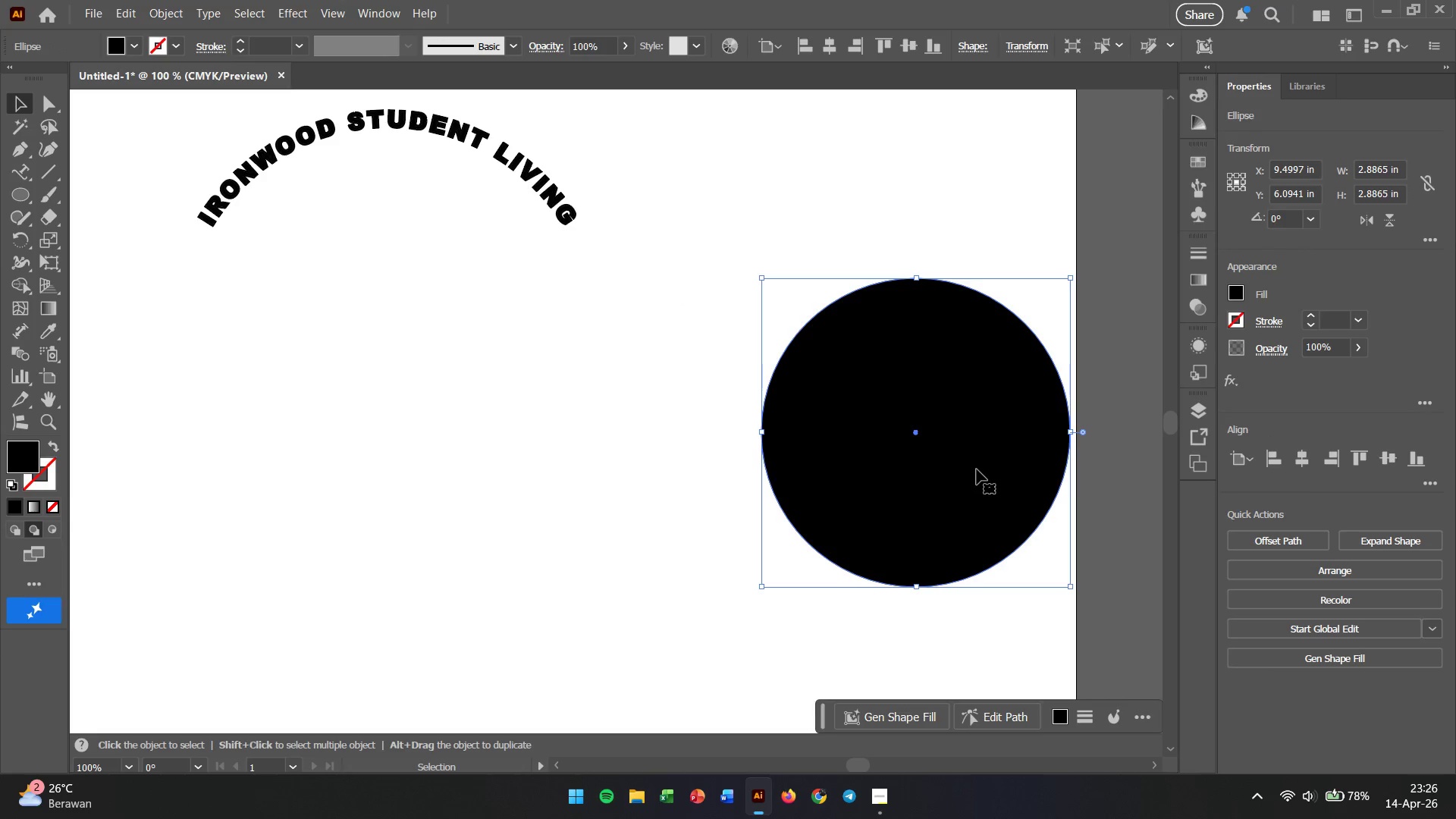 
left_click_drag(start_coordinate=[977, 469], to_coordinate=[881, 486])
 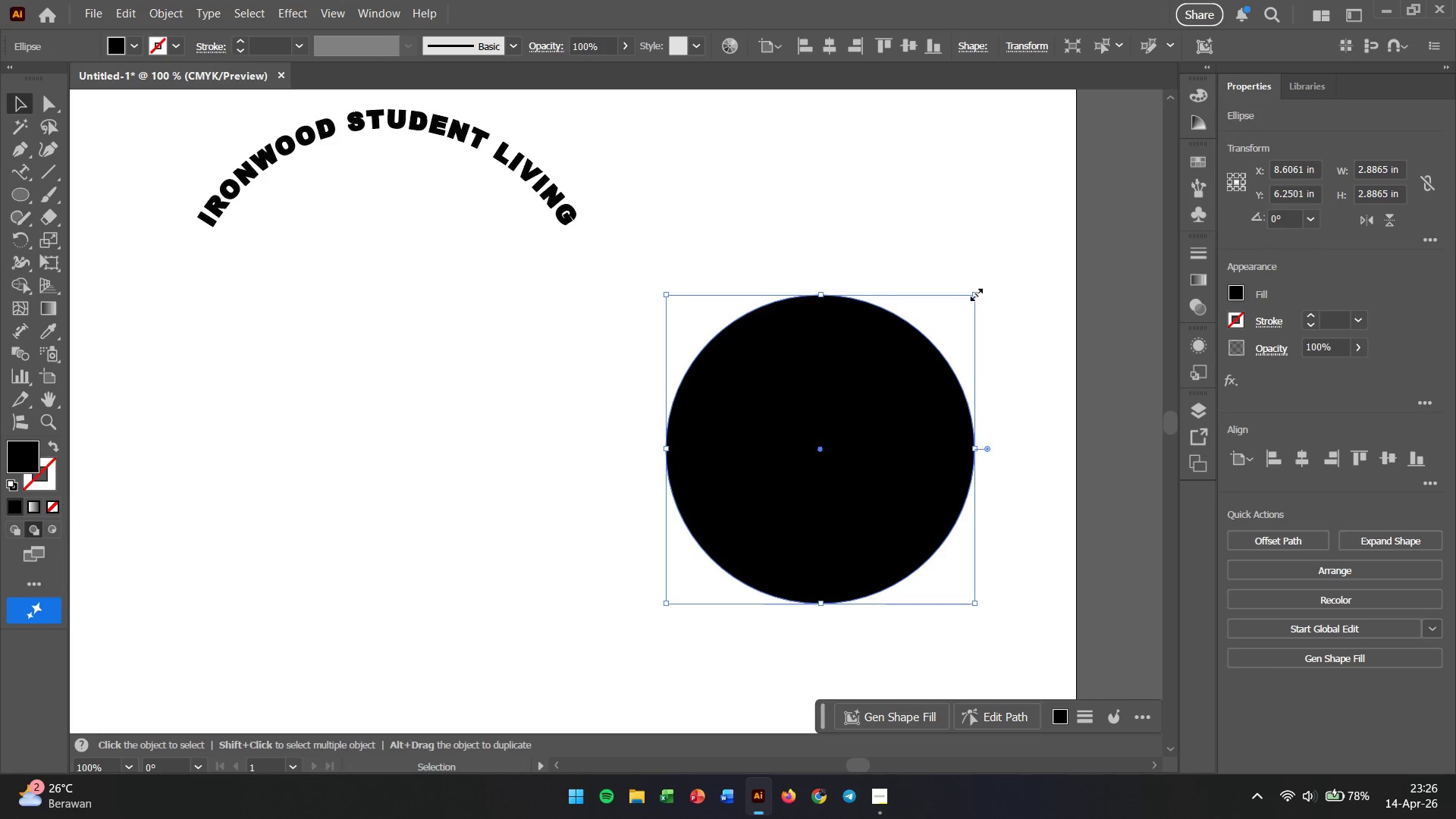 
hold_key(key=ShiftLeft, duration=1.38)
left_click_drag(start_coordinate=[974, 293], to_coordinate=[1037, 215])
 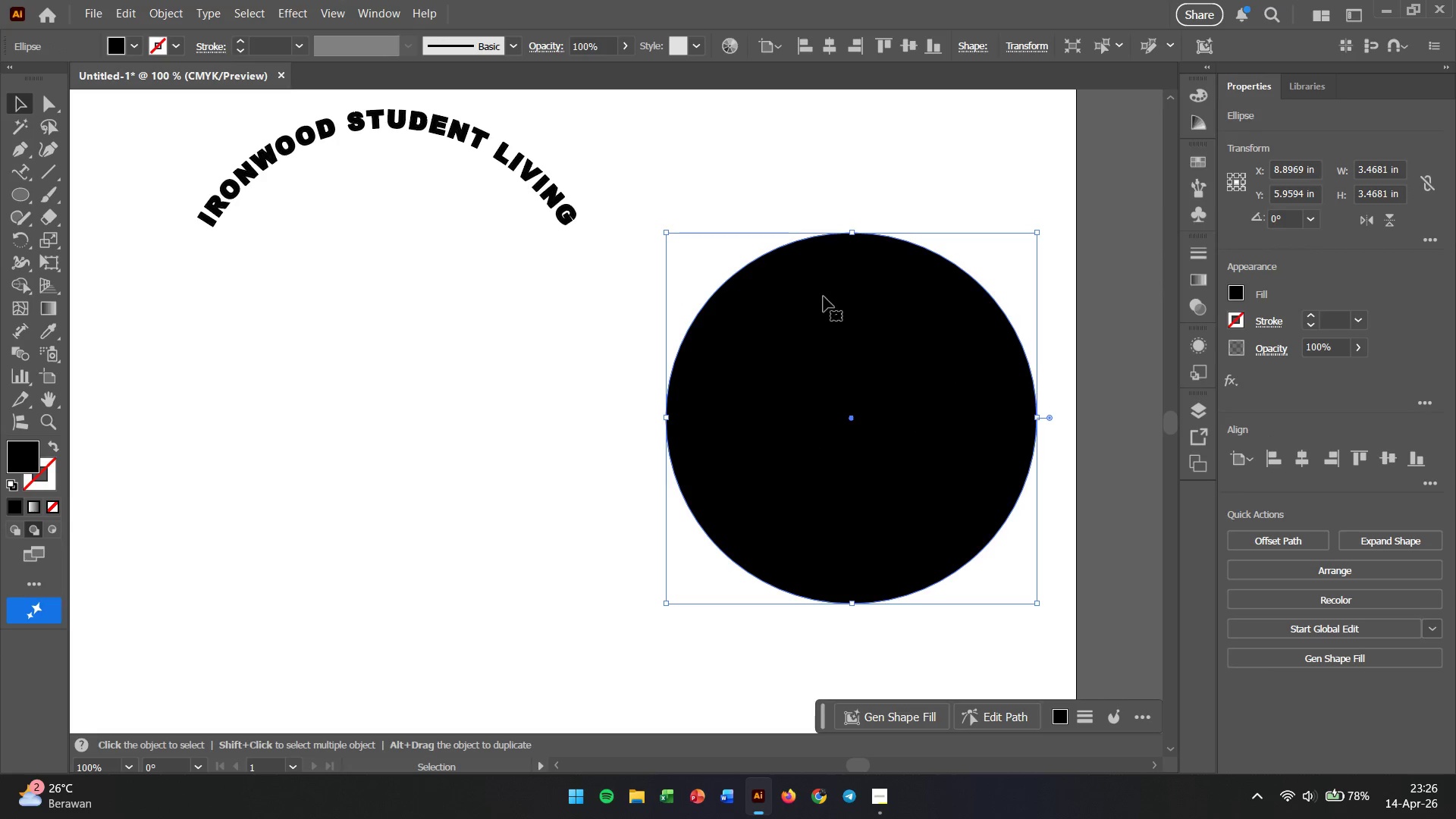 
left_click_drag(start_coordinate=[868, 355], to_coordinate=[828, 323])
 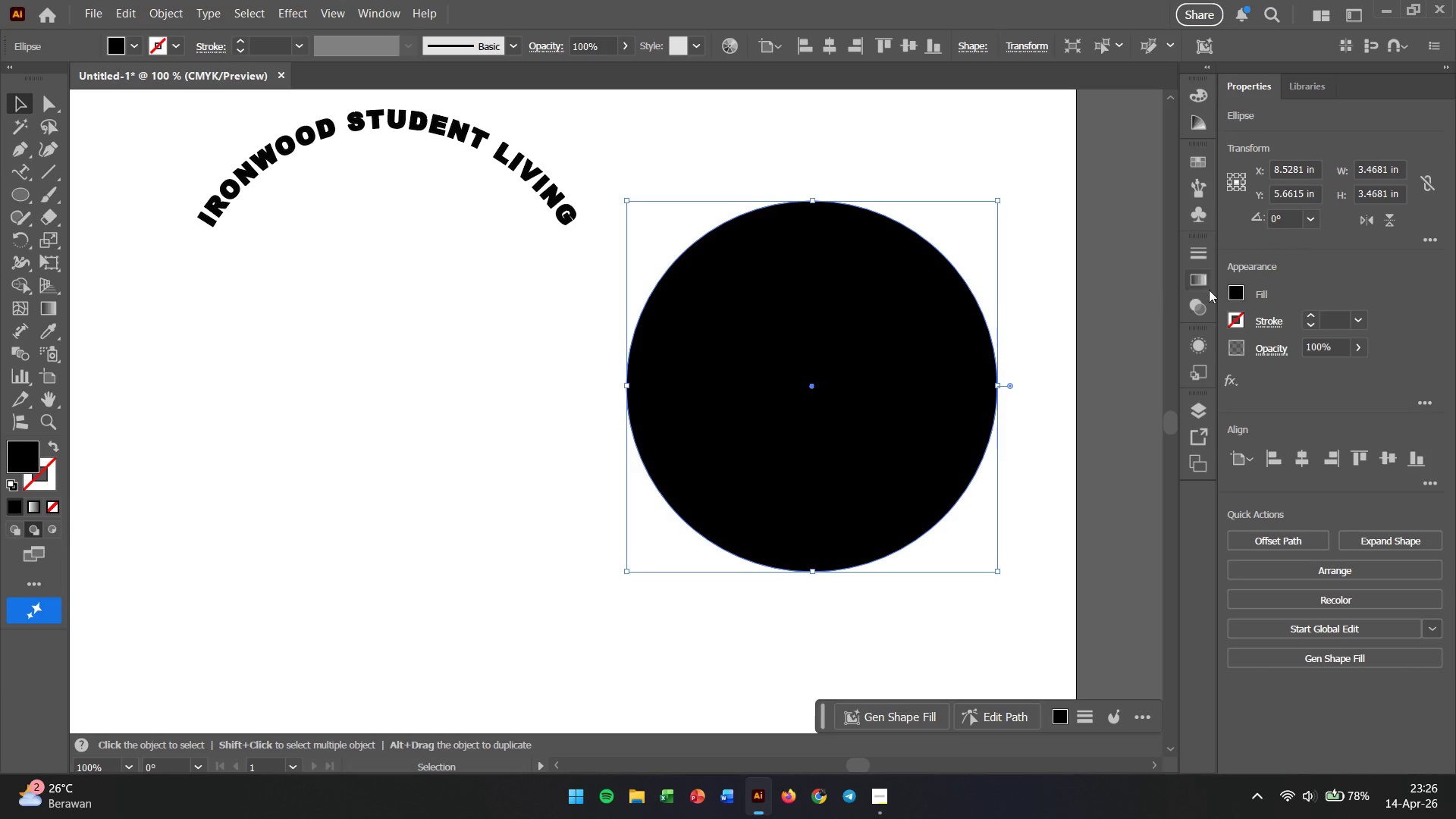 
left_click([1232, 289])
 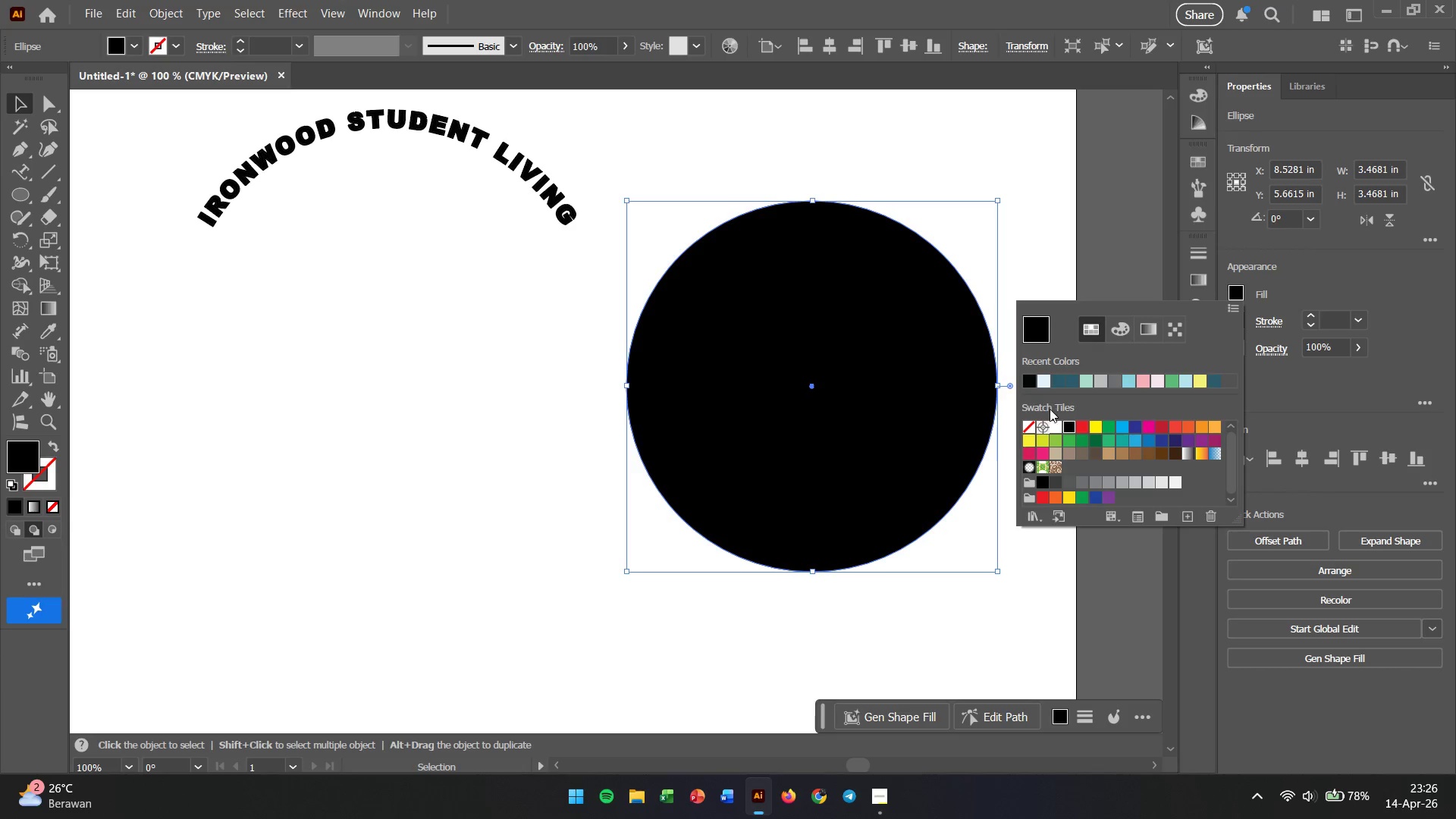 
left_click([1031, 425])
 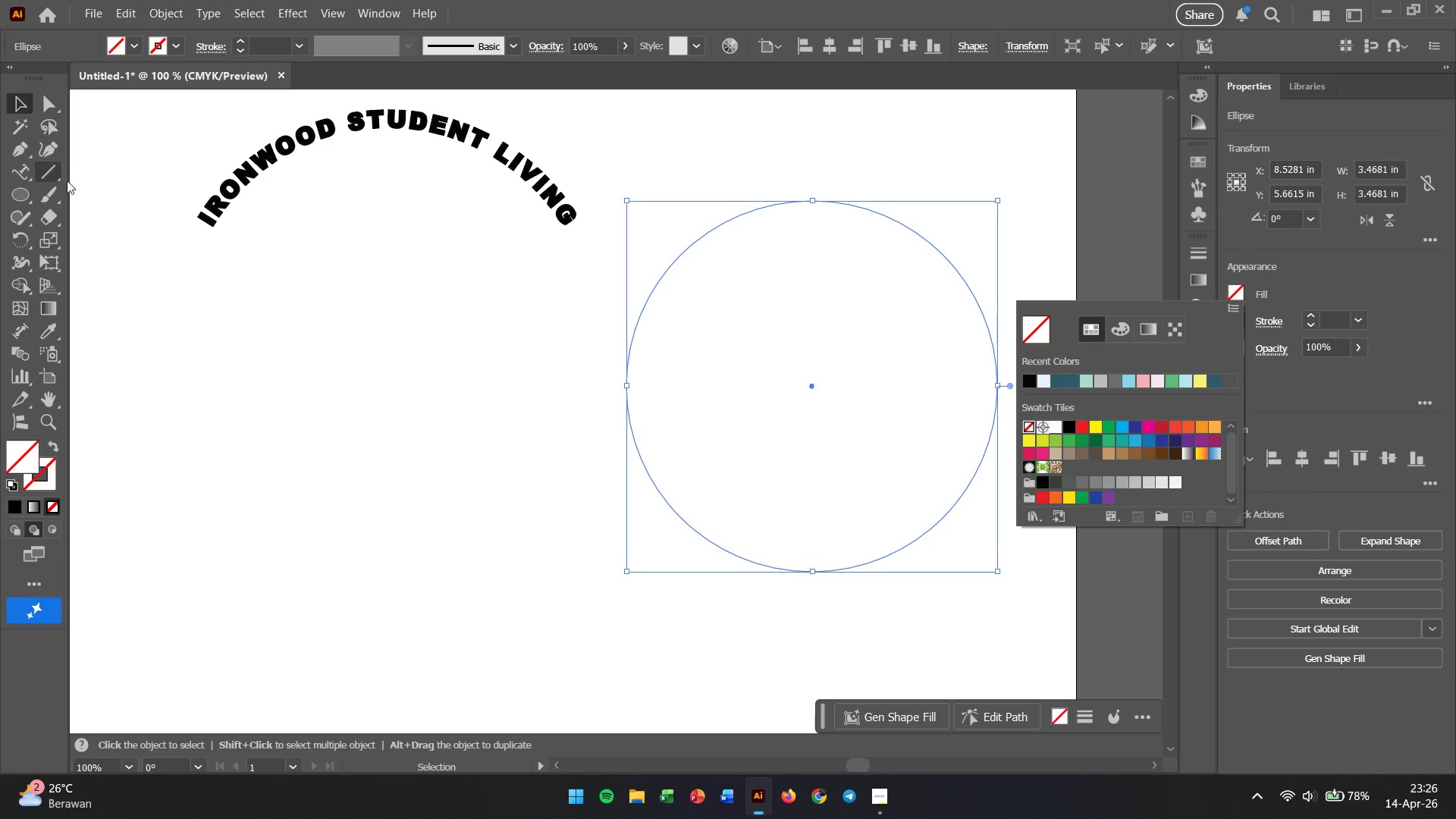 
left_click([26, 172])
 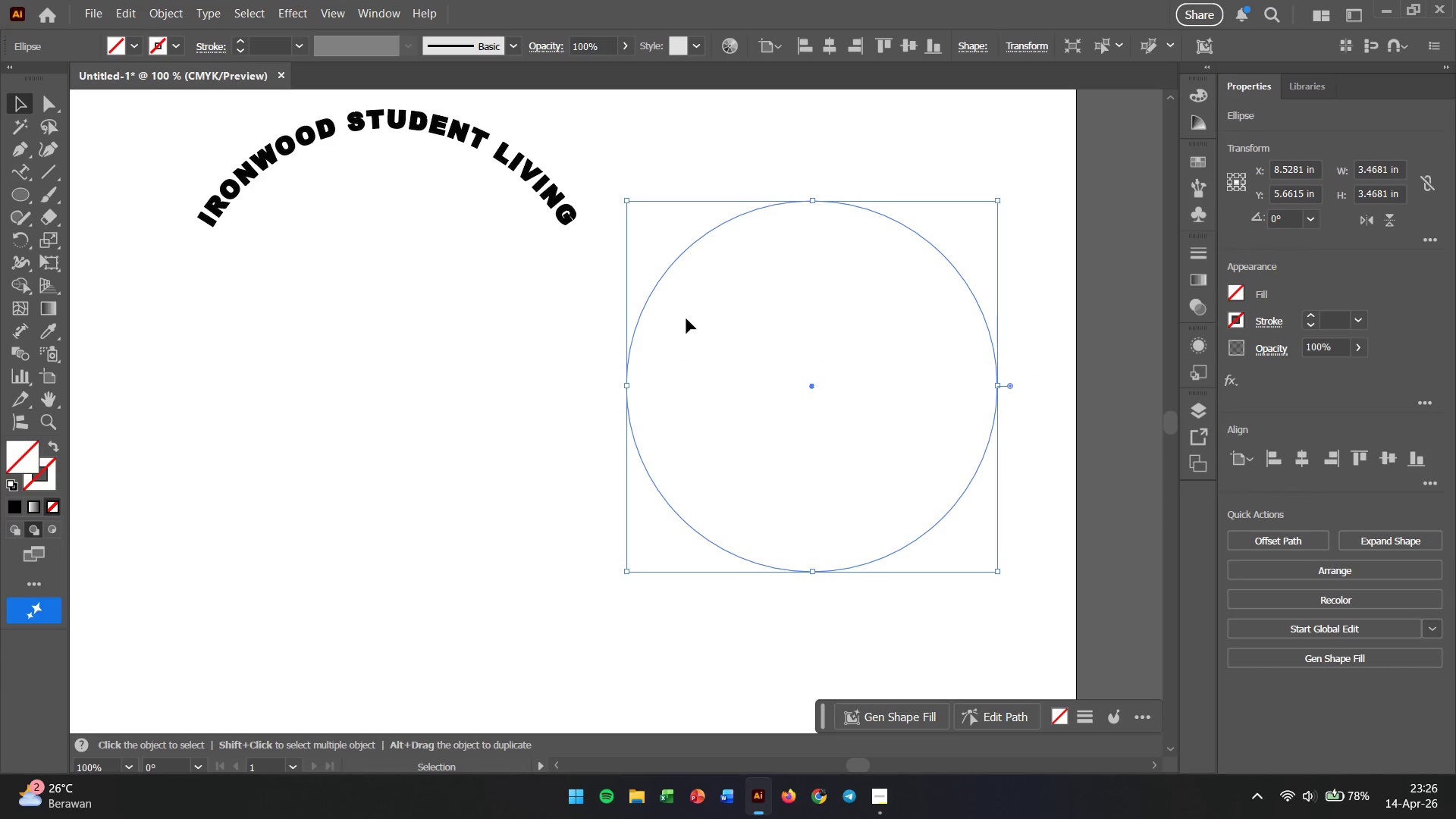 
left_click([686, 318])
 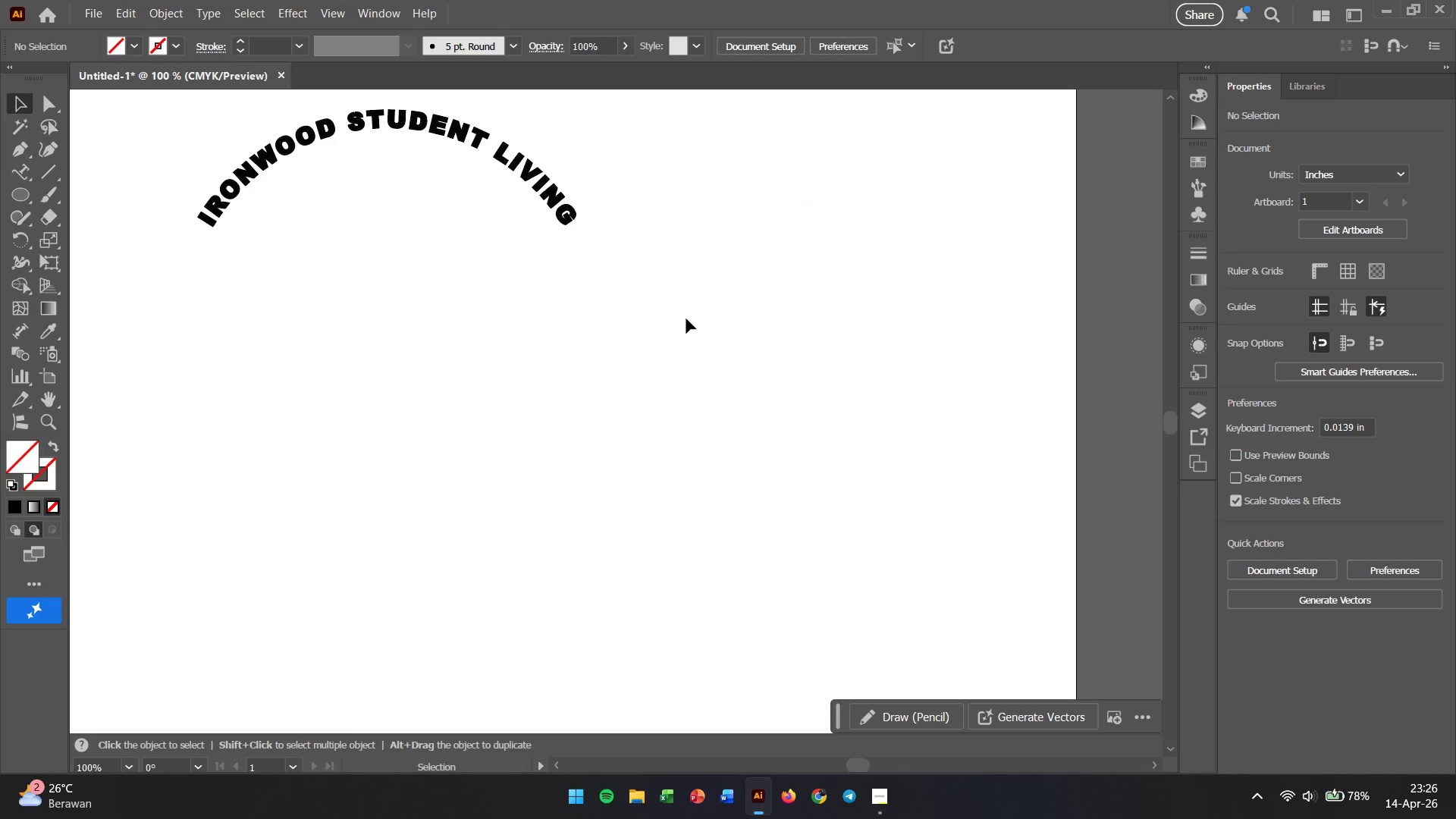 
hold_key(key=ControlLeft, duration=1.05)
 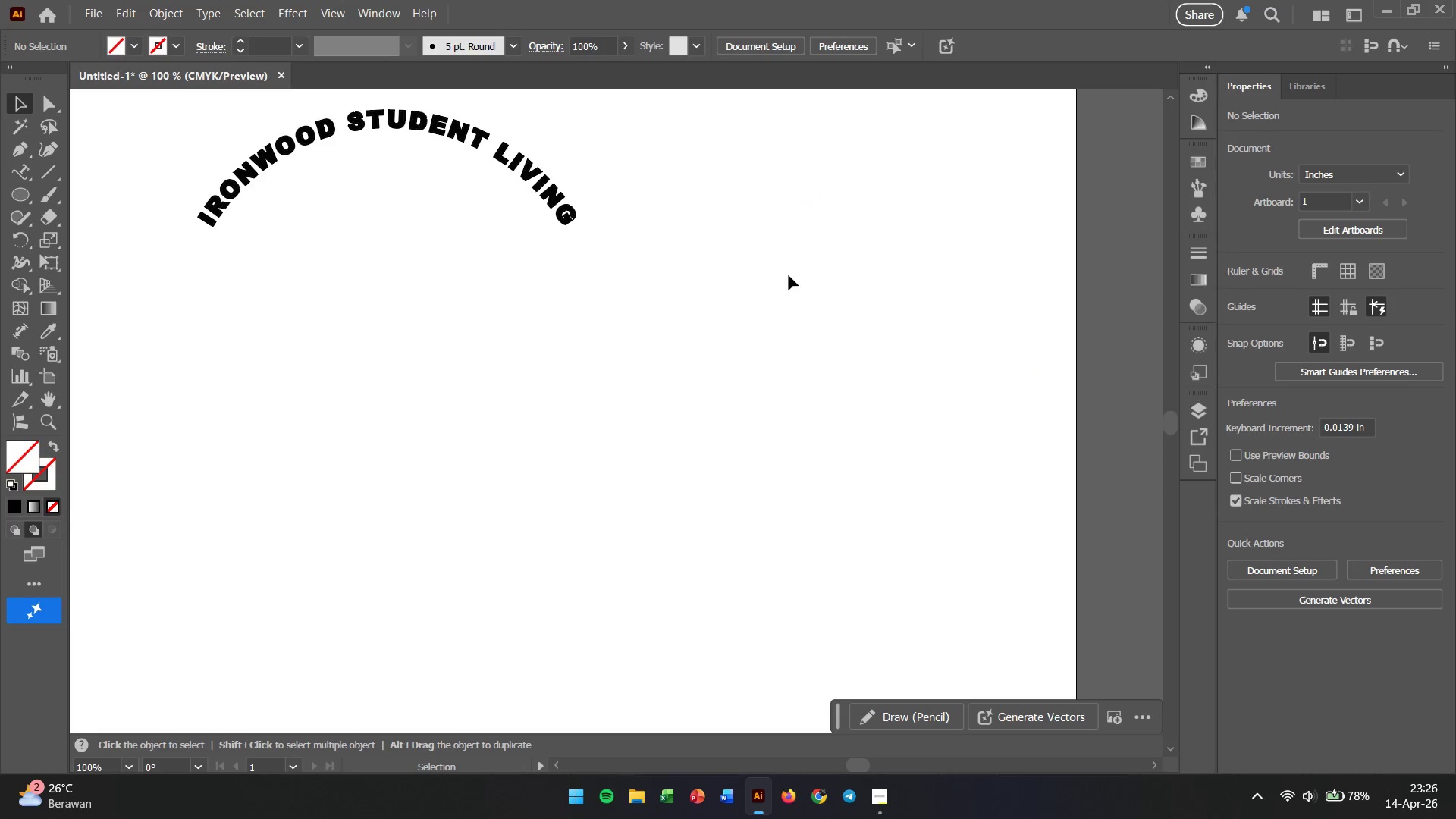 
double_click([789, 275])
 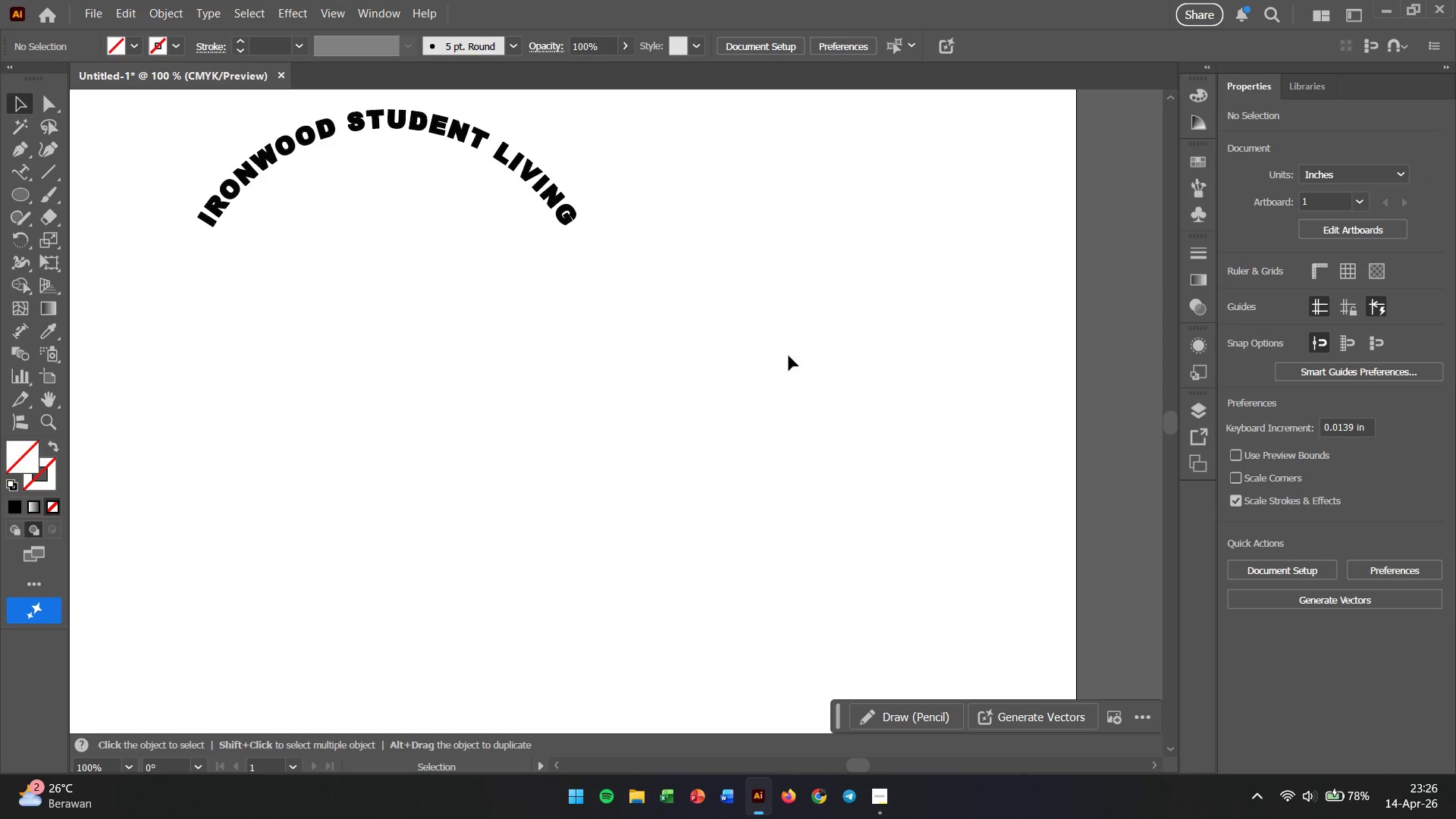 
triple_click([785, 370])
 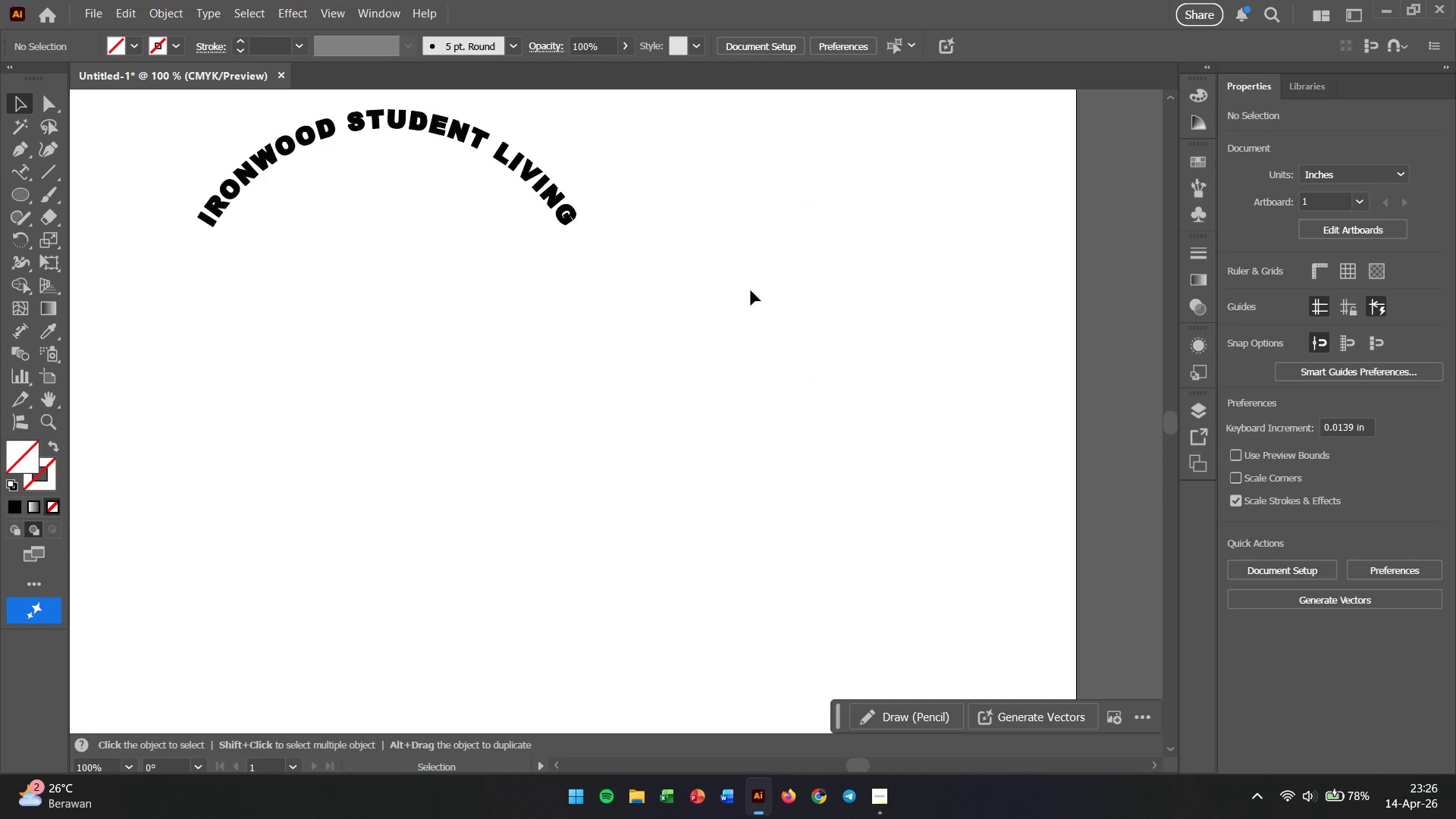 
left_click_drag(start_coordinate=[726, 202], to_coordinate=[840, 481])
 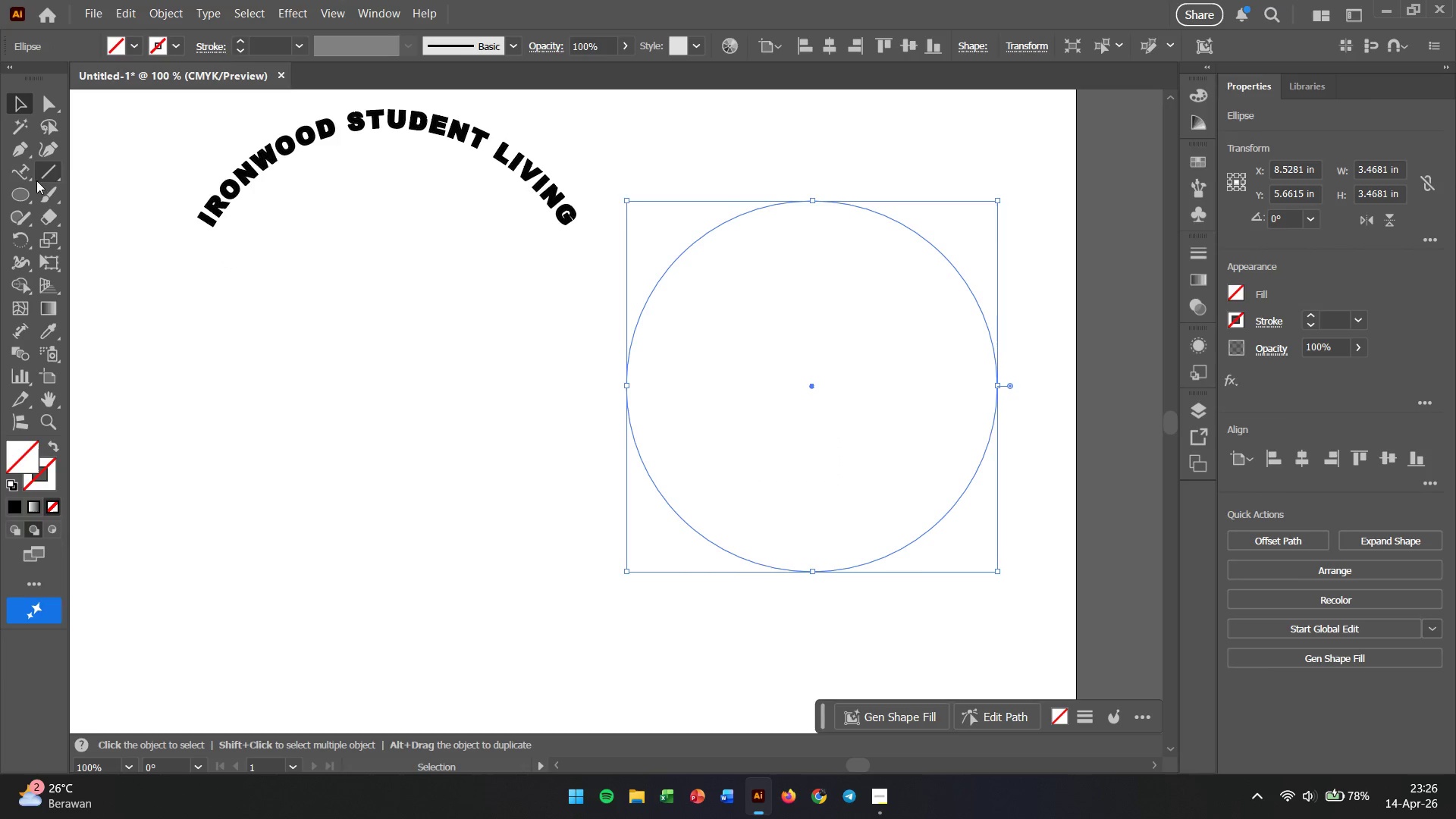 
left_click([27, 175])
 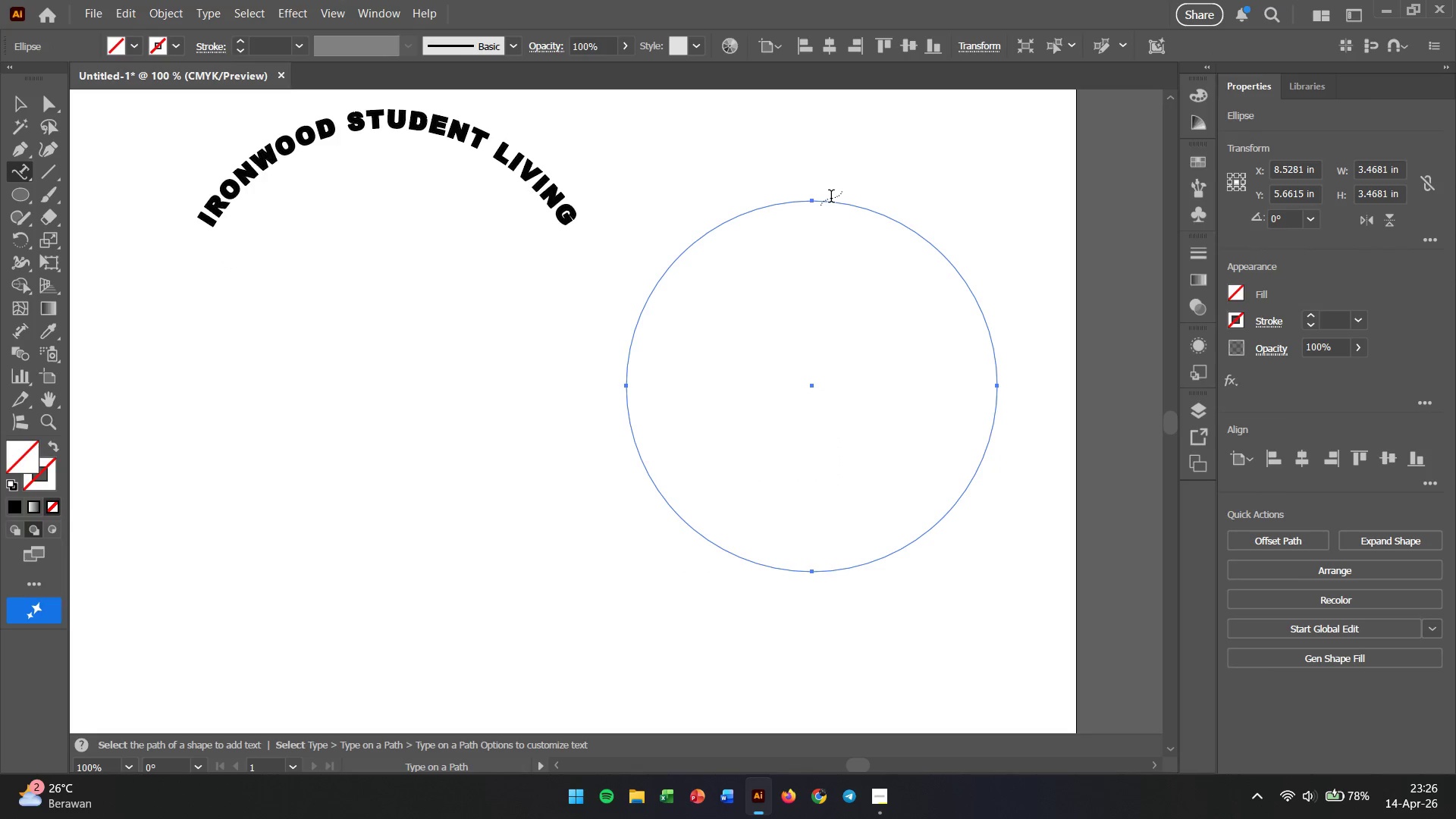 
left_click([831, 203])
 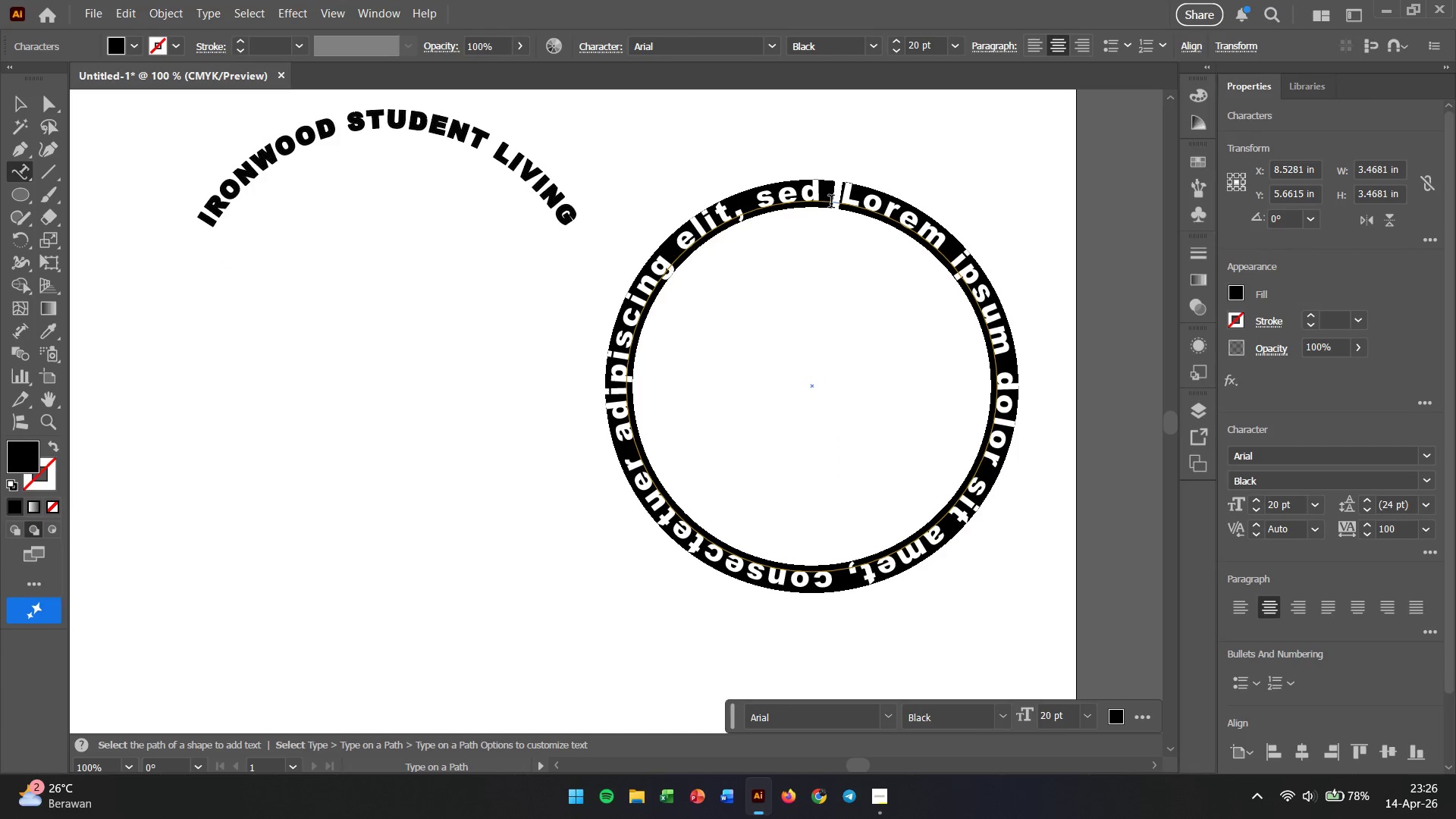 
key(Control+V)
 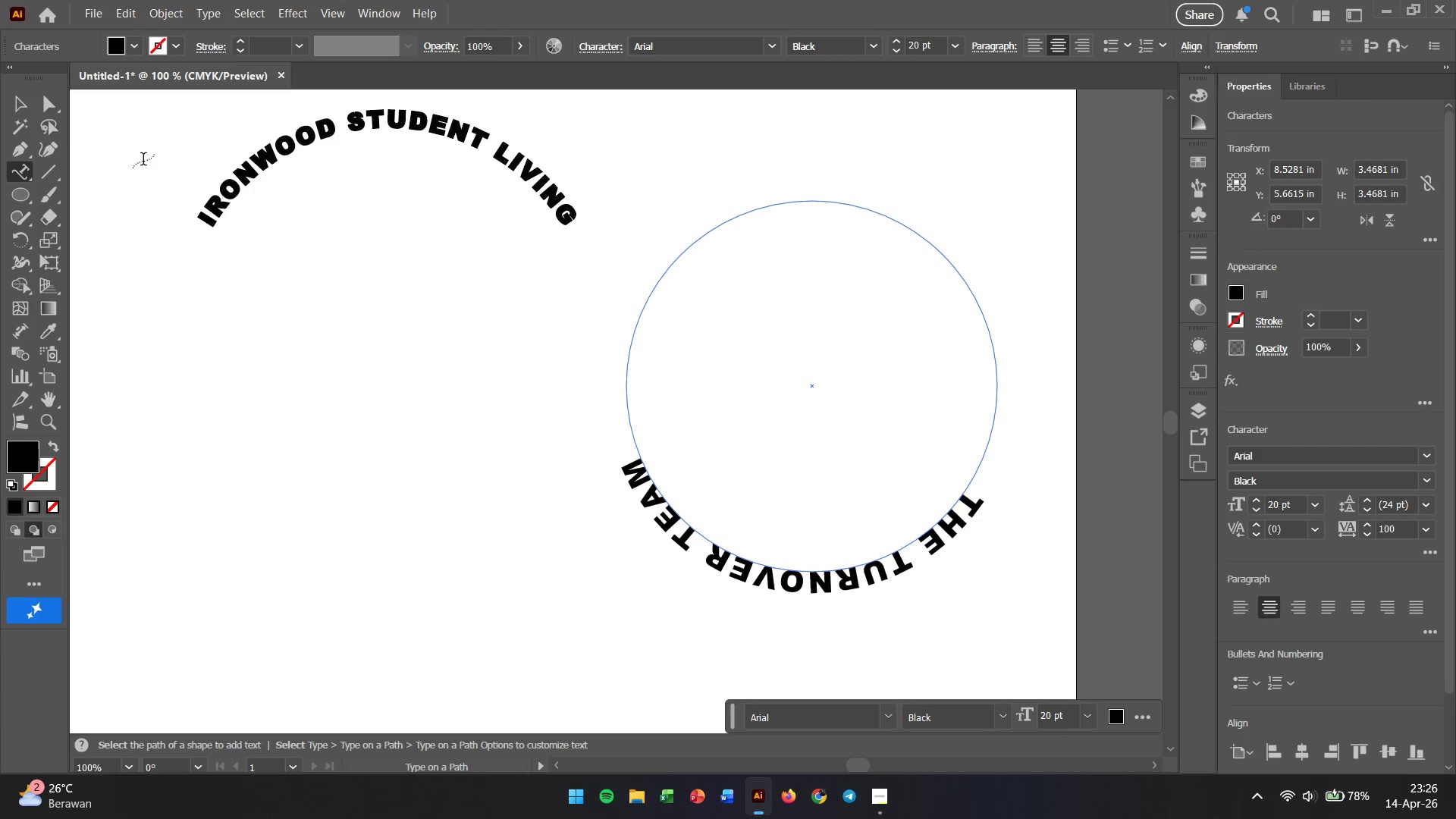 
left_click([24, 105])
 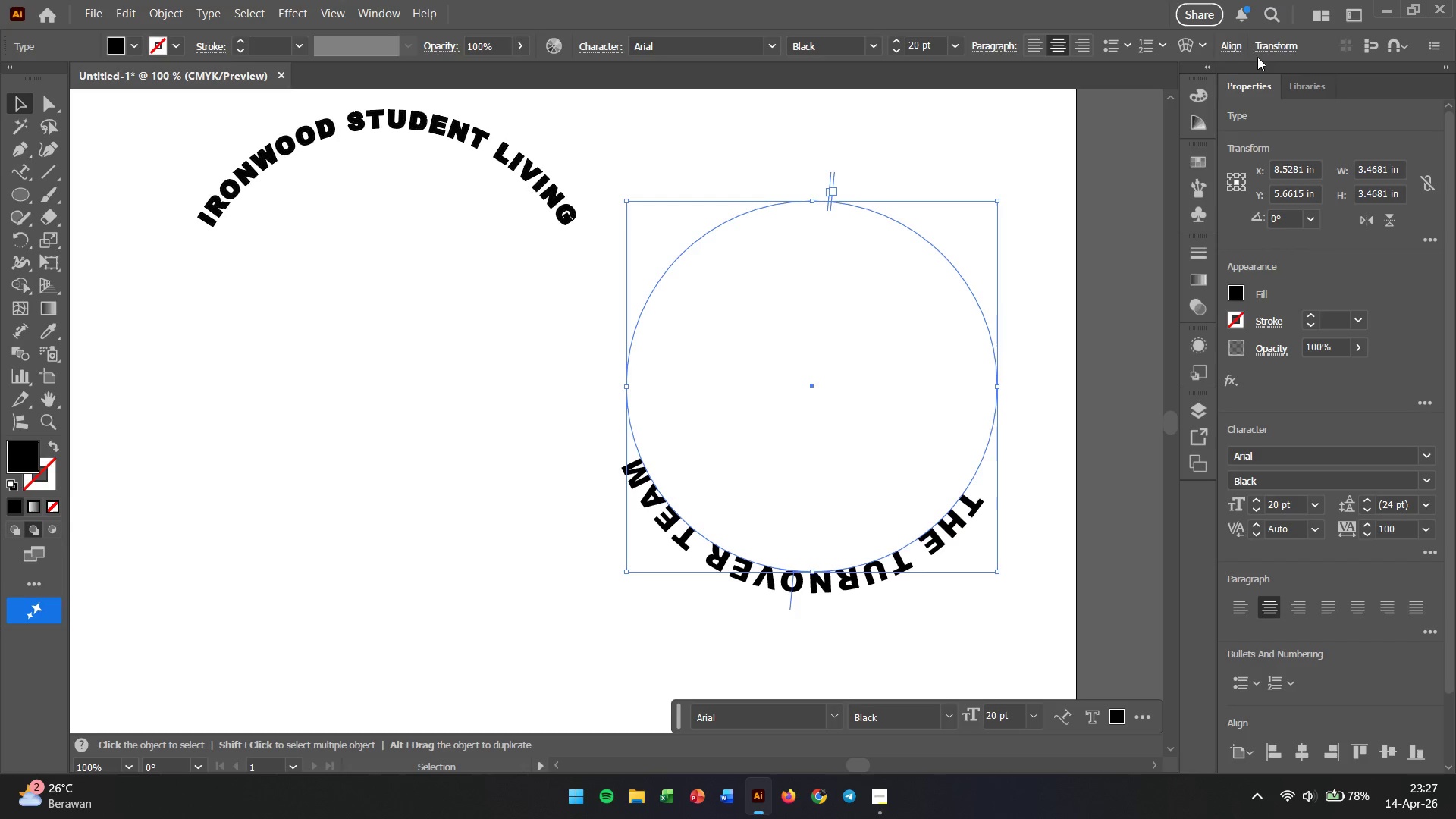 
left_click([1238, 46])
 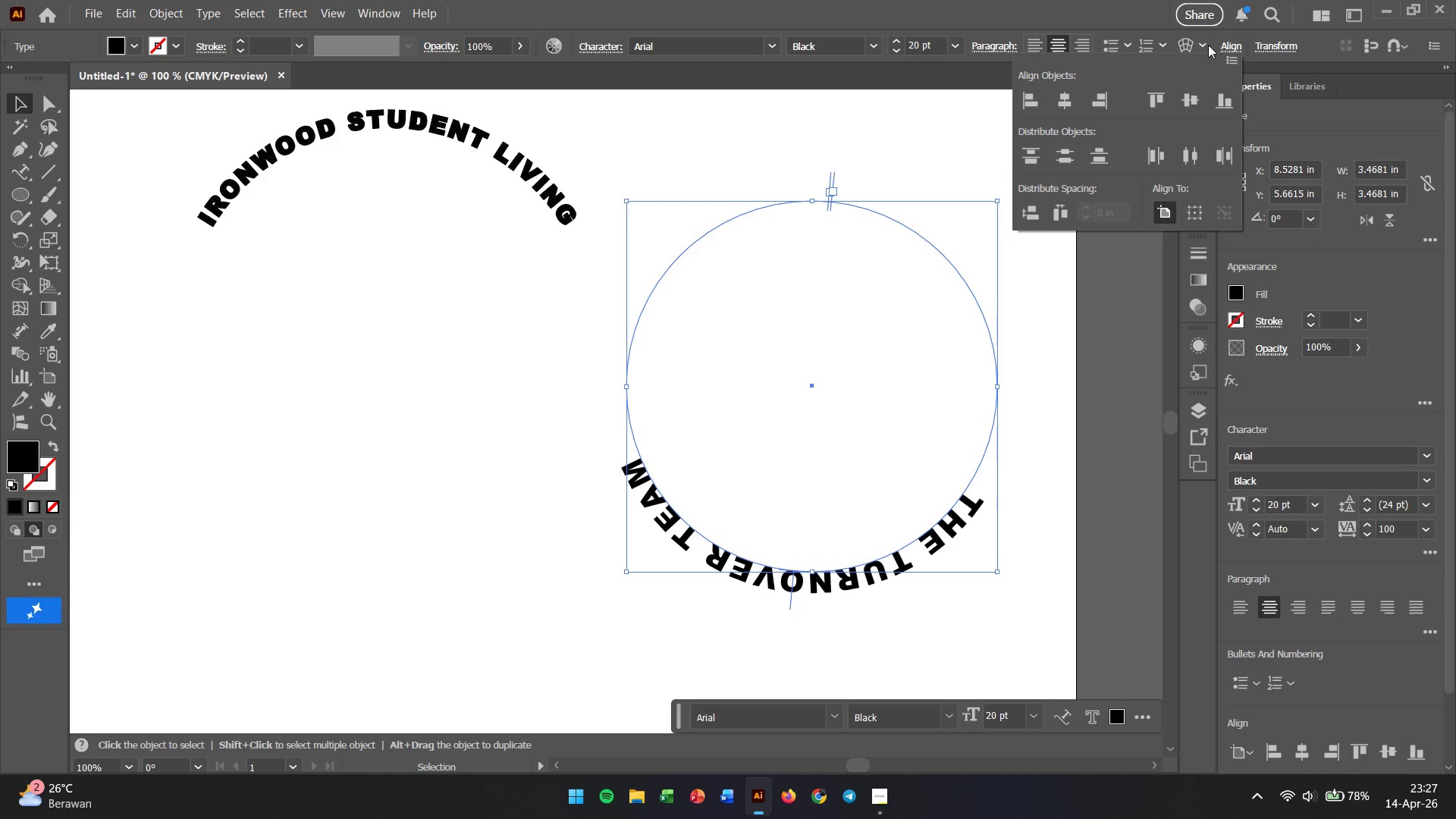 
left_click([1228, 37])
 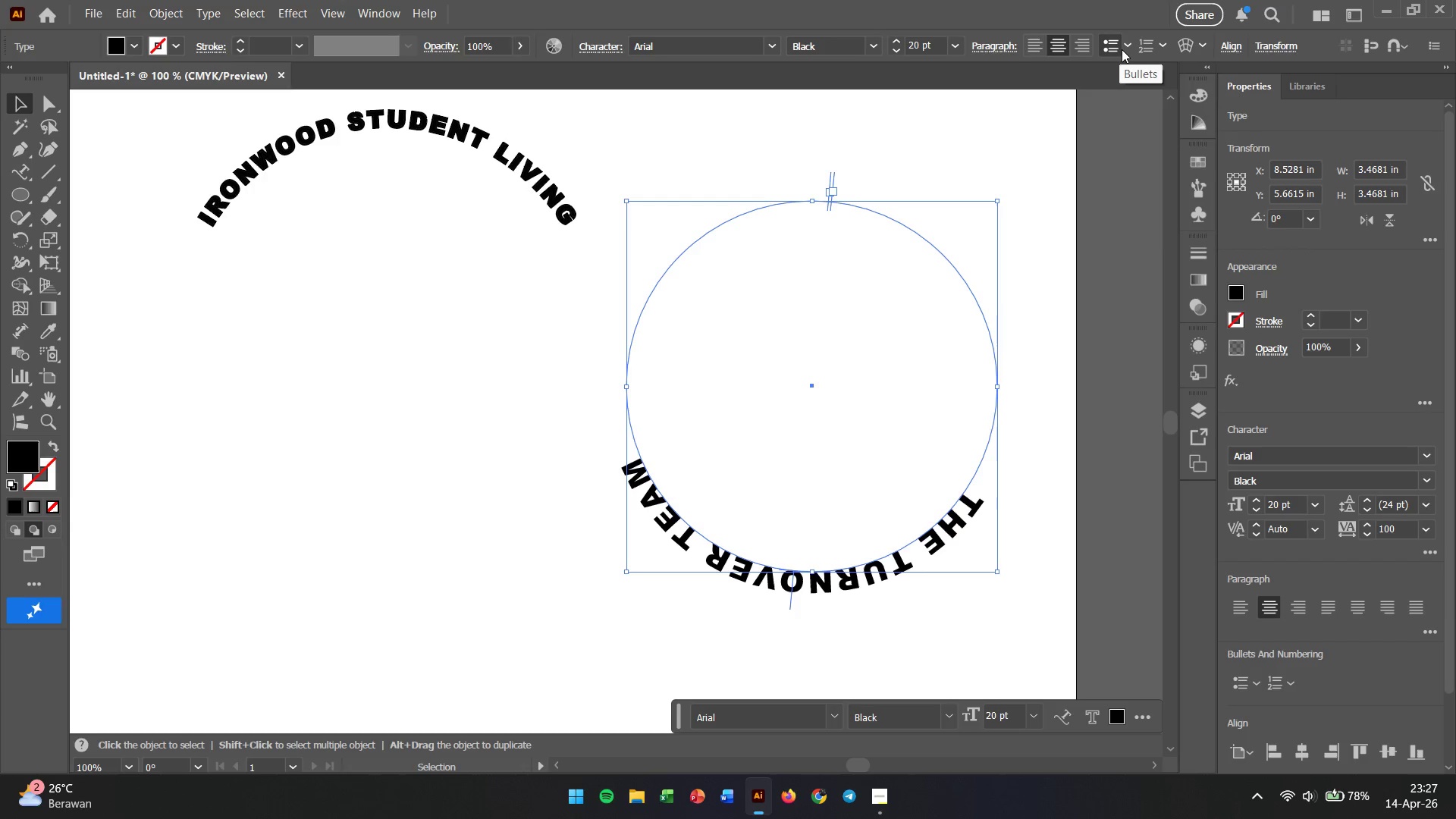 
left_click([1263, 46])
 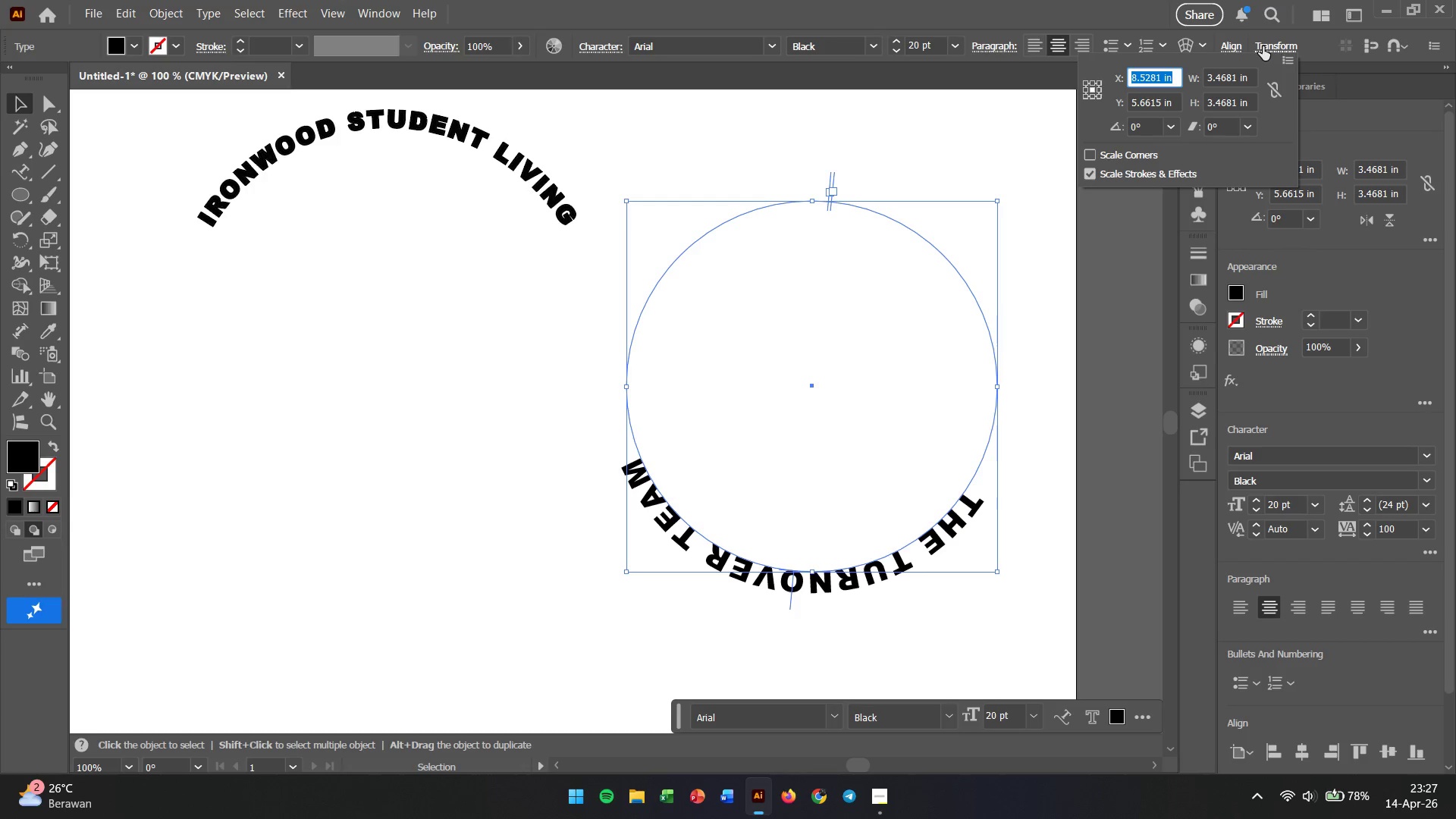 
left_click([1263, 46])
 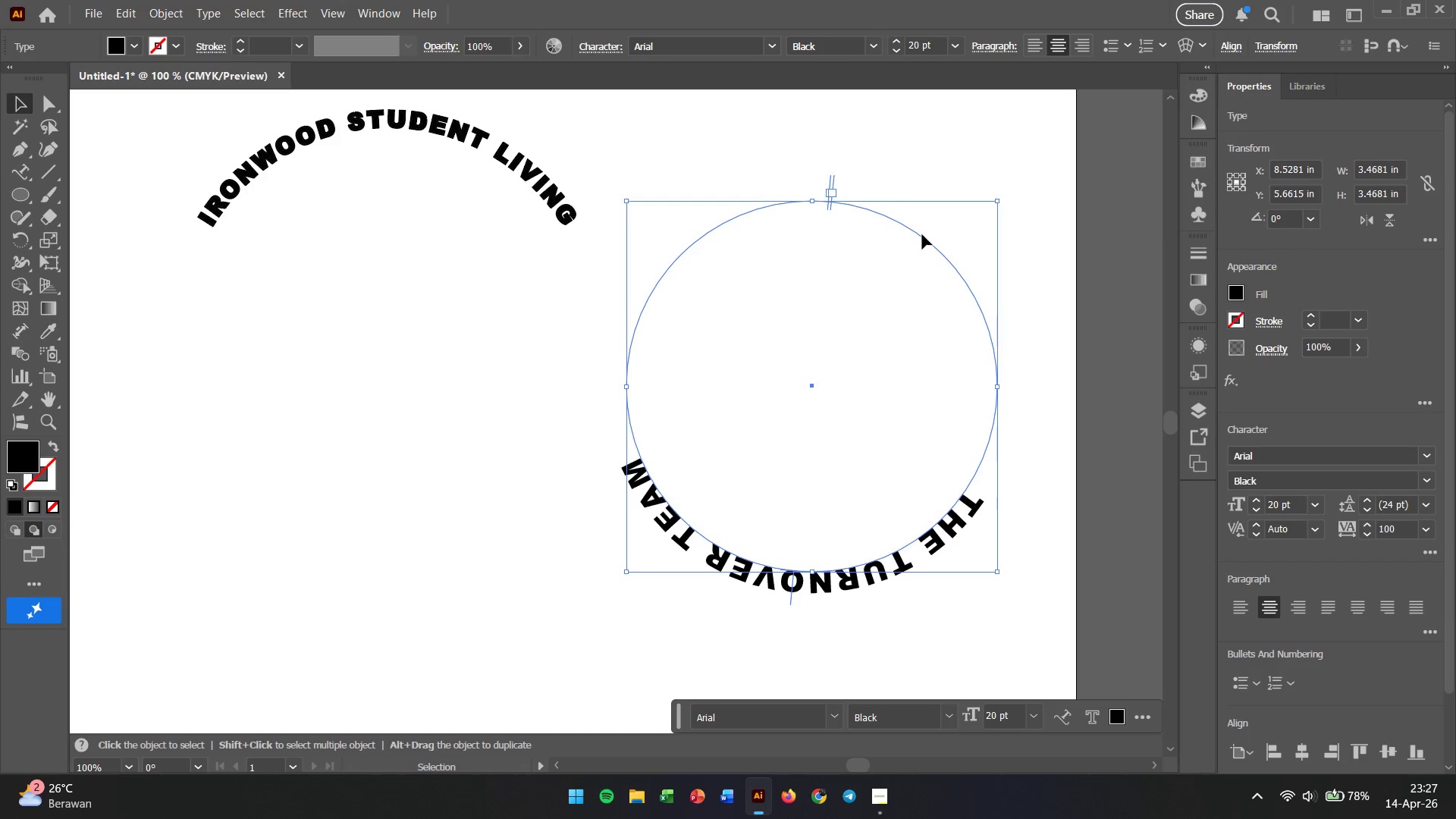 
right_click([922, 234])
 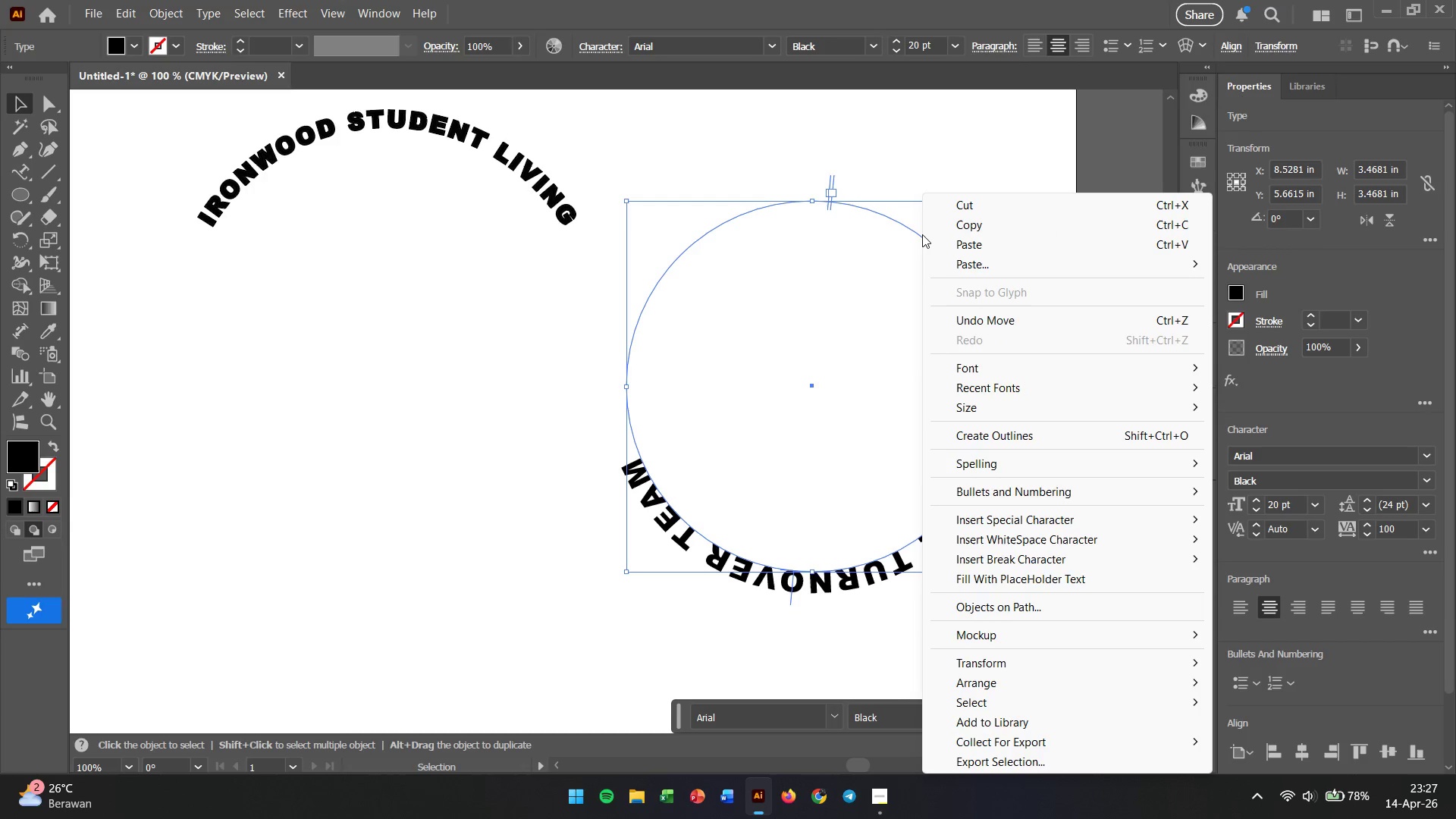 
left_click([922, 234])
 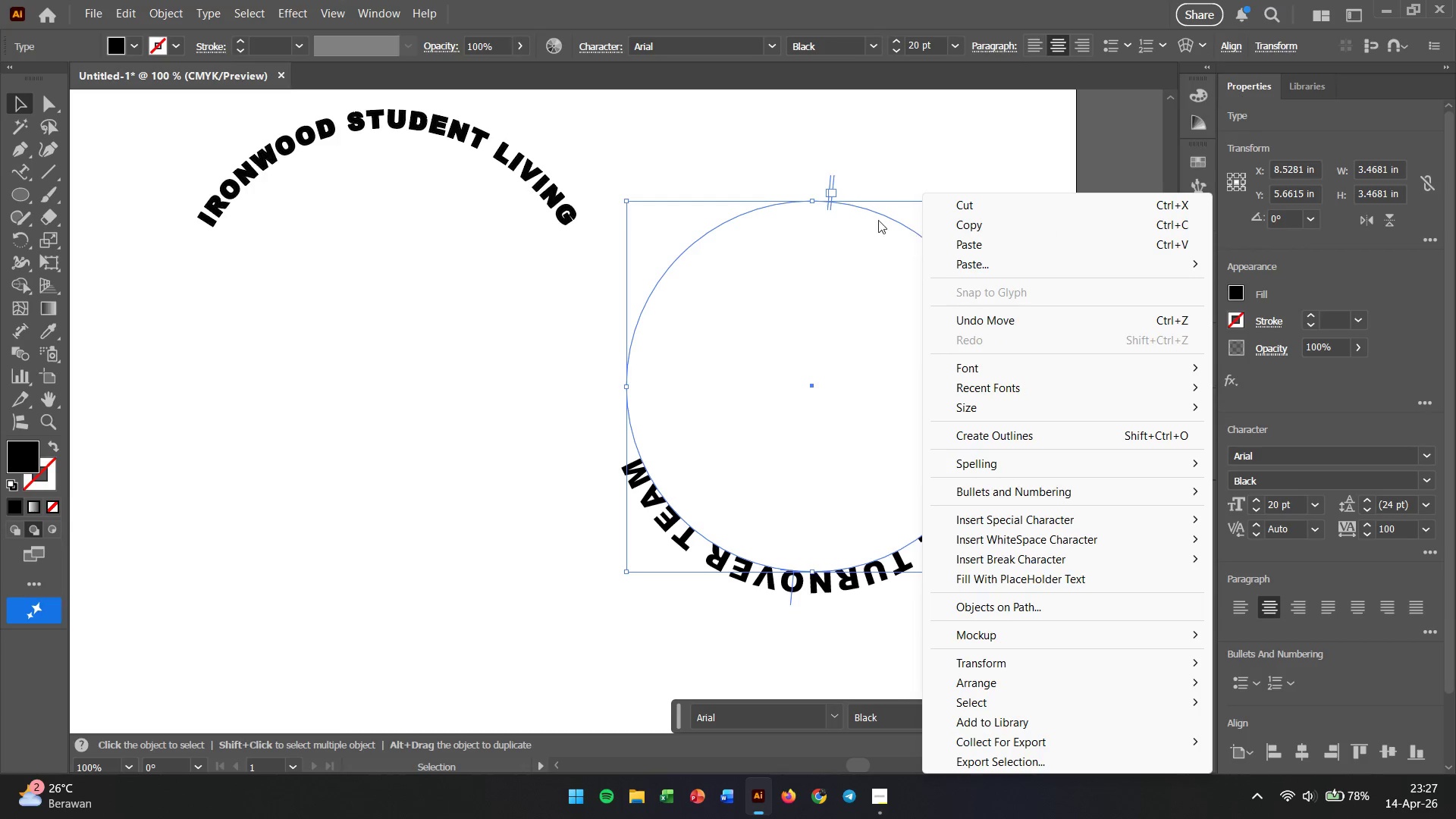 
left_click([877, 220])
 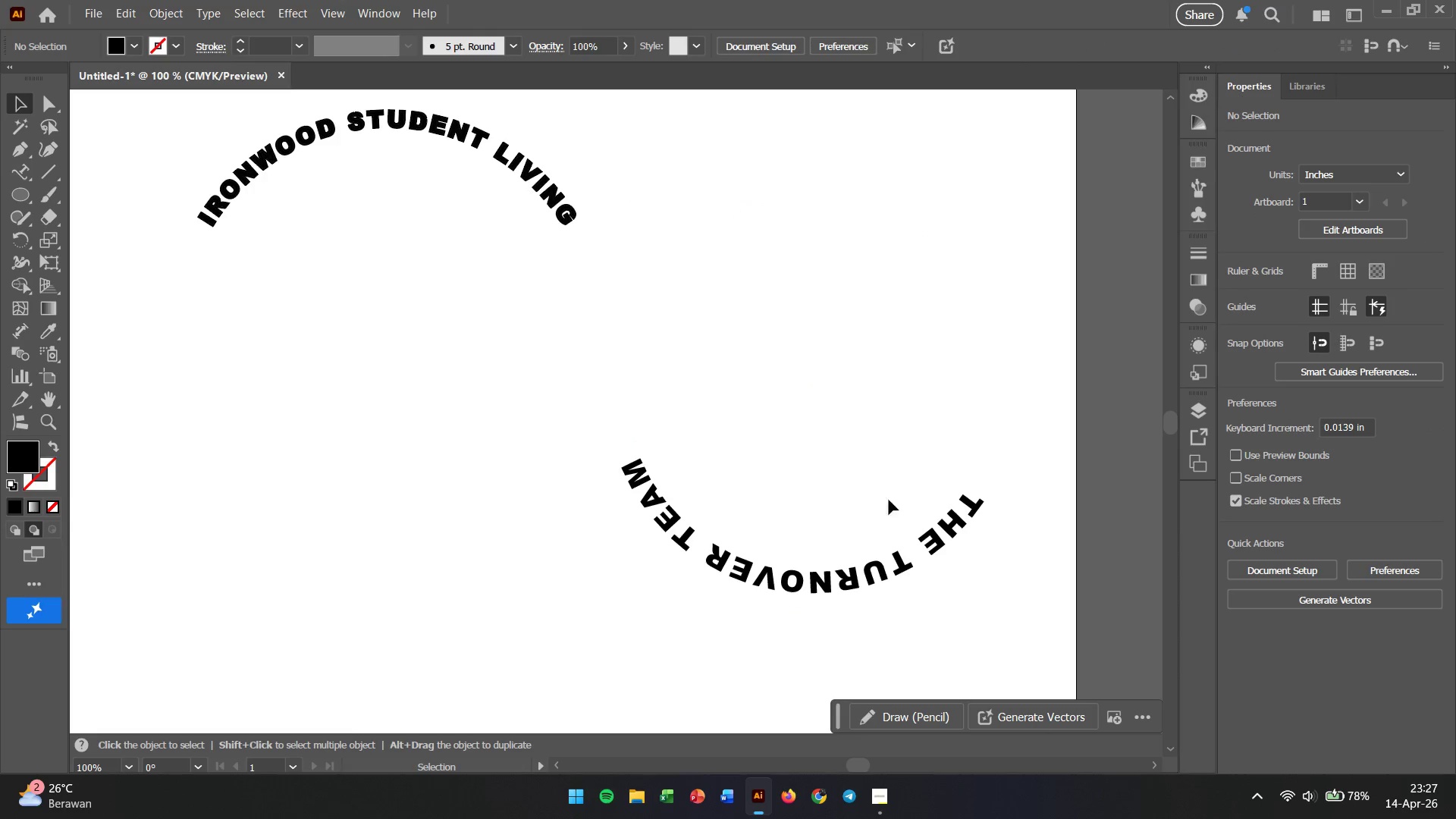 
left_click([876, 572])
 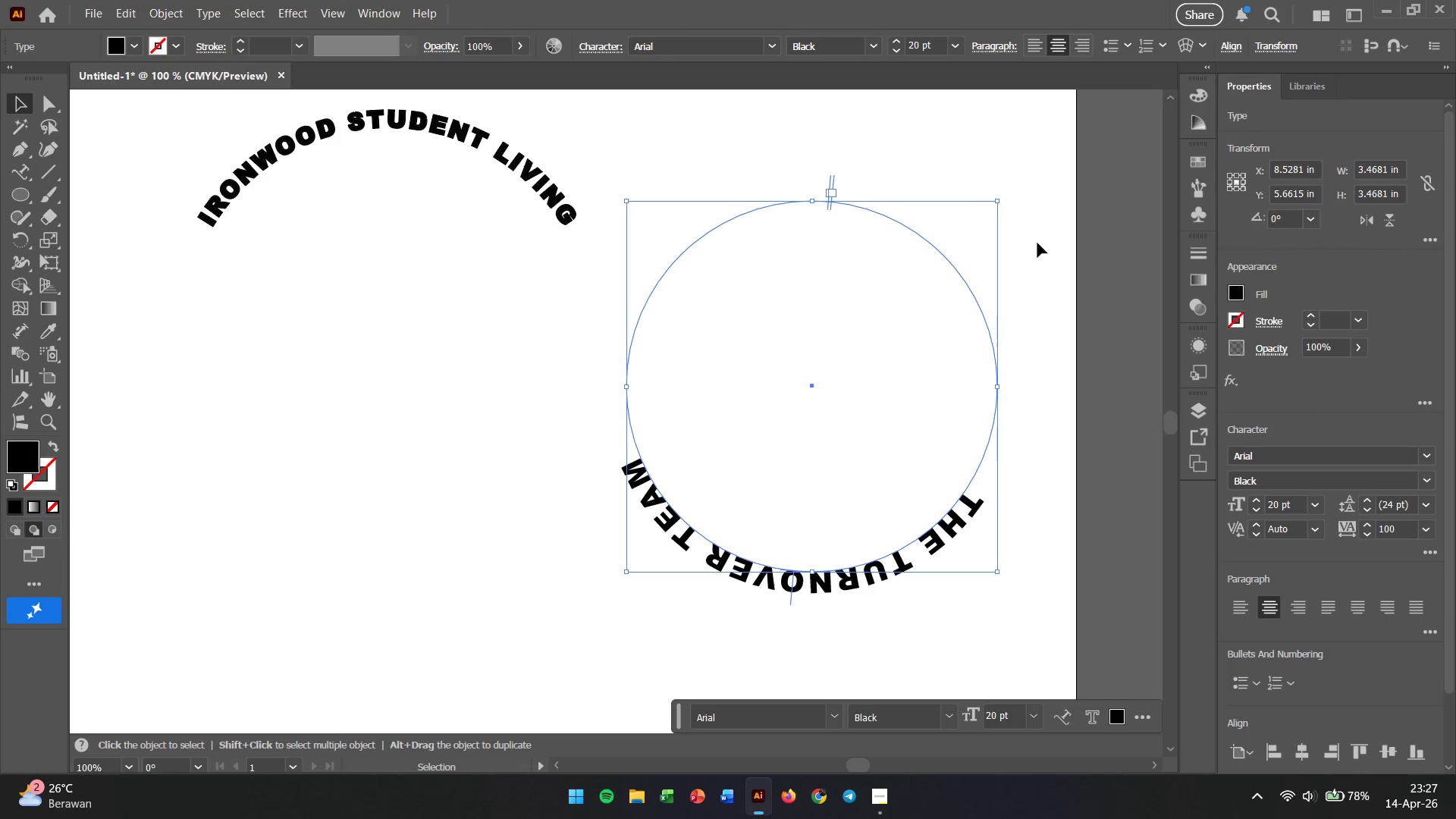 
wait(5.22)
 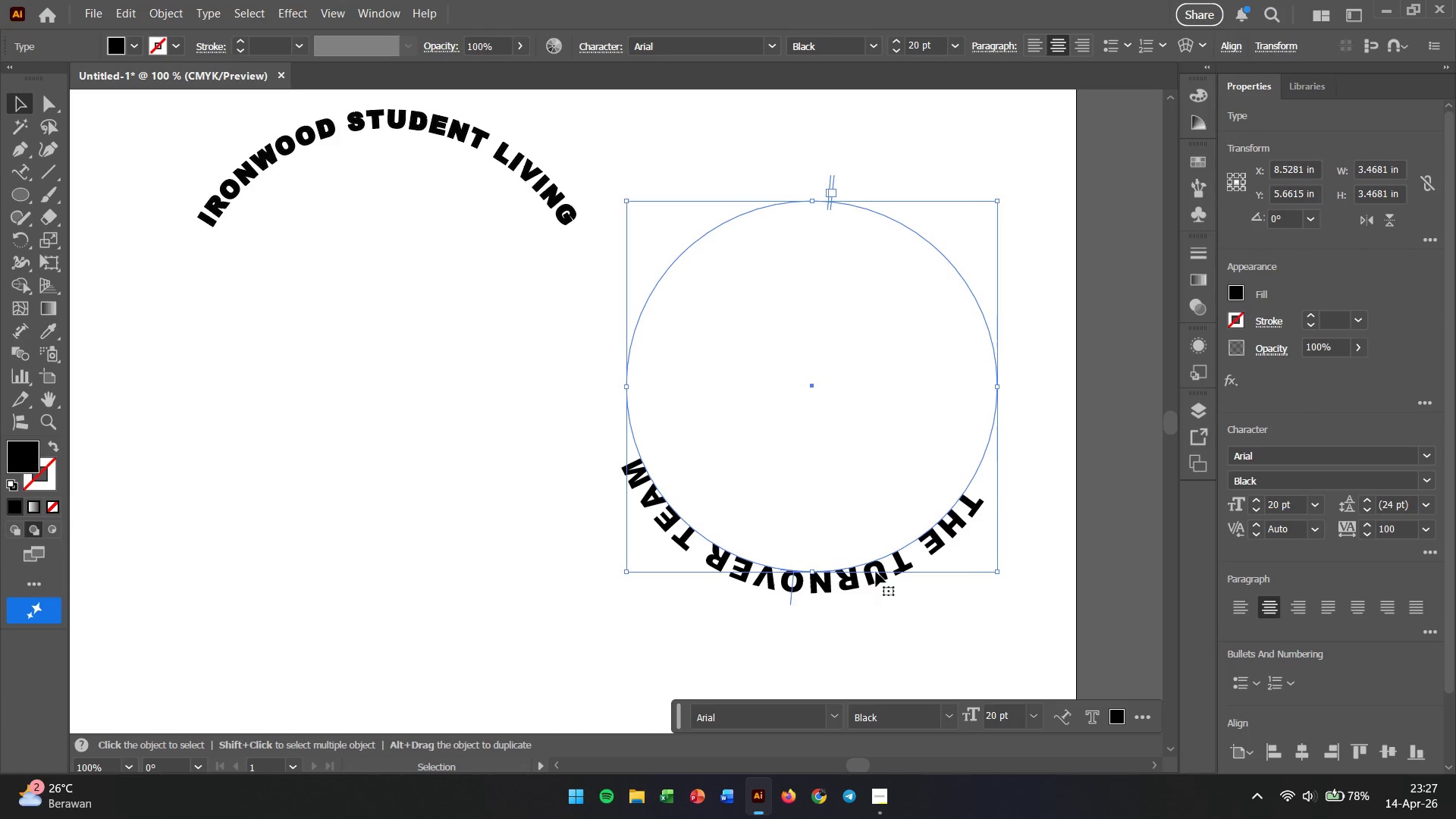 
left_click([1227, 52])
 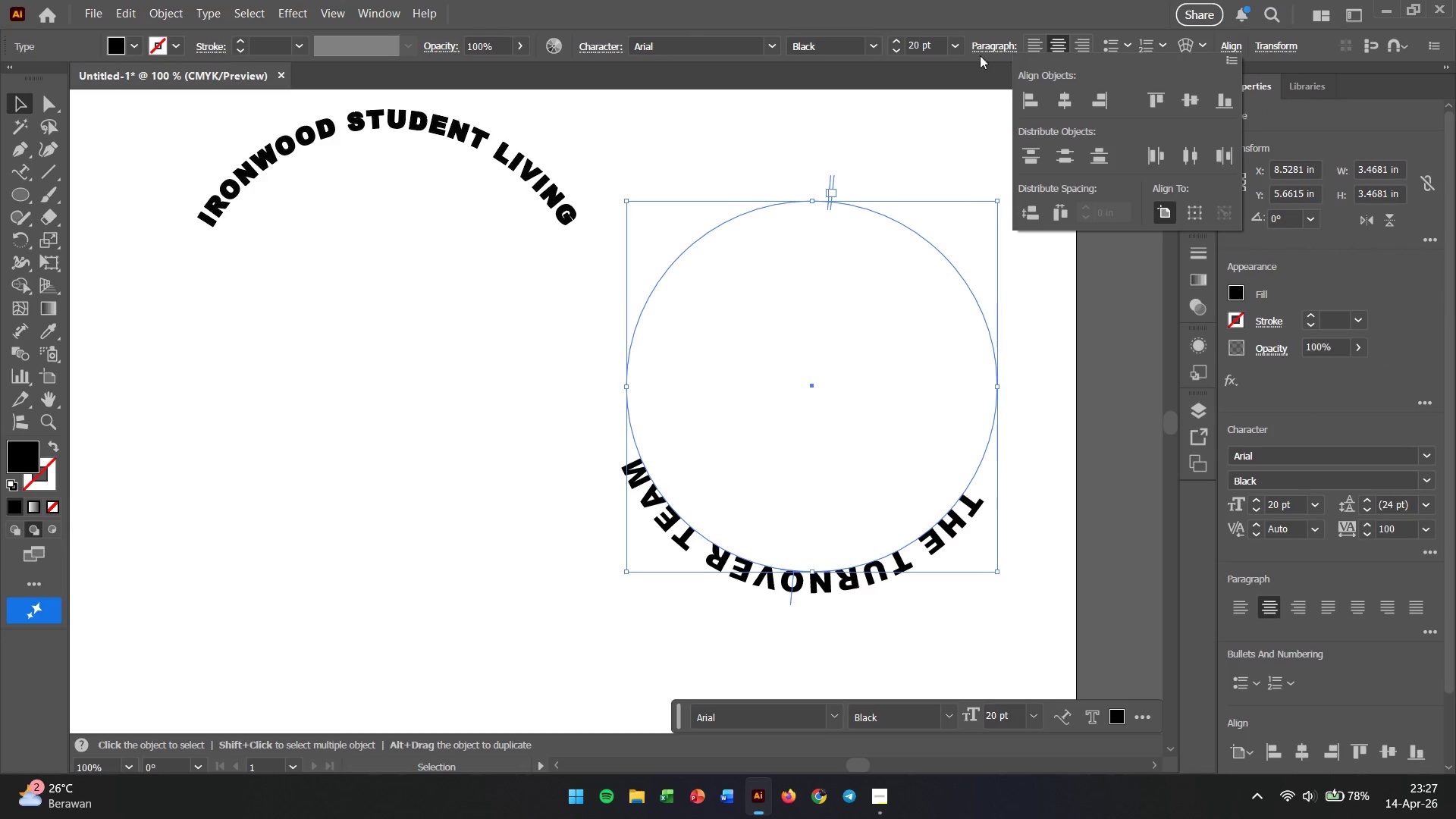 
left_click([874, 12])
 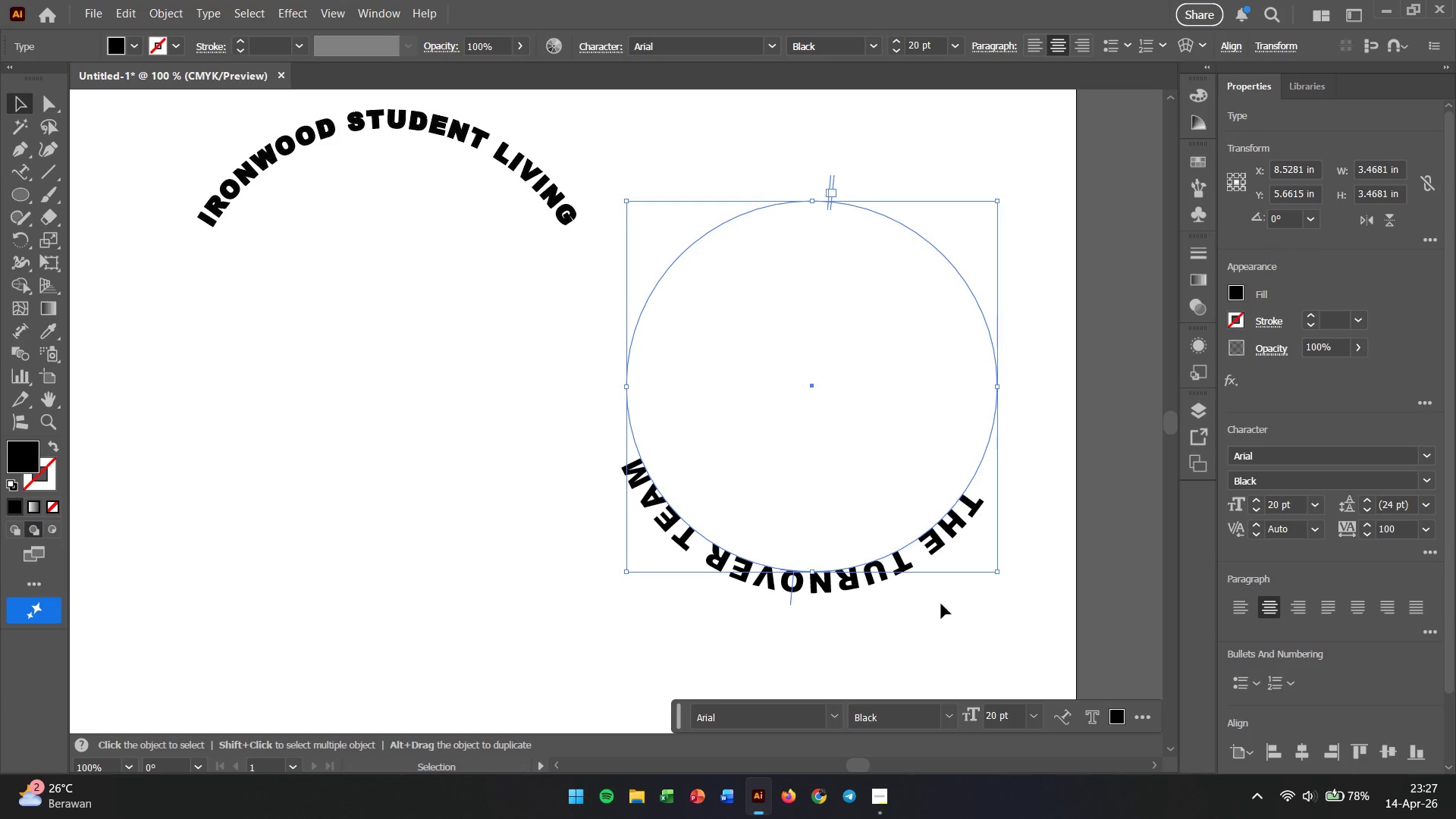 
right_click([903, 554])
 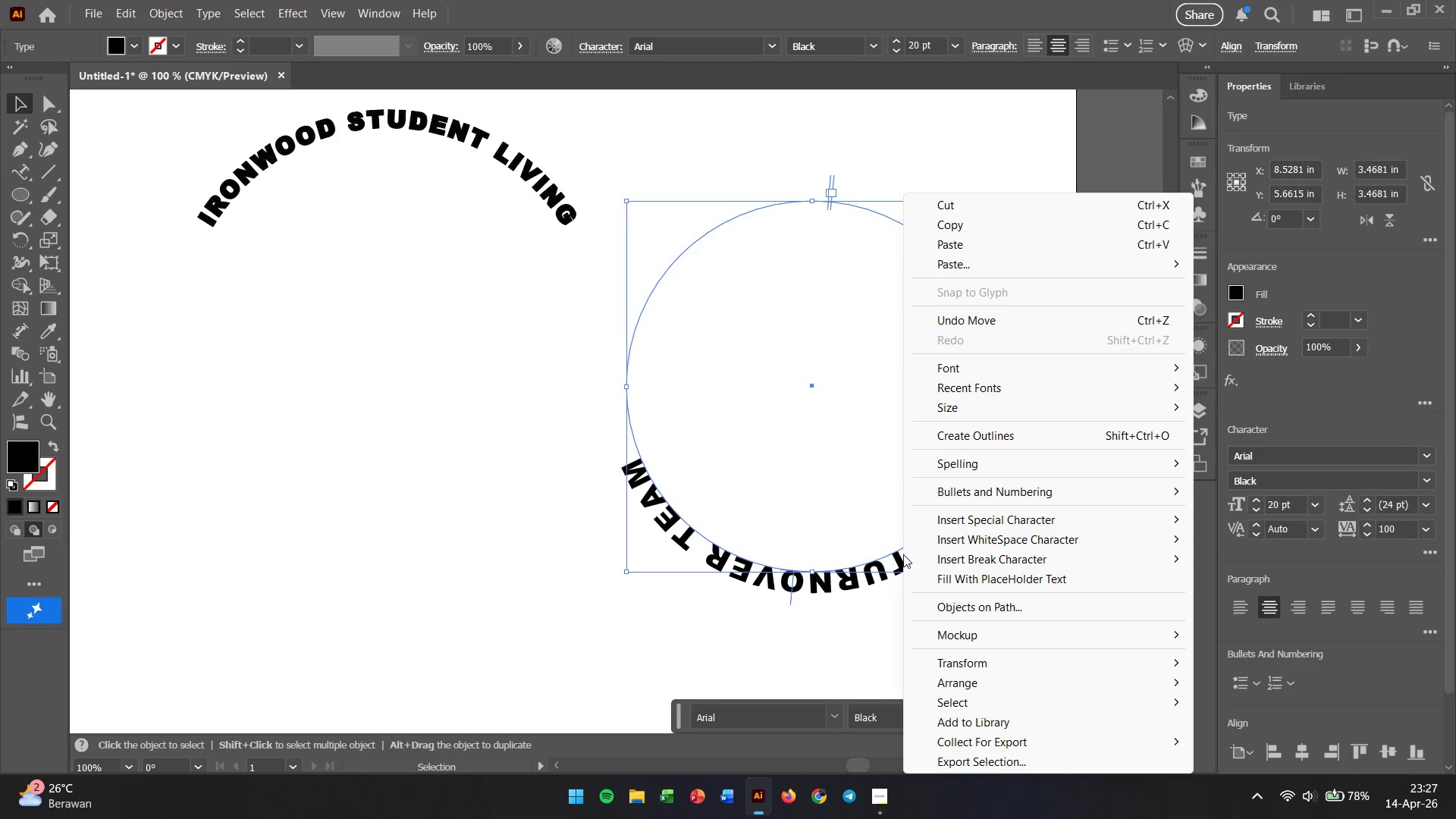 
wait(5.06)
 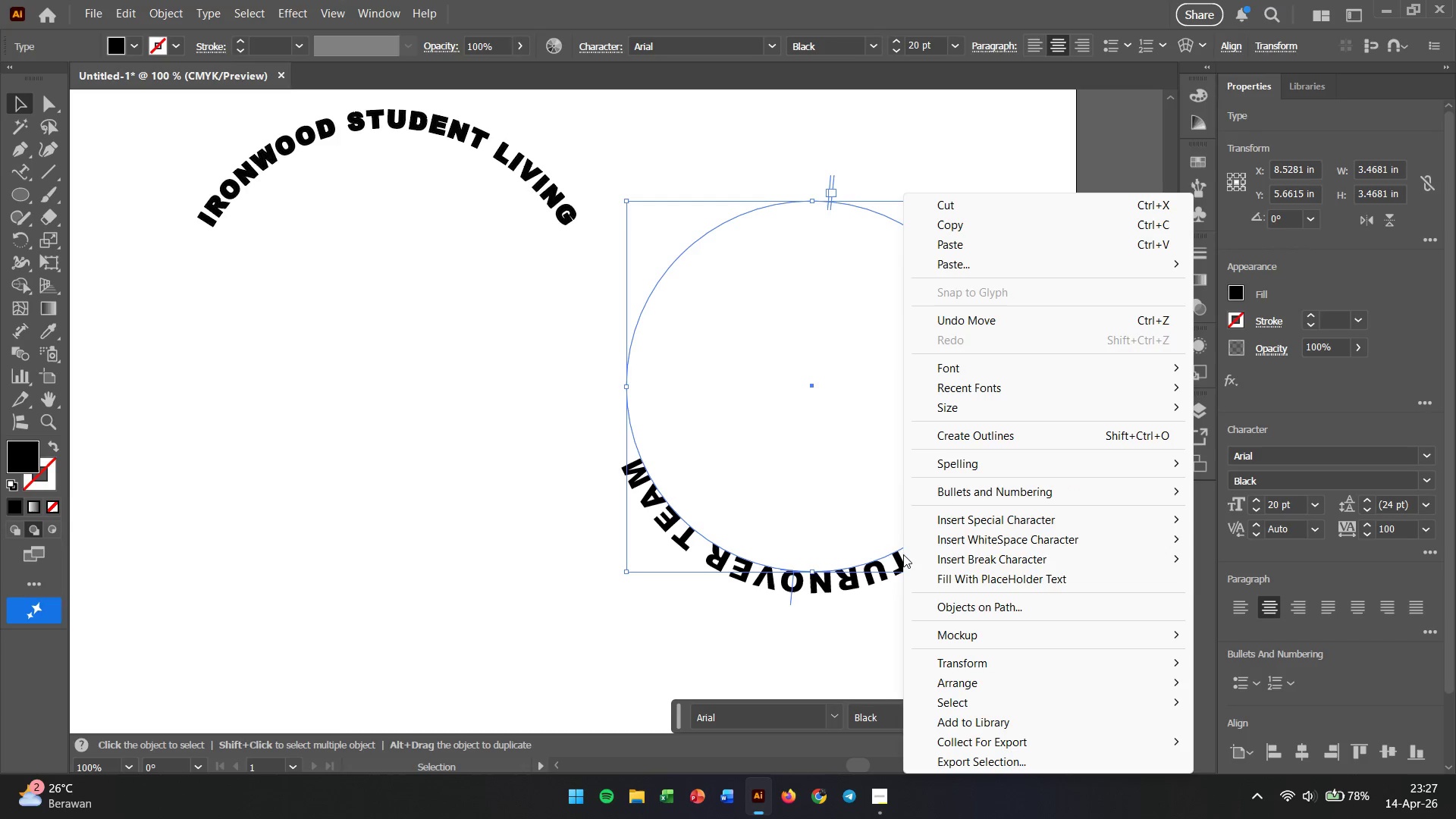 
left_click([903, 554])
 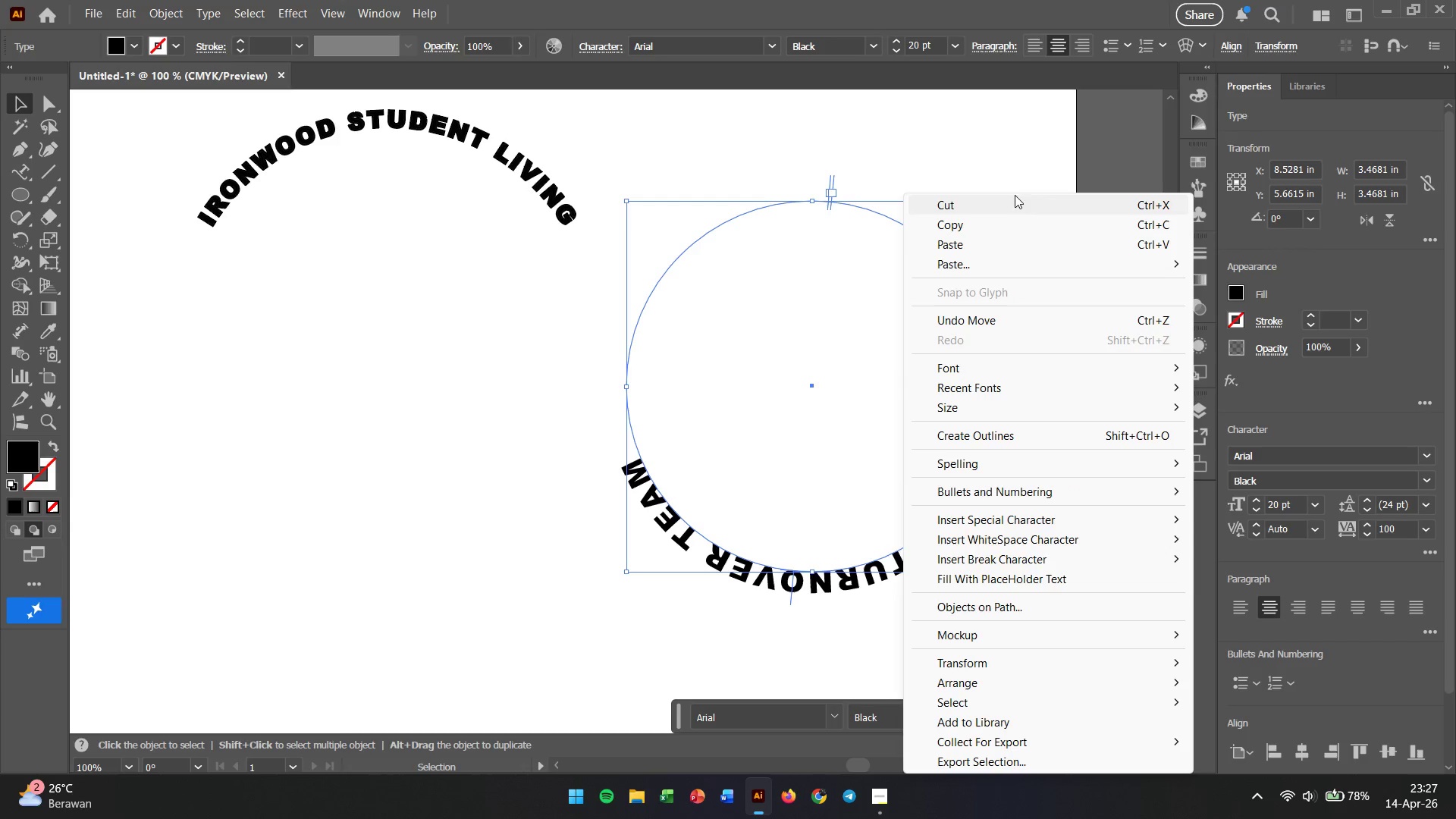 
left_click([1084, 144])
 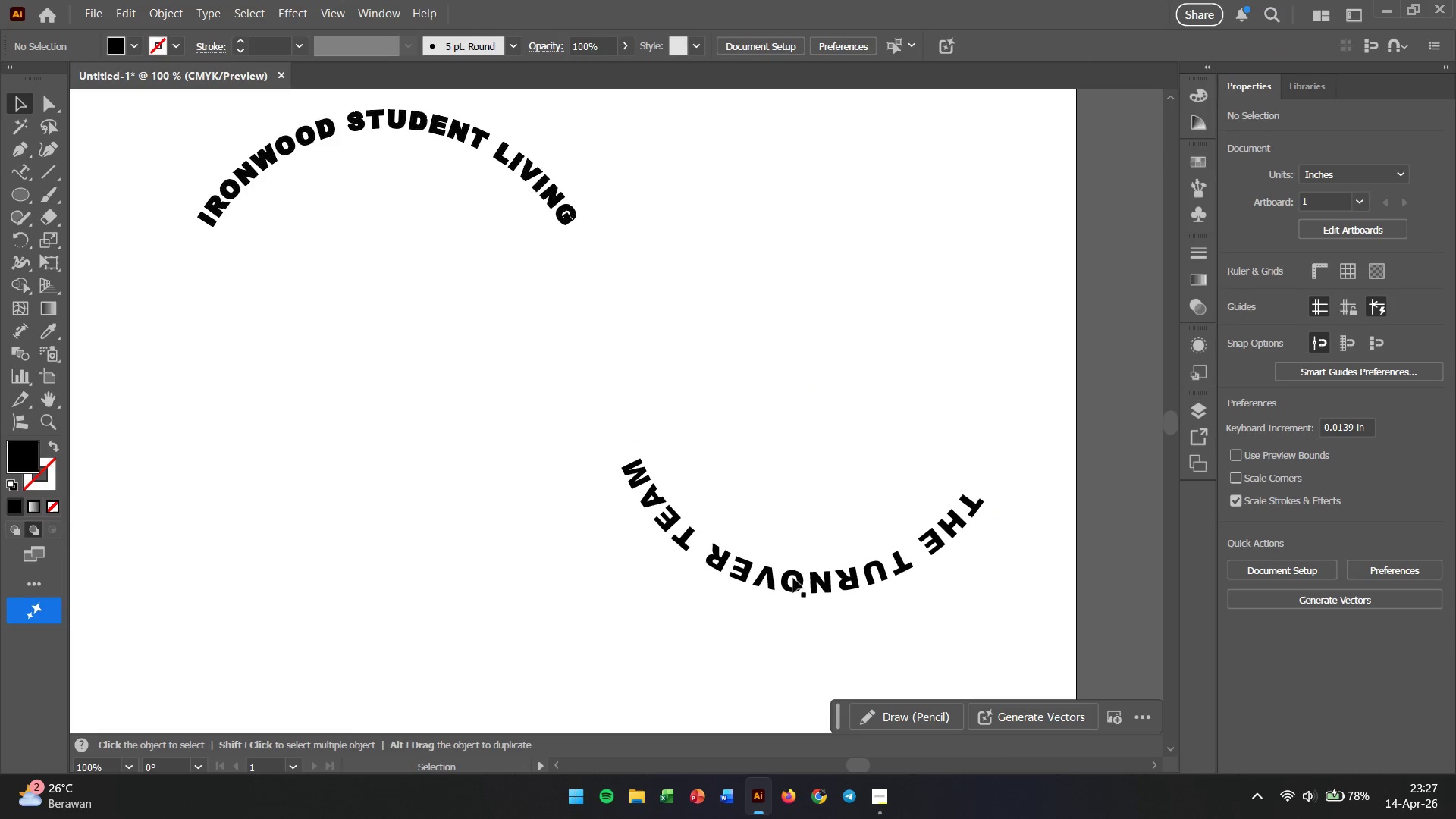 
left_click([780, 583])
 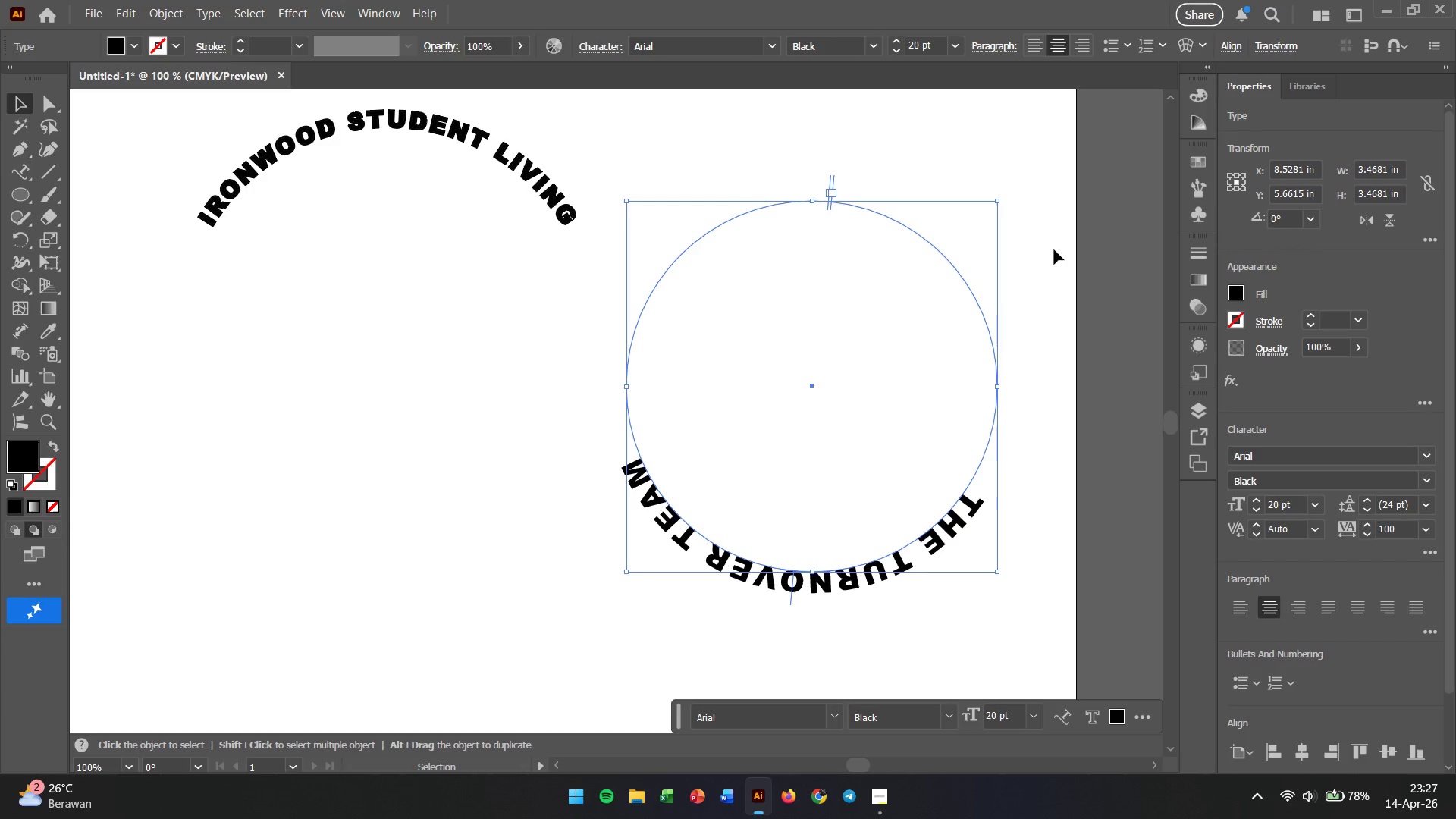 
wait(14.66)
 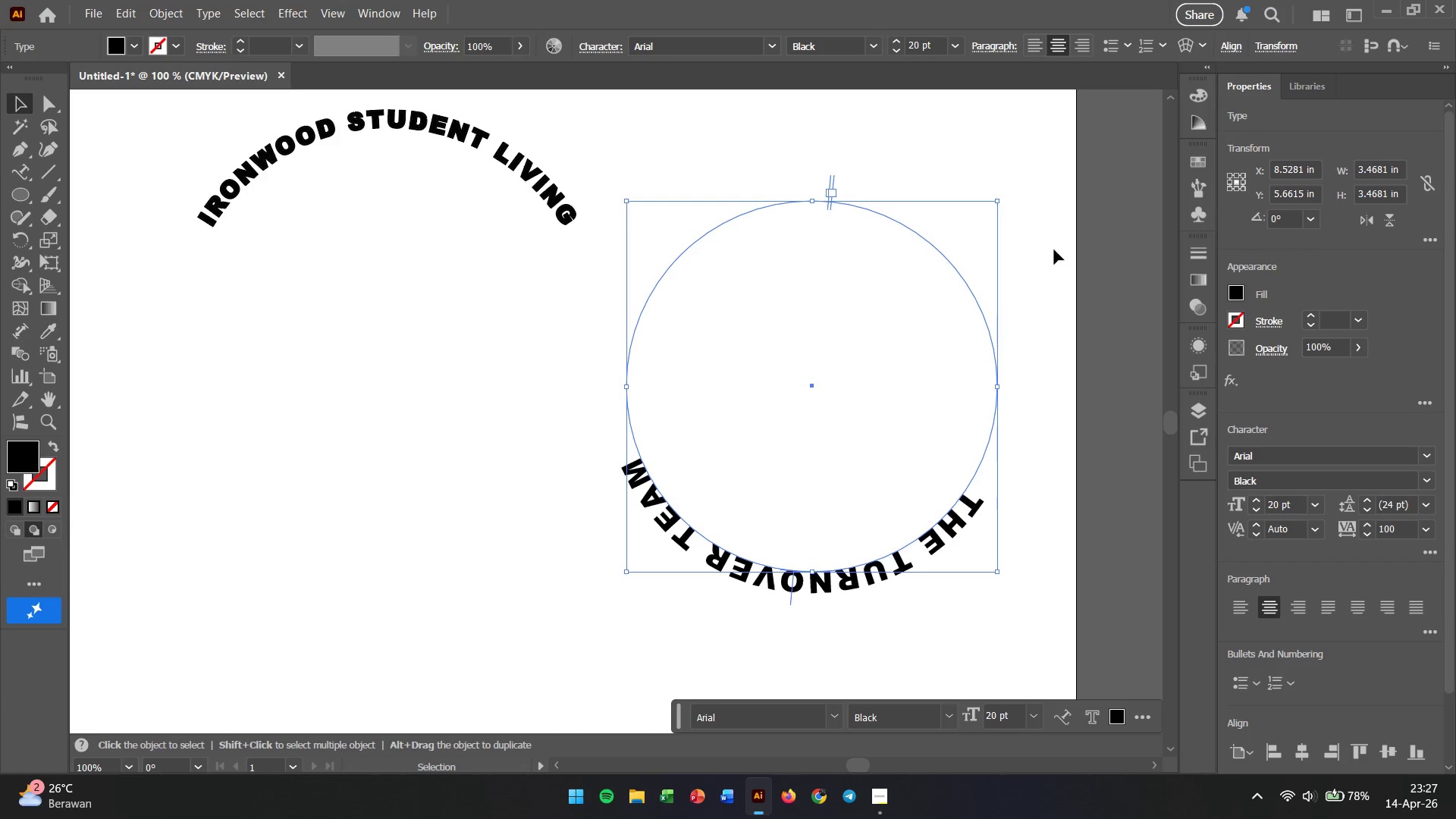 
left_click_drag(start_coordinate=[939, 526], to_coordinate=[943, 448])
 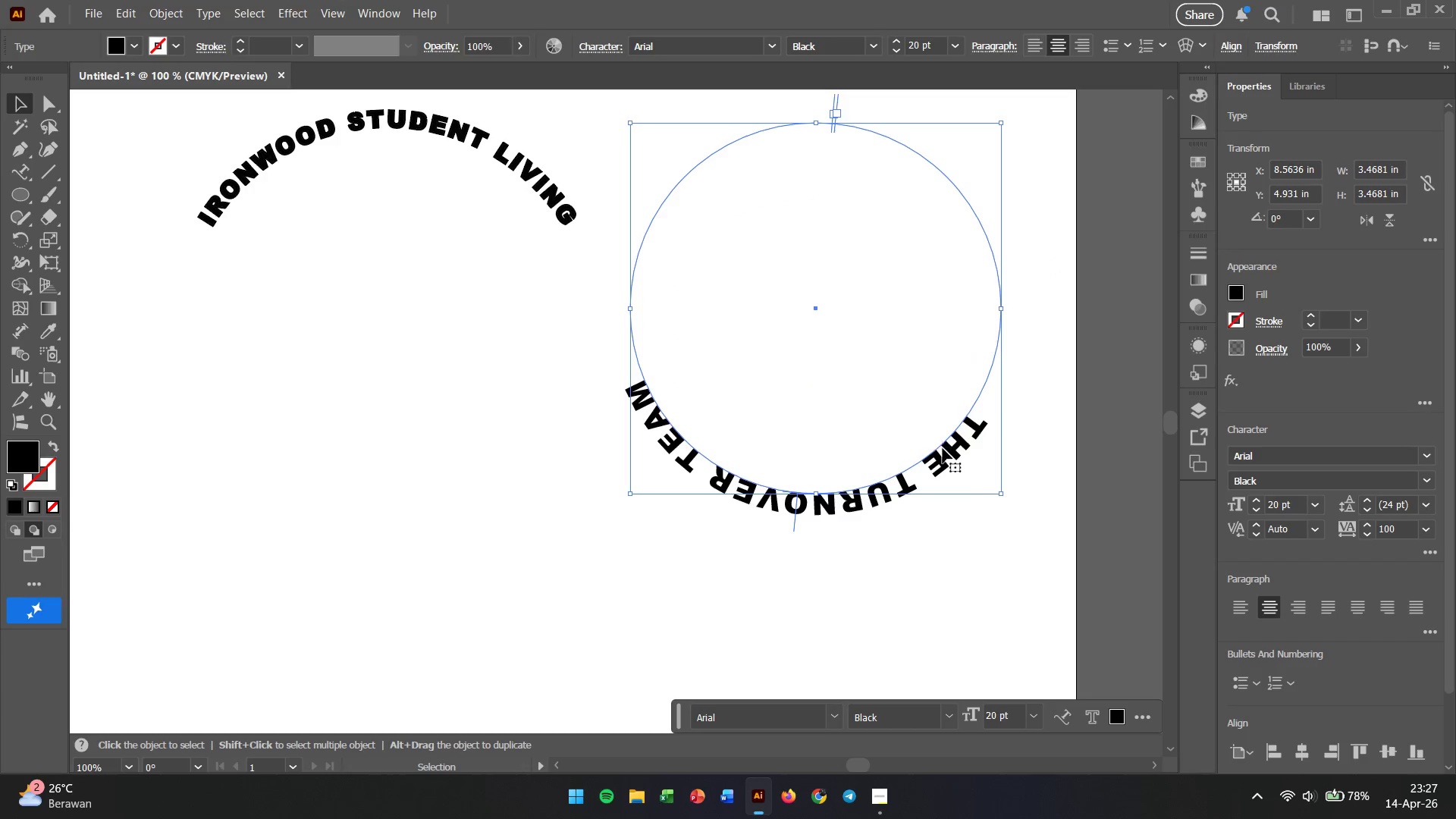 
double_click([943, 448])
 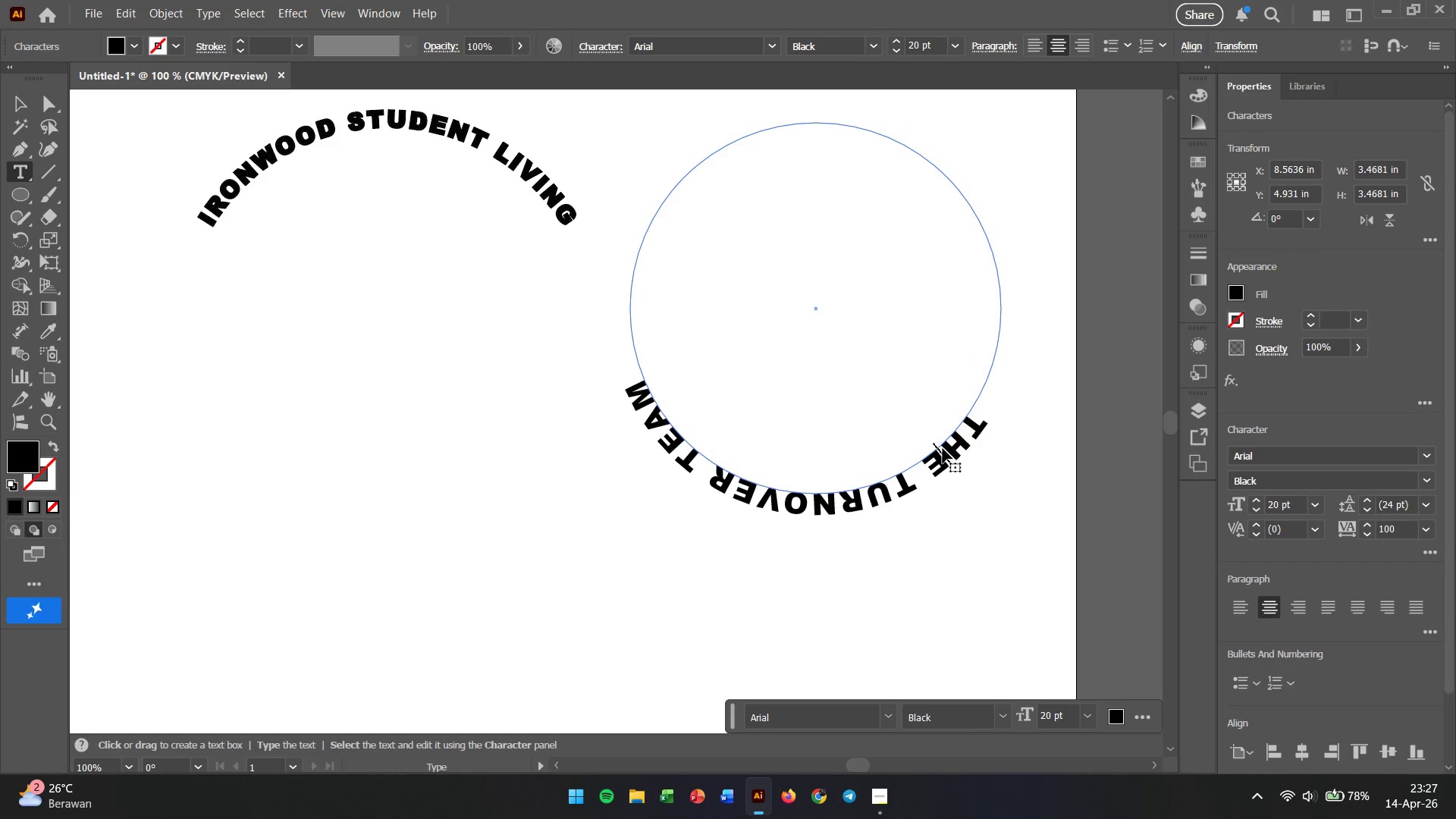 
left_click([1012, 394])
 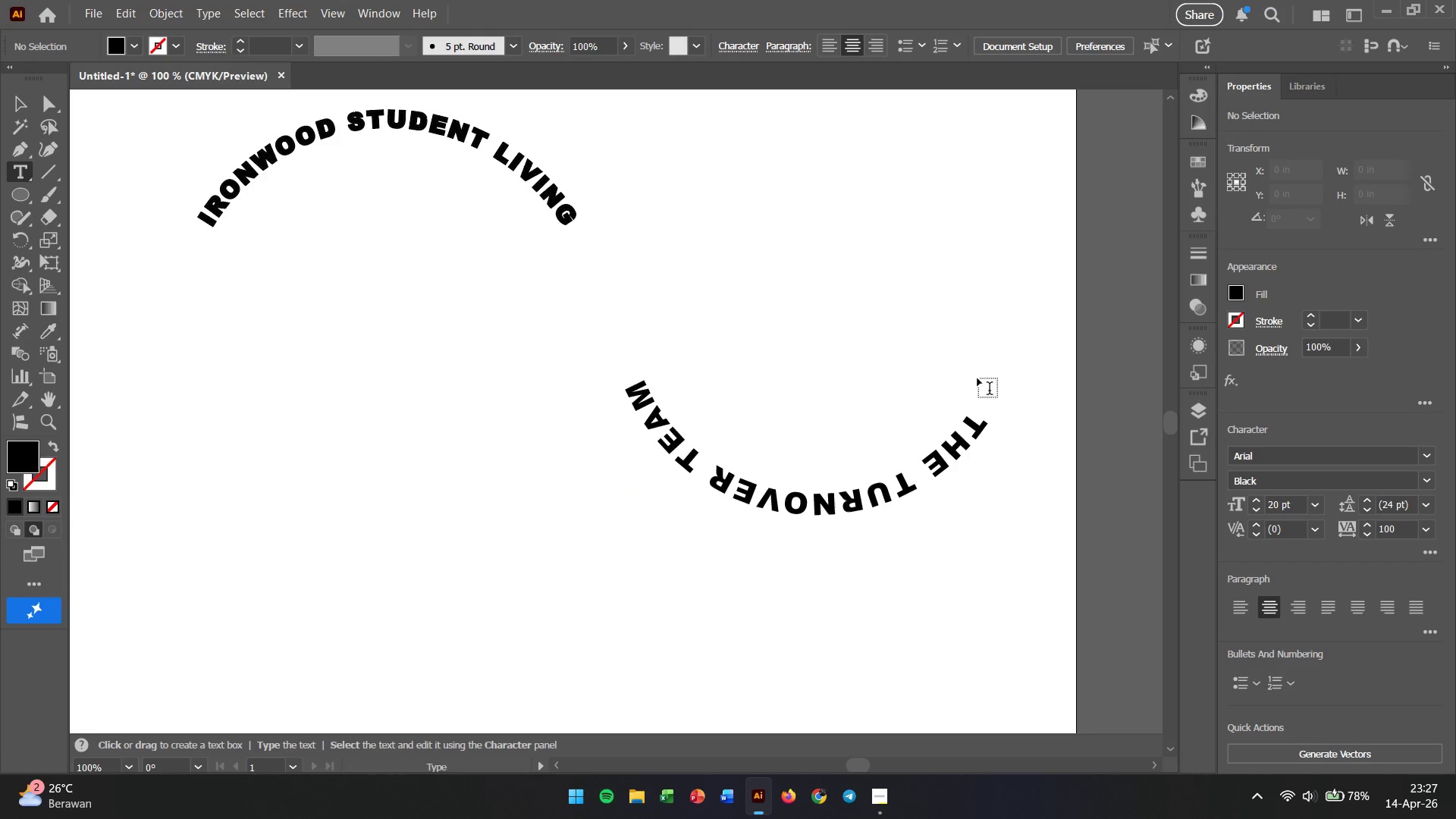 
left_click([974, 377])
 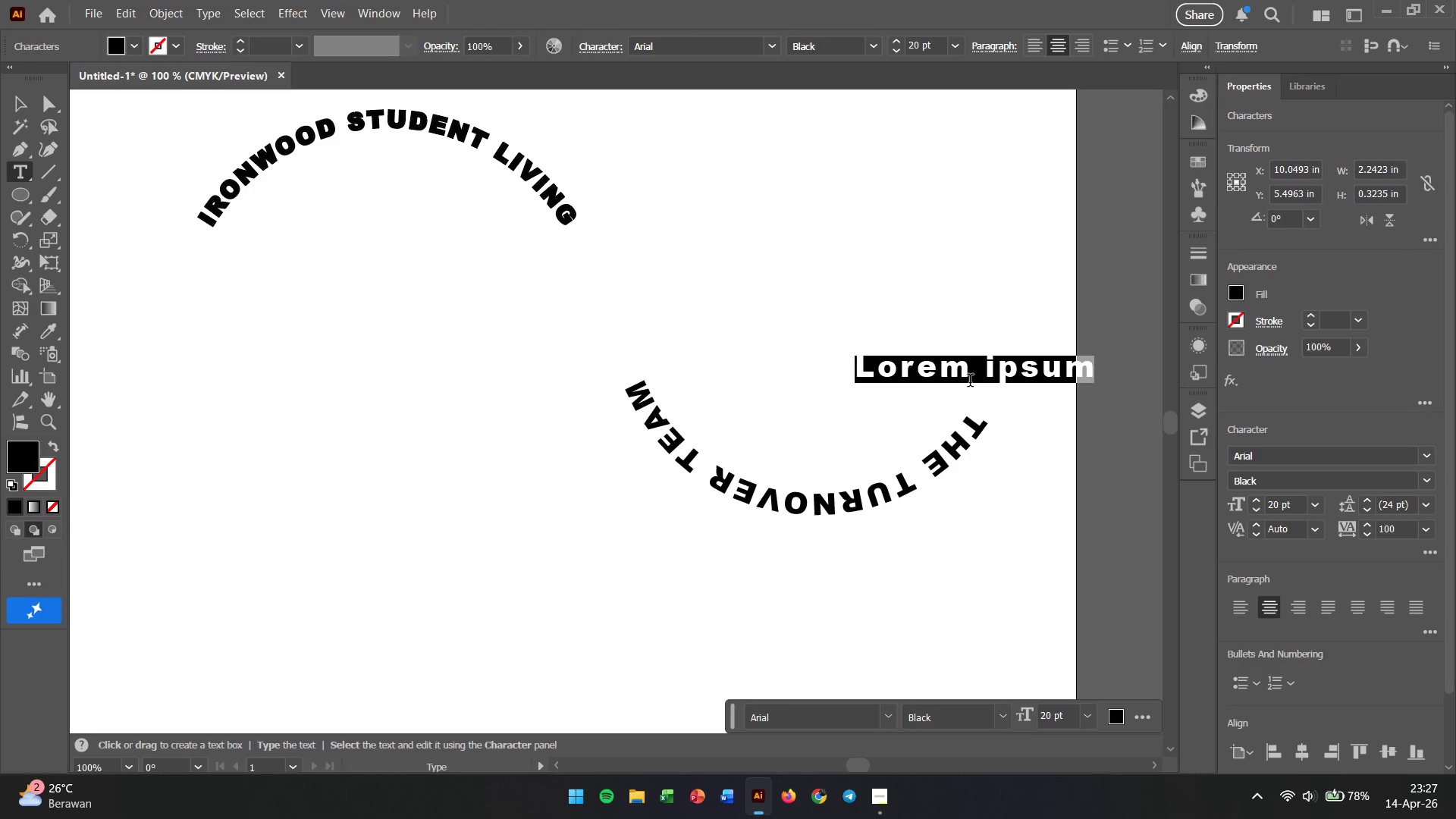 
key(Escape)
 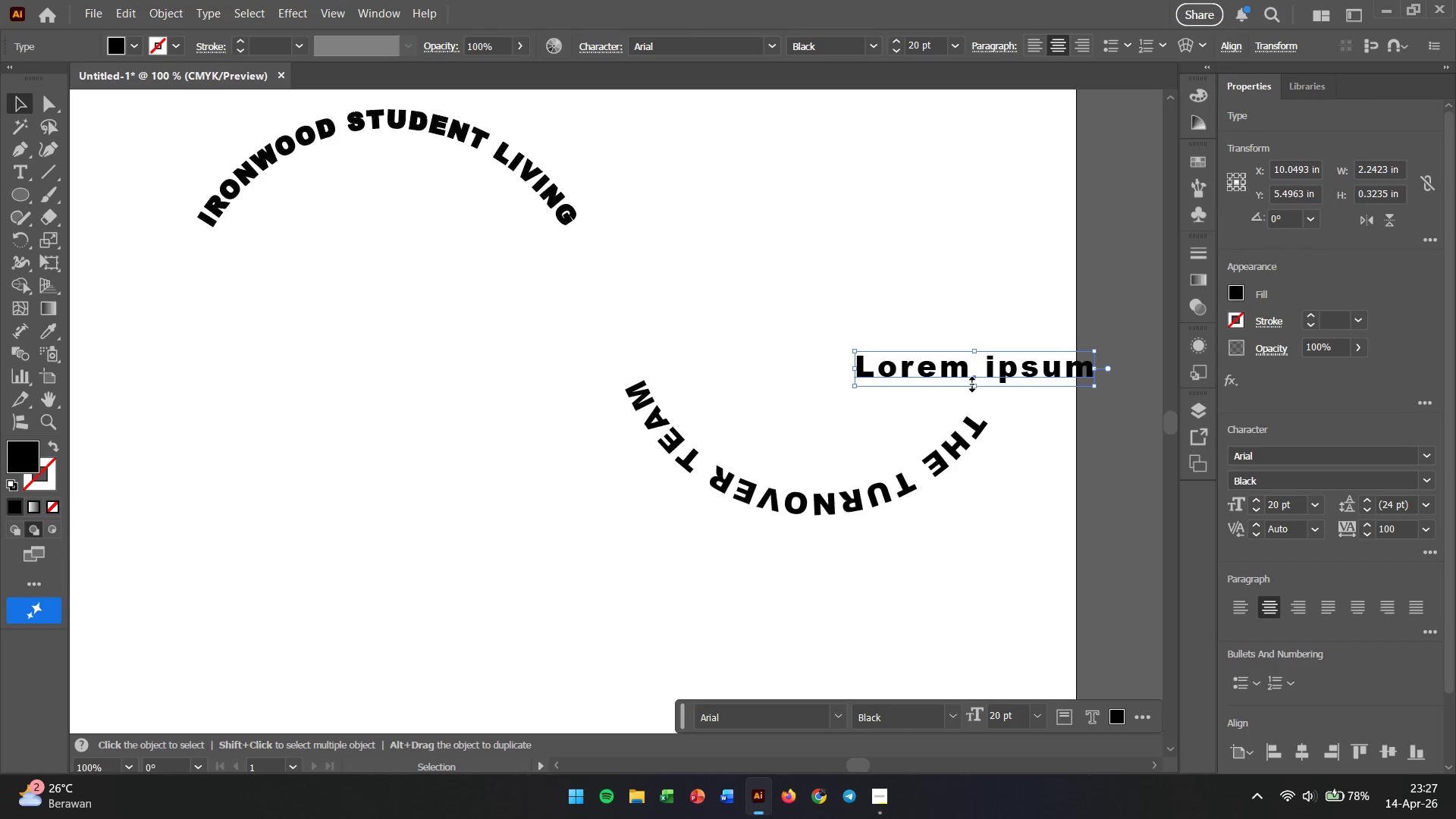 
key(Backspace)
 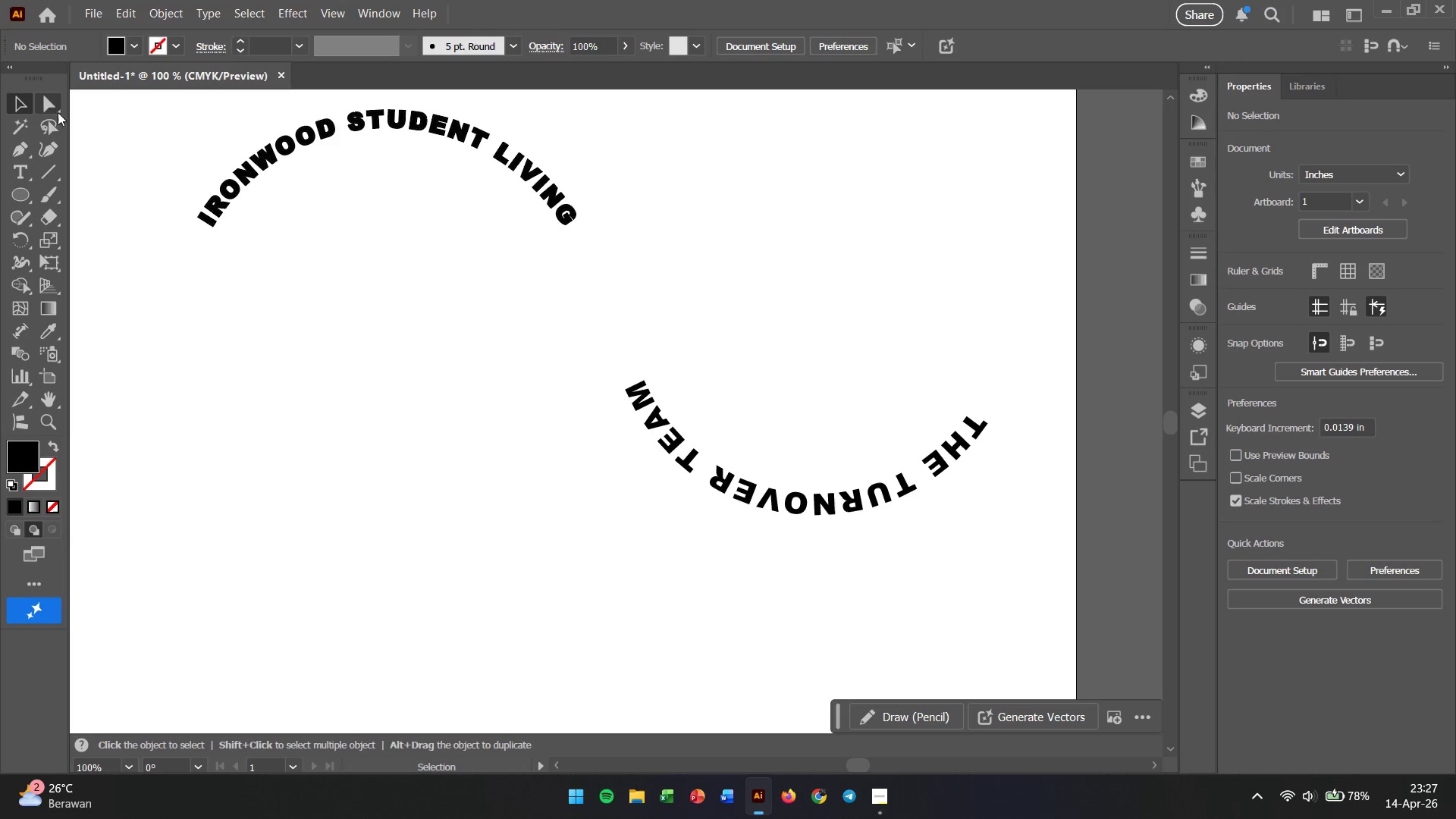 
left_click([21, 101])
 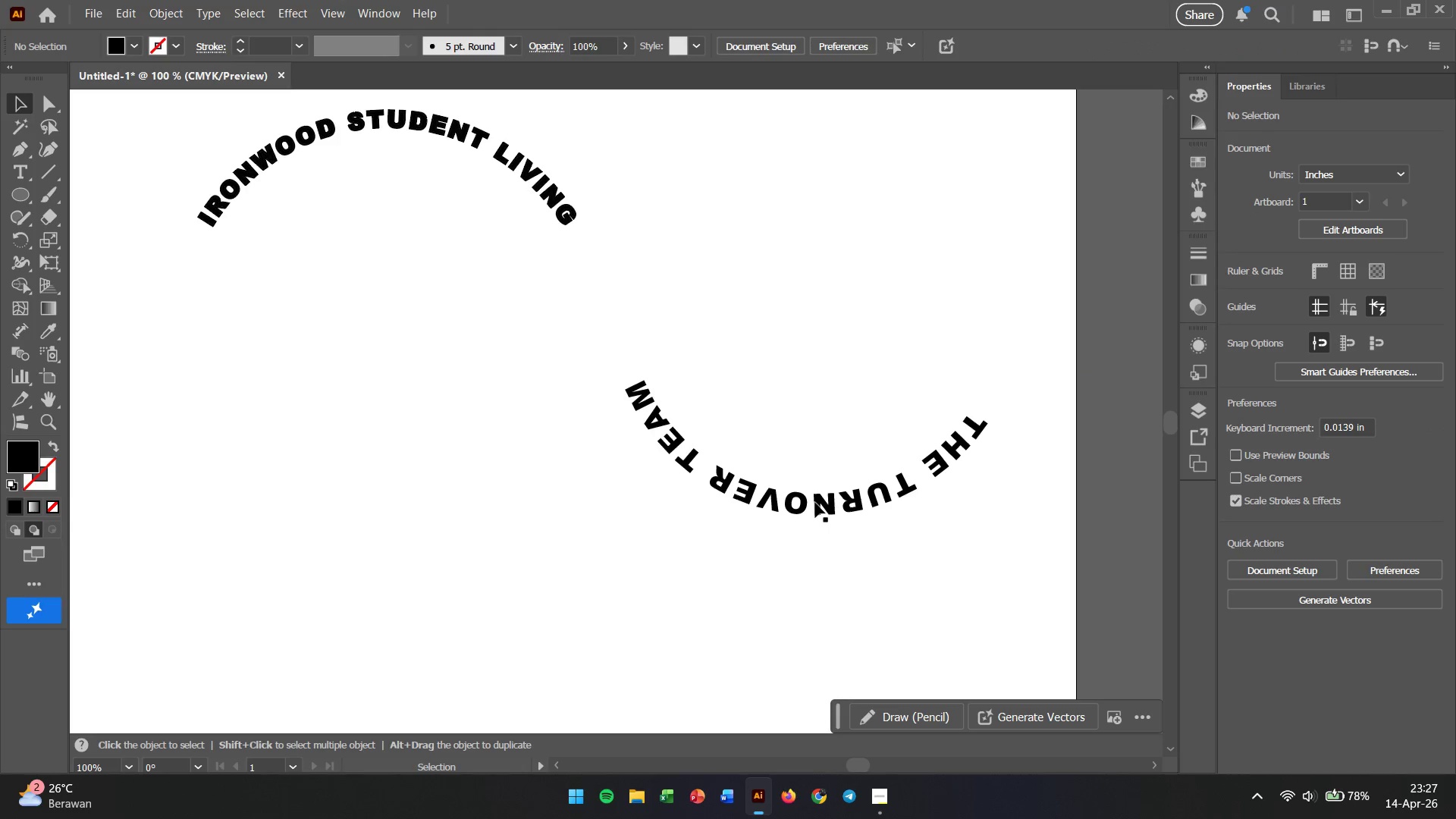 
left_click_drag(start_coordinate=[830, 506], to_coordinate=[848, 557])
 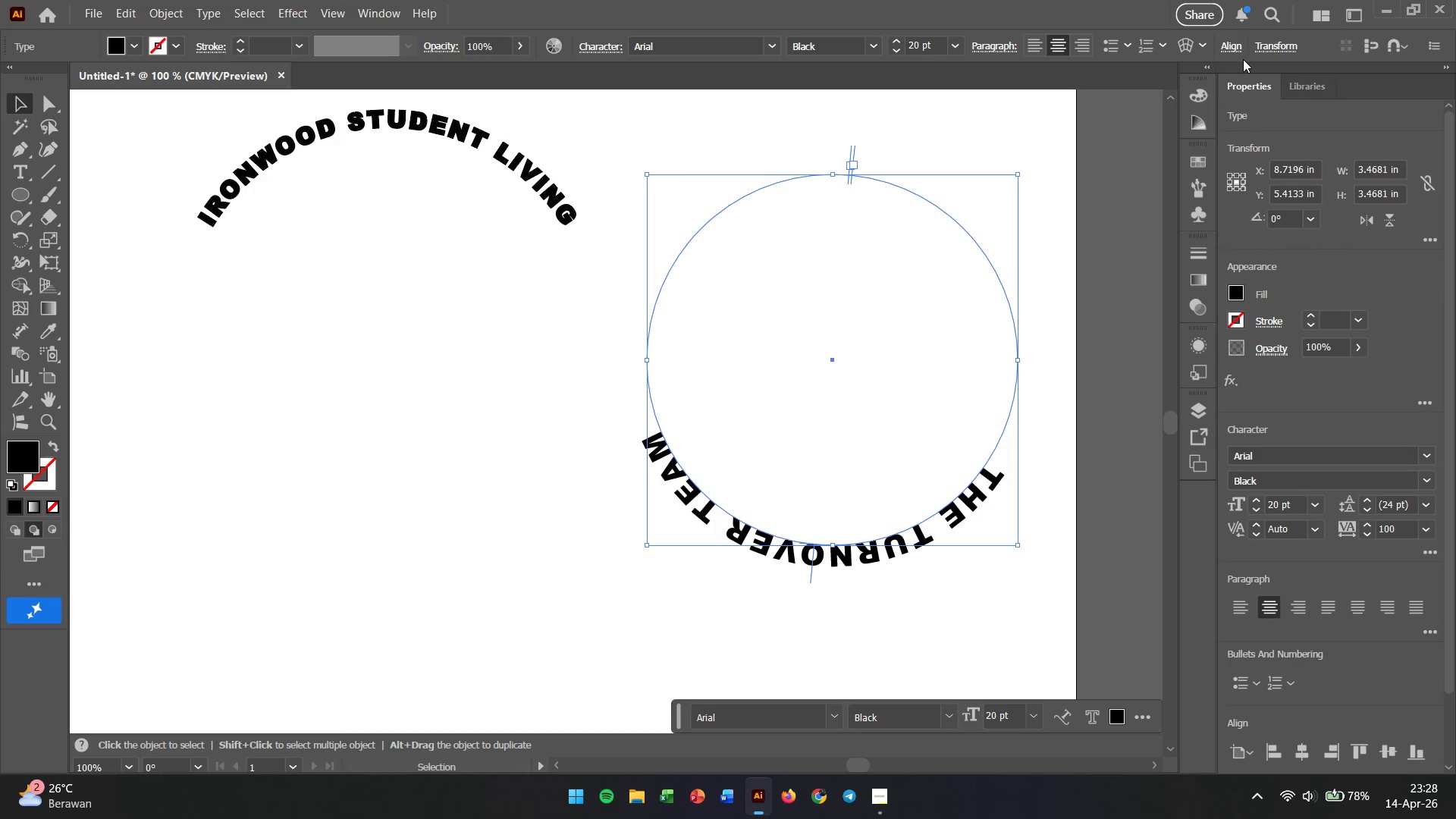 
wait(5.05)
 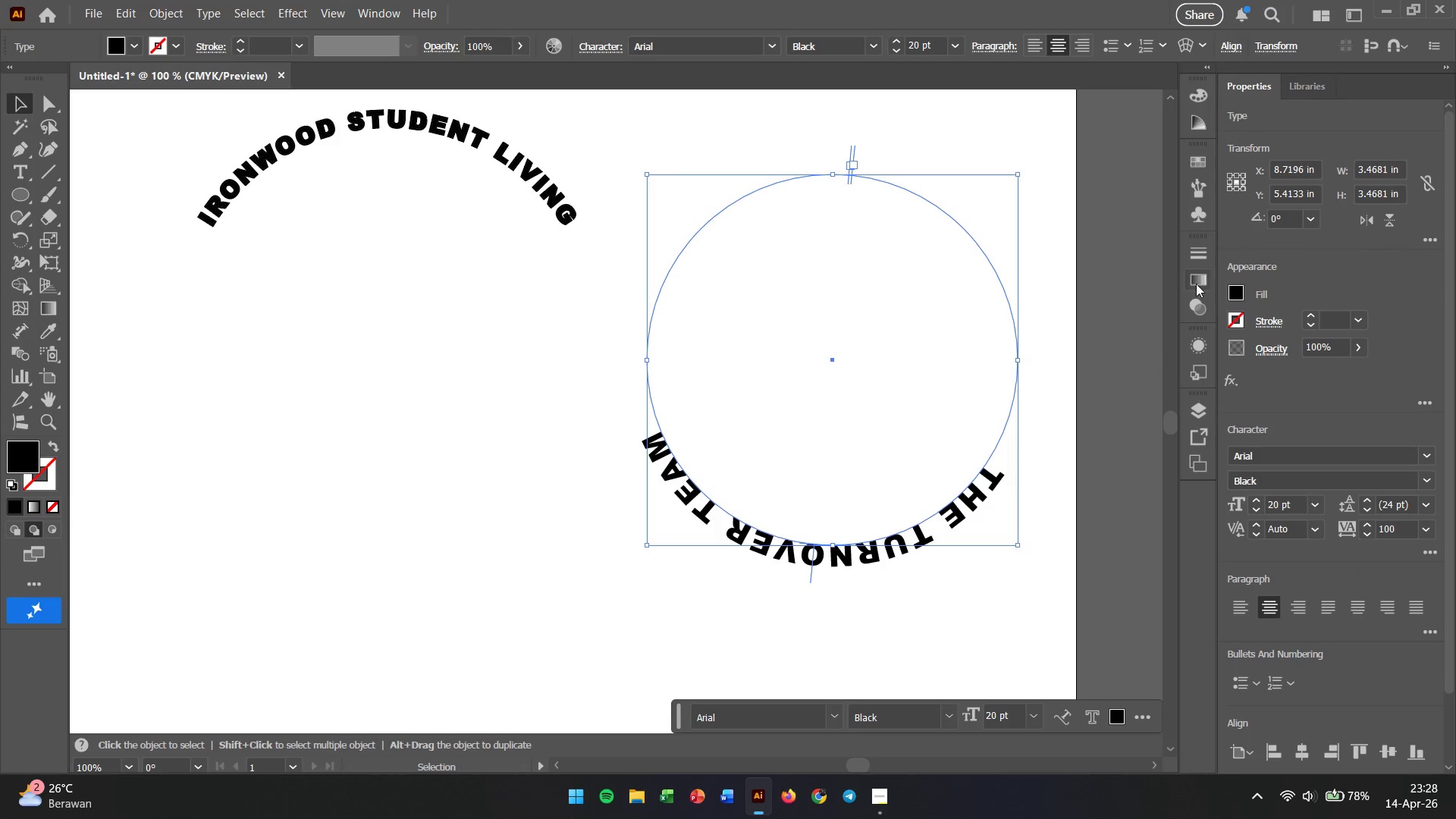 
left_click([1235, 49])
 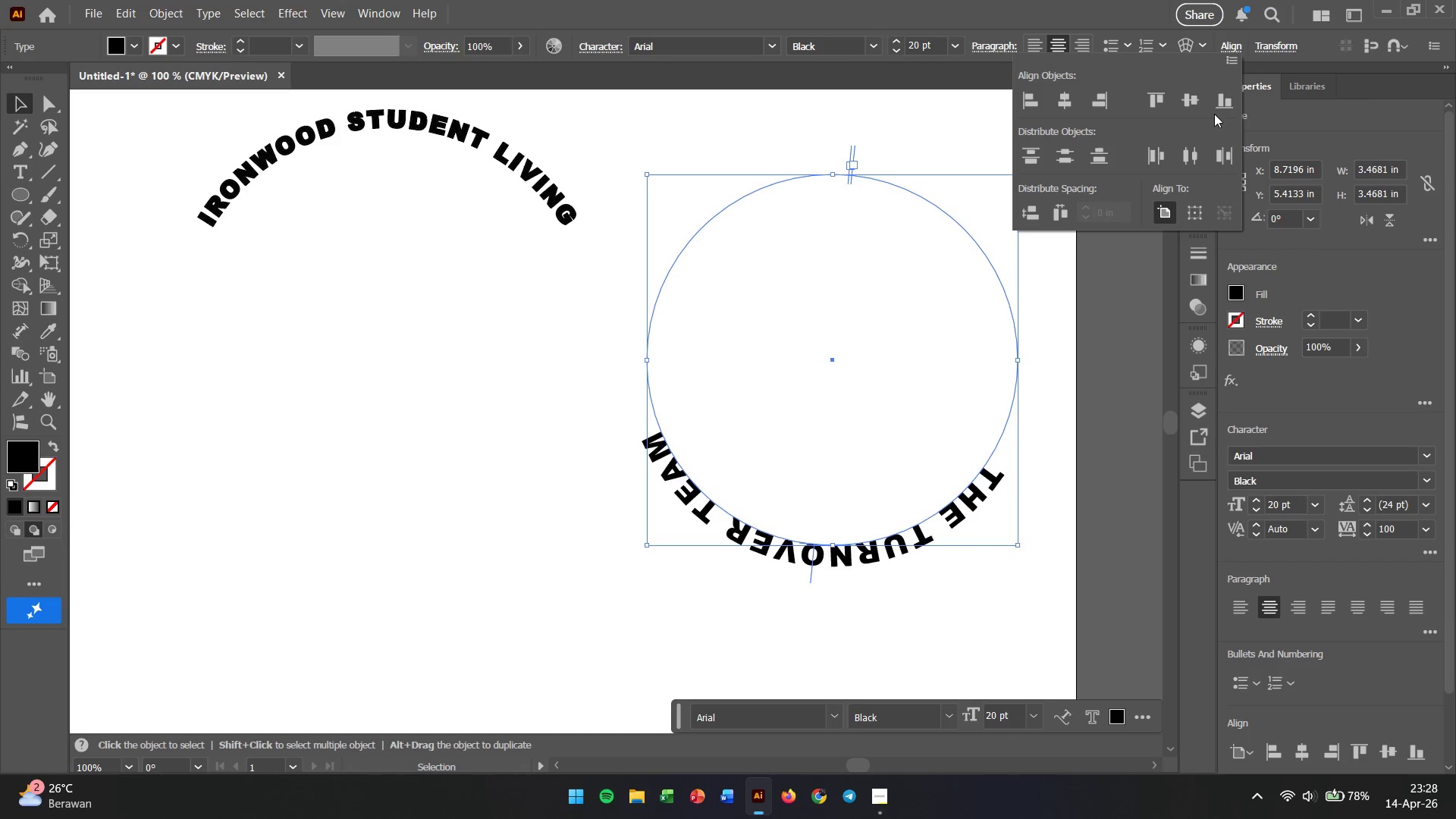 
left_click([1203, 215])
 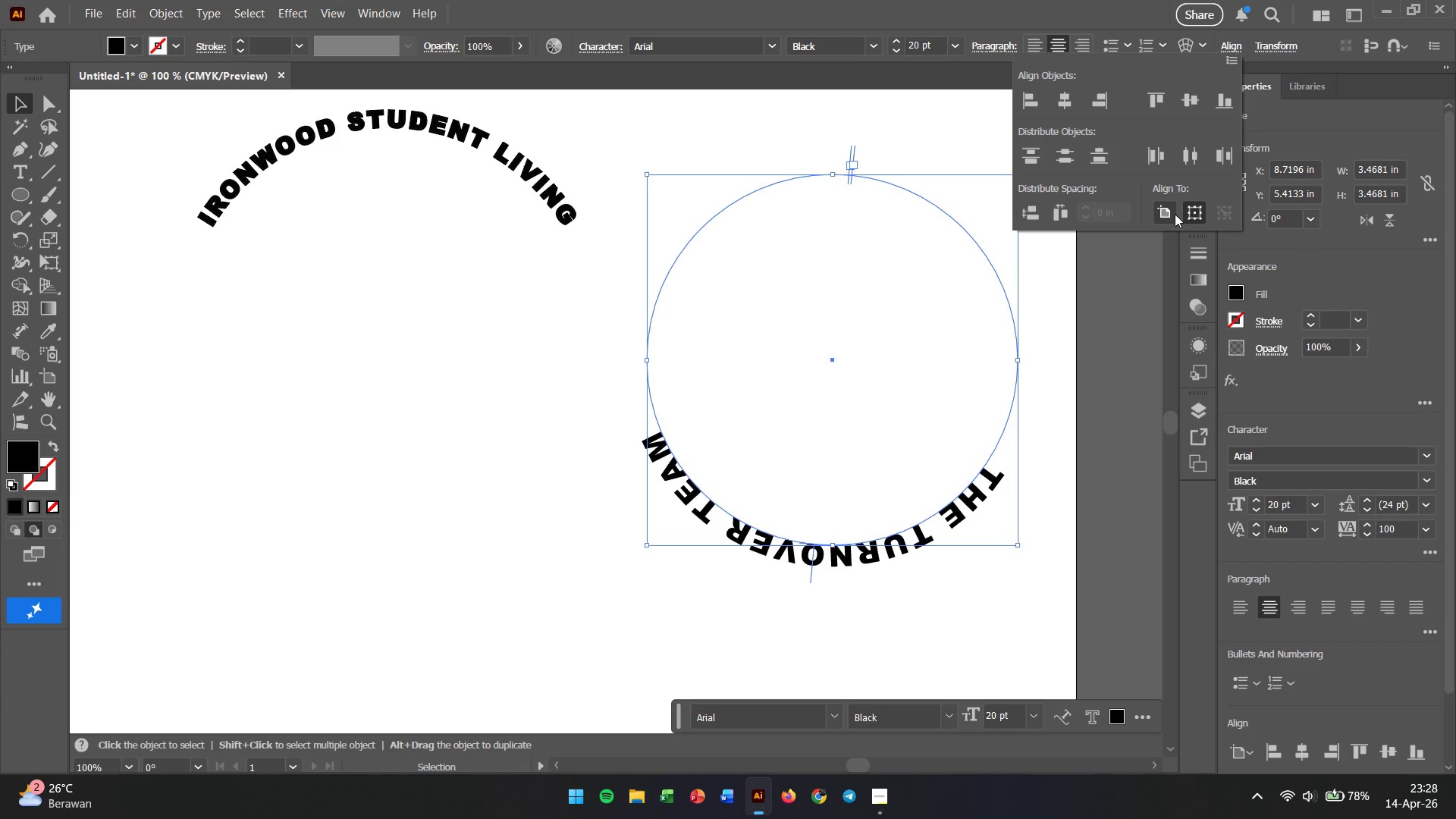 
left_click([1158, 214])
 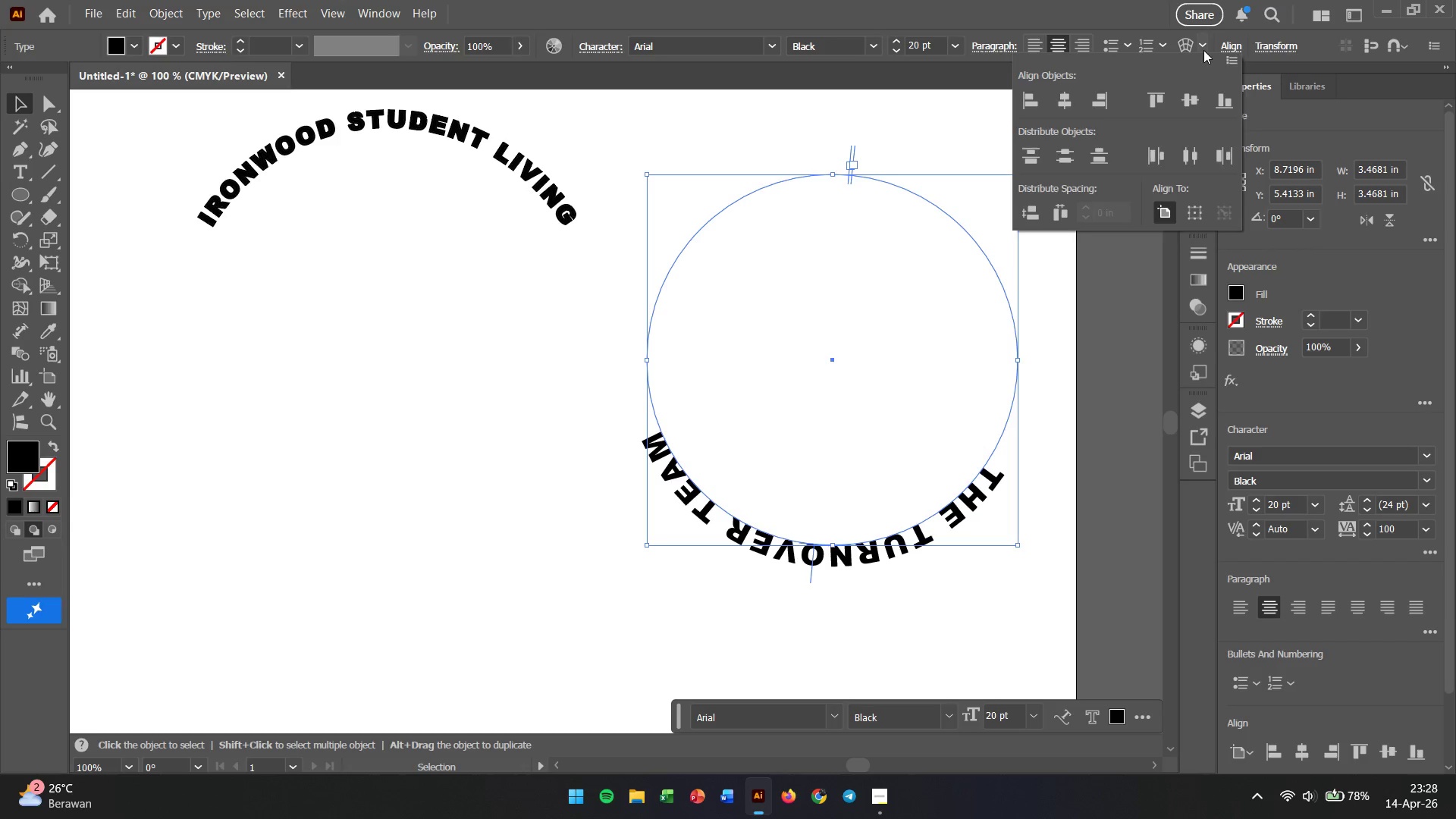 
double_click([1203, 50])
 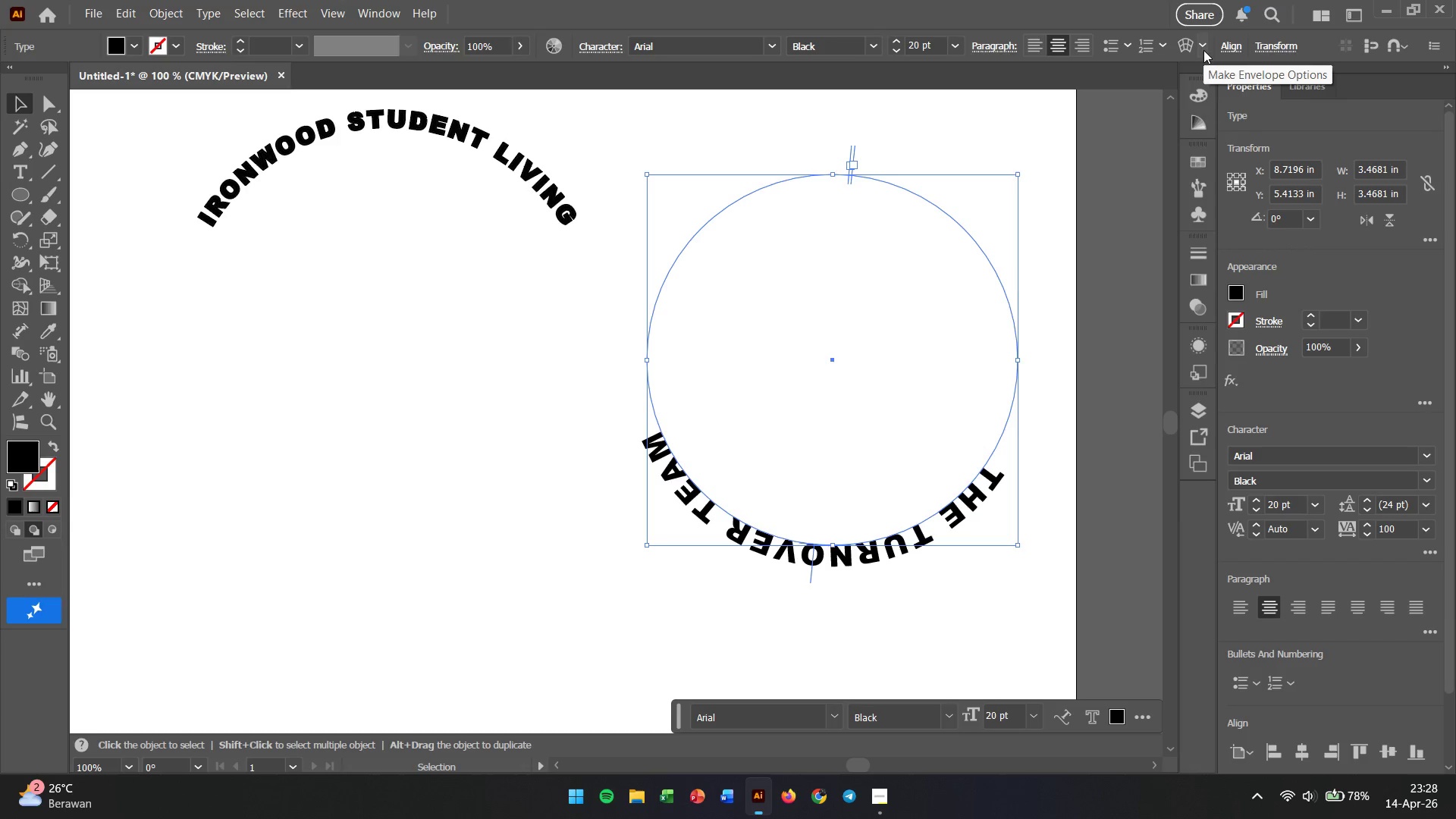 
double_click([1203, 50])
 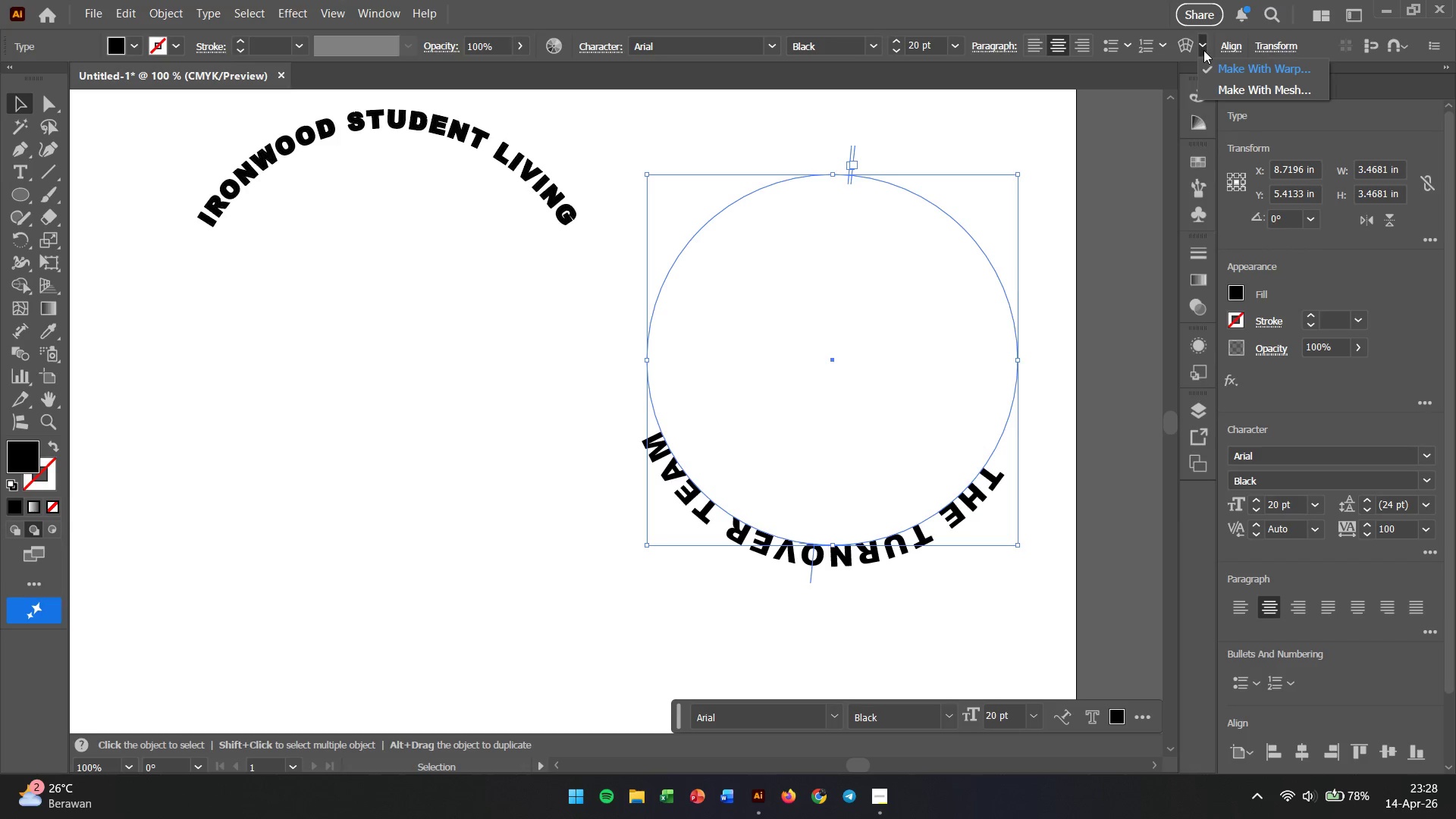 
left_click([1203, 50])
 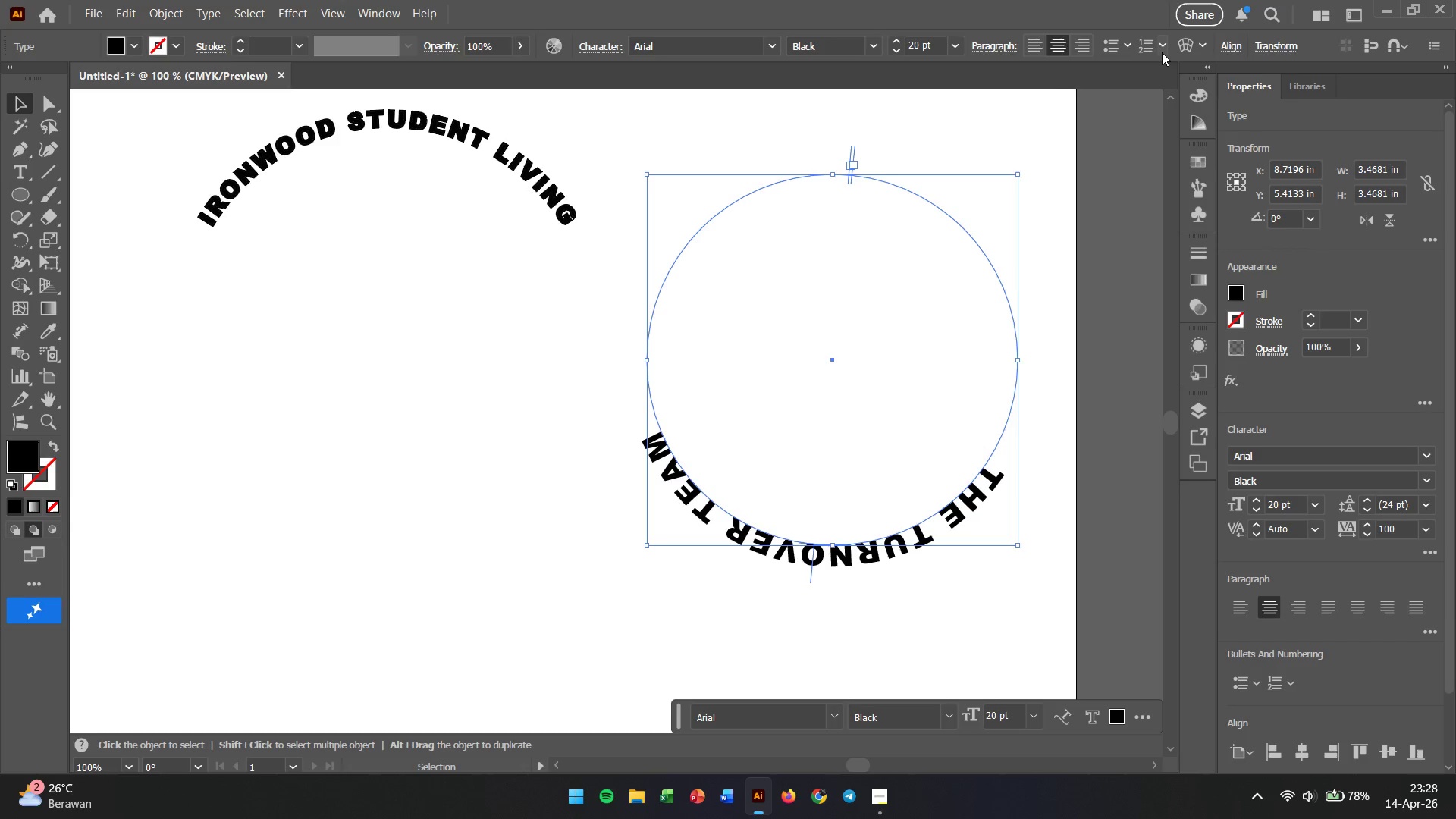 
double_click([1162, 52])
 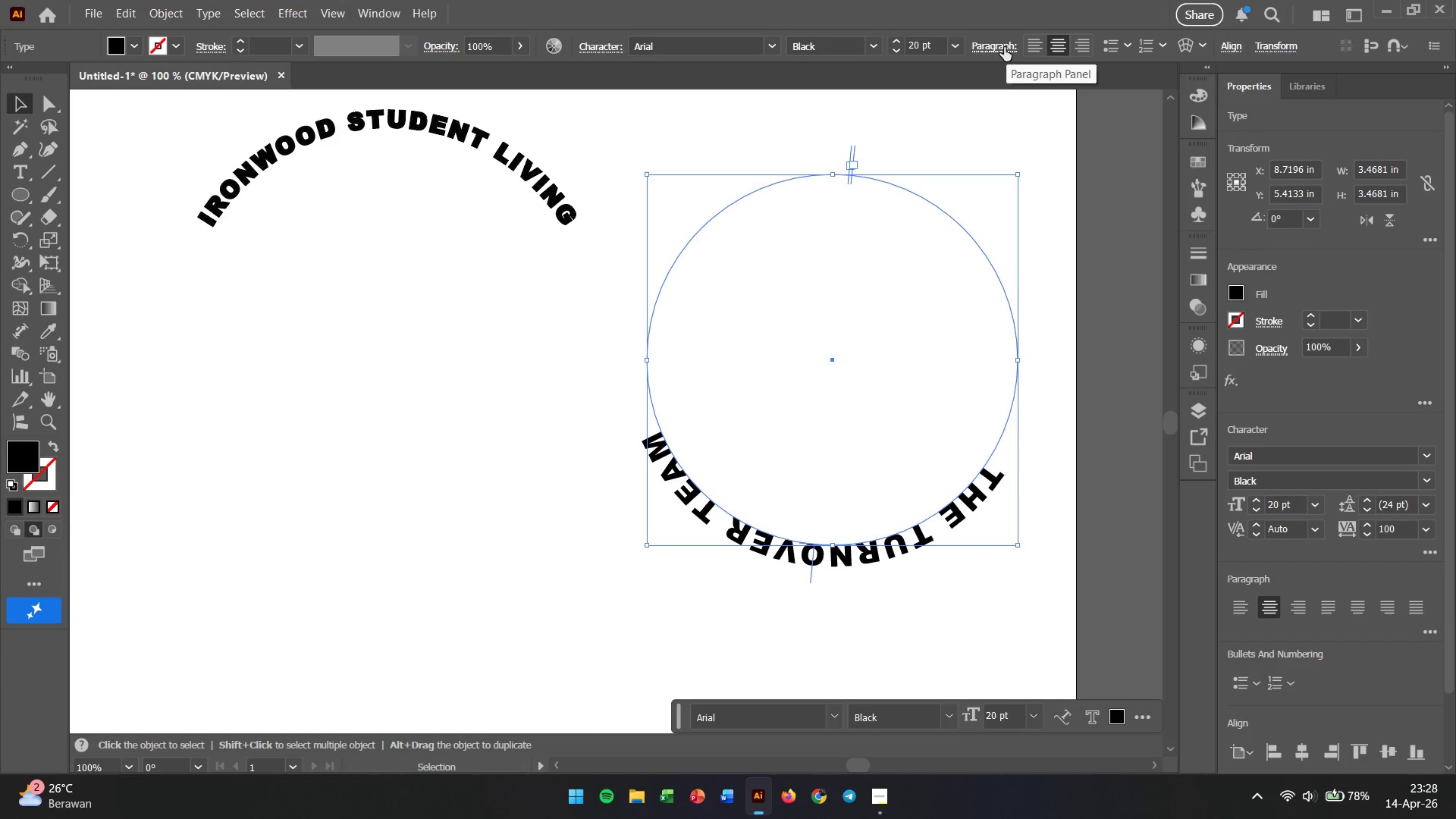 
left_click([1004, 47])
 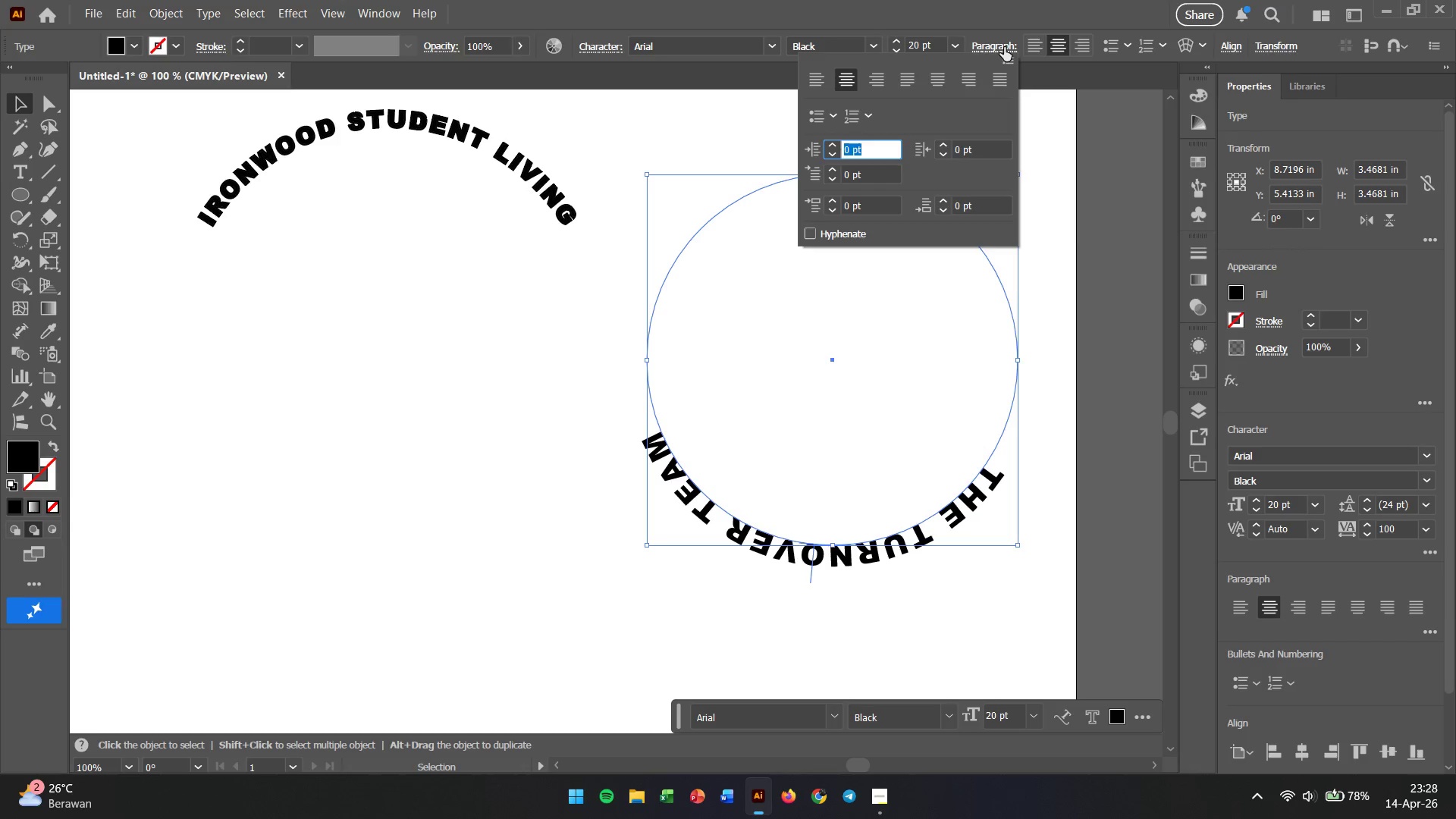 
left_click([1004, 47])
 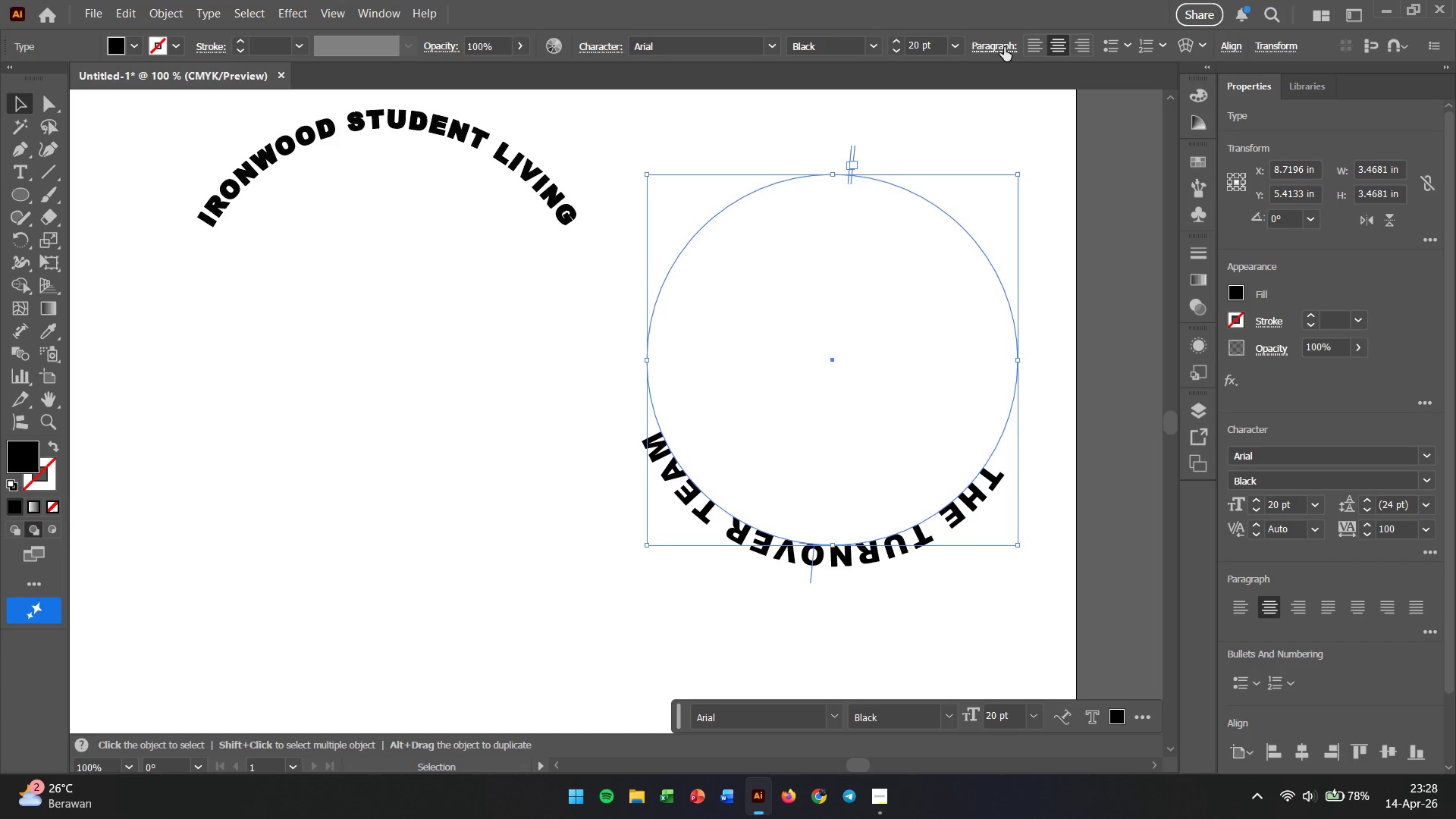 
wait(8.59)
 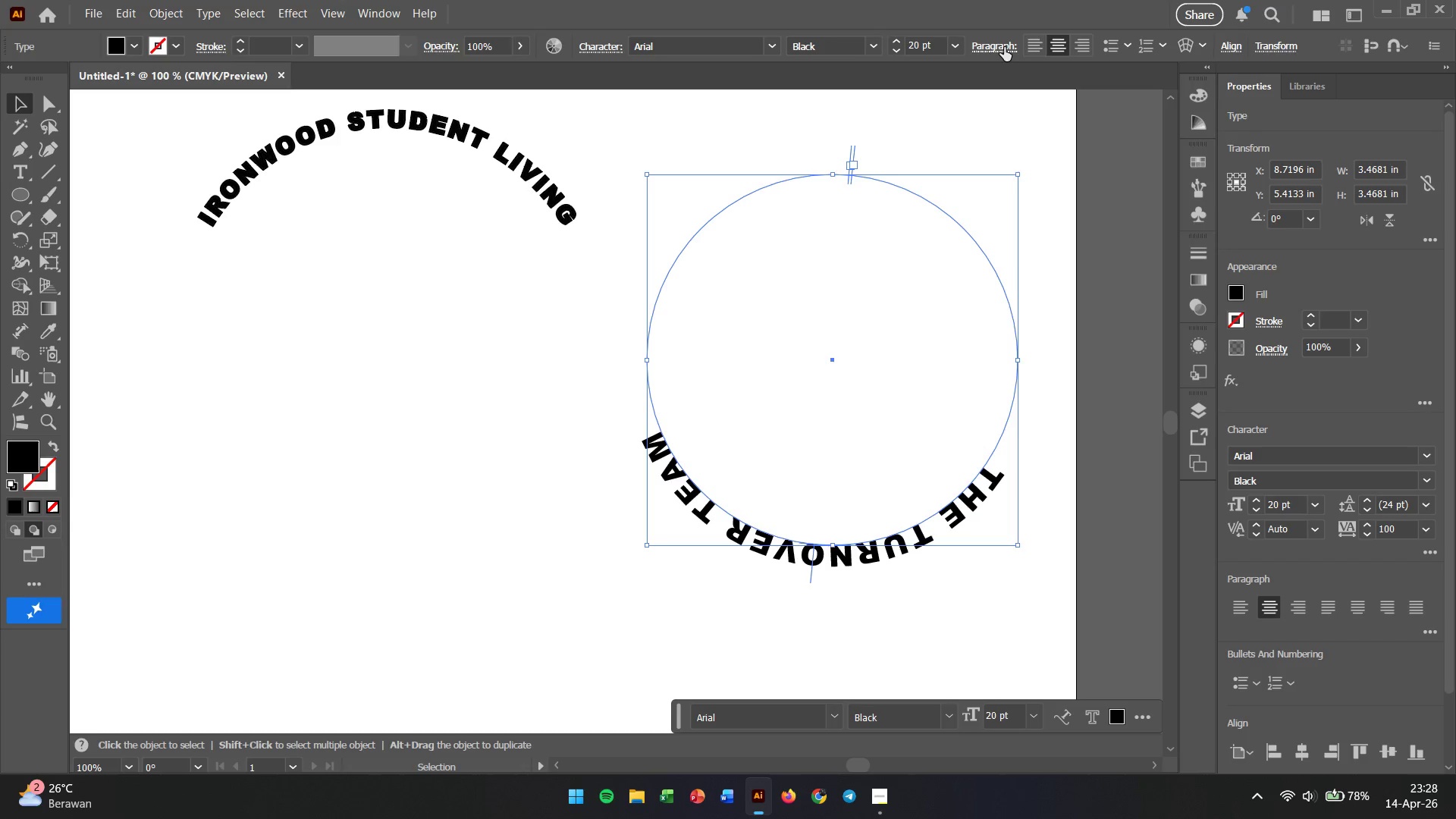 
left_click([290, 15])
 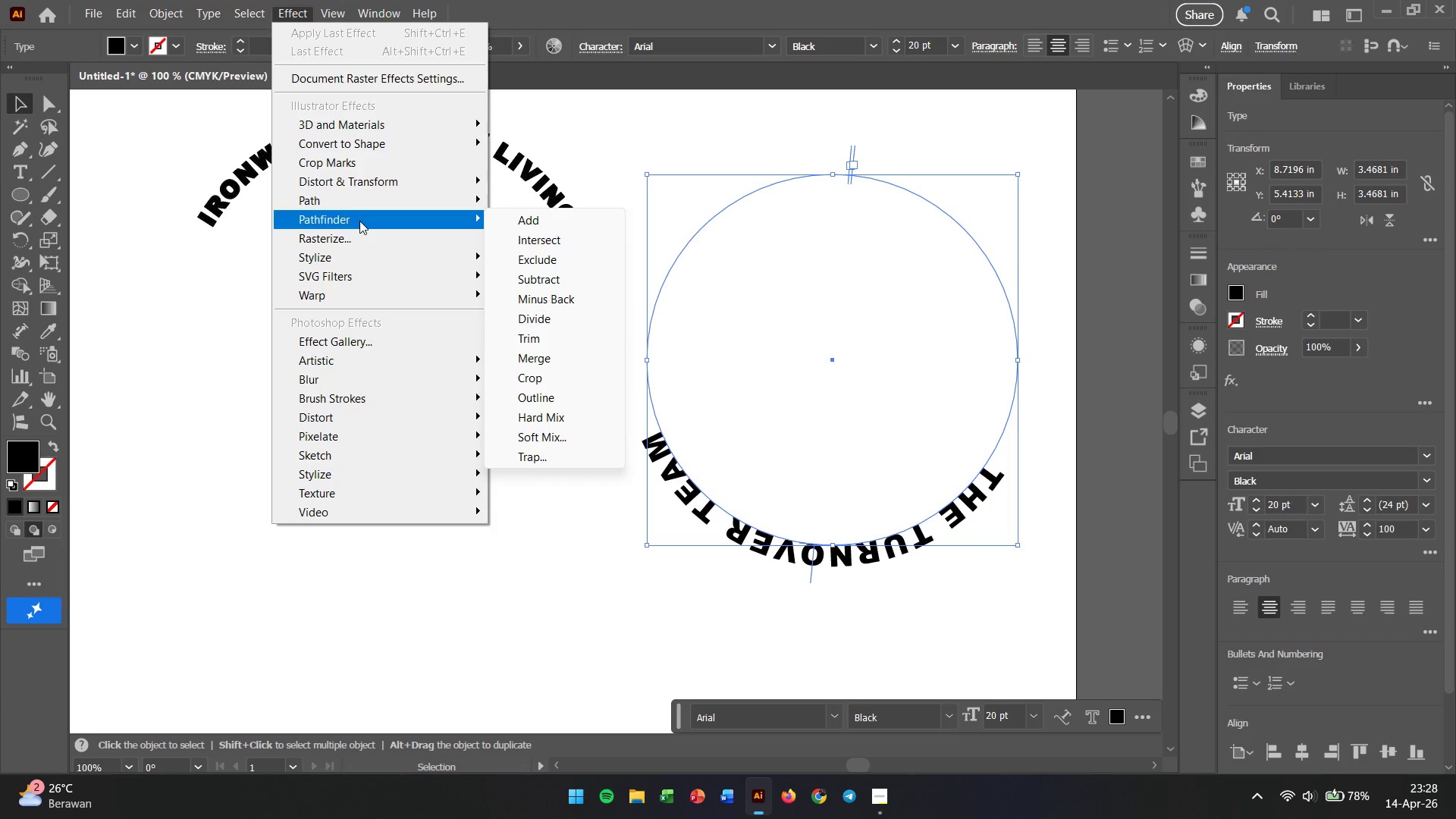 
wait(5.95)
 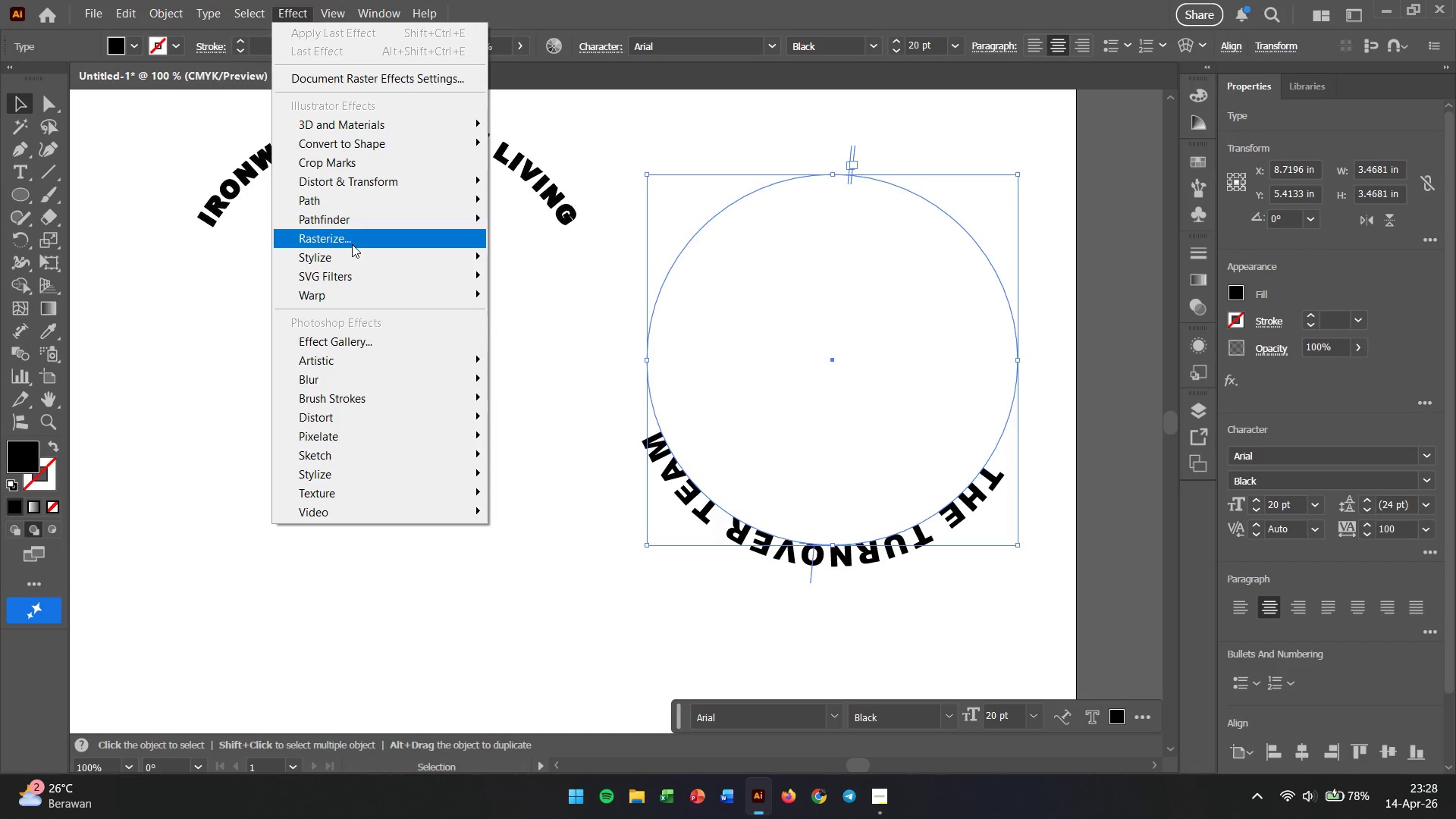 
mouse_move([232, 21])
 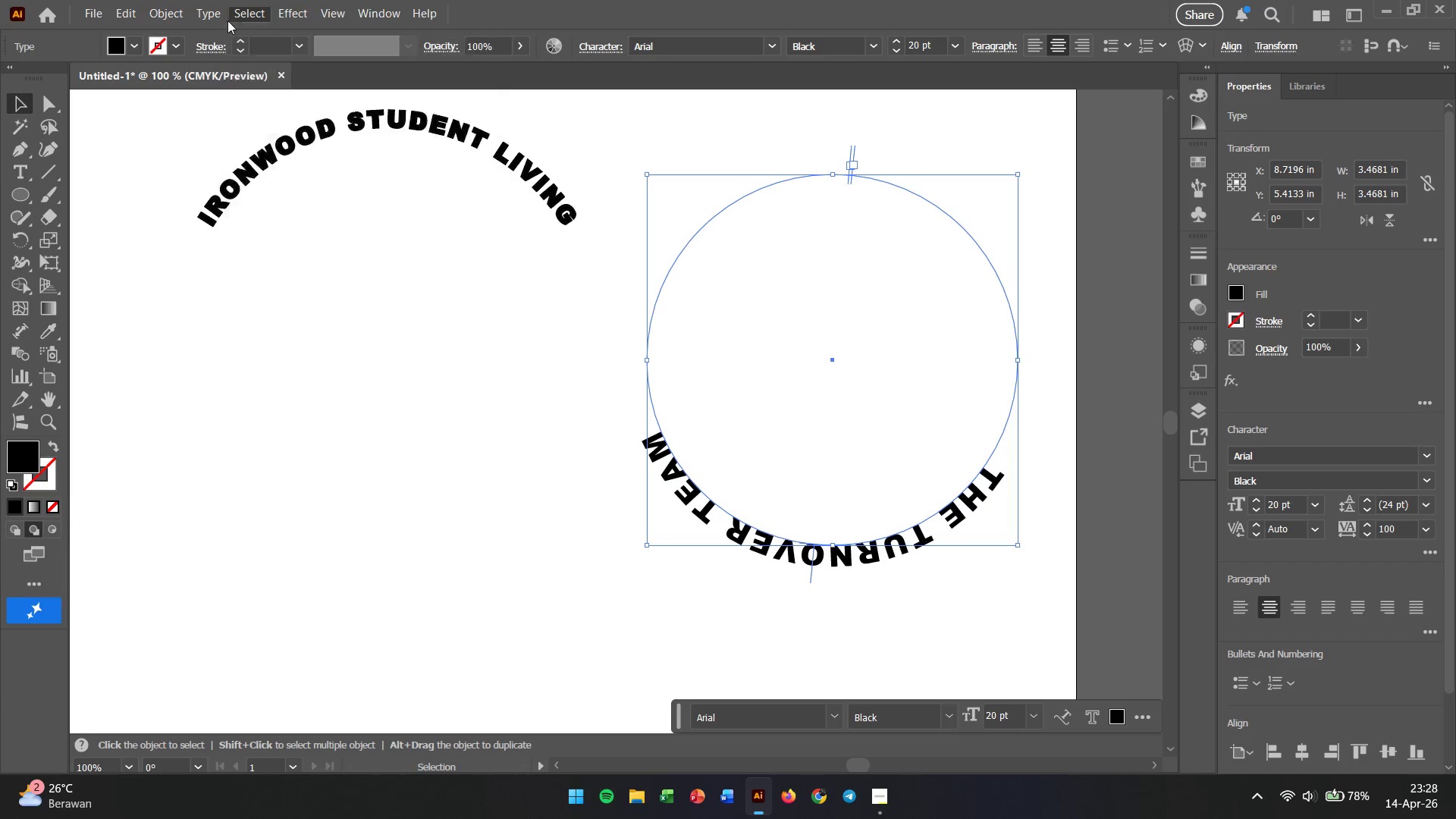 
mouse_move([224, 37])
 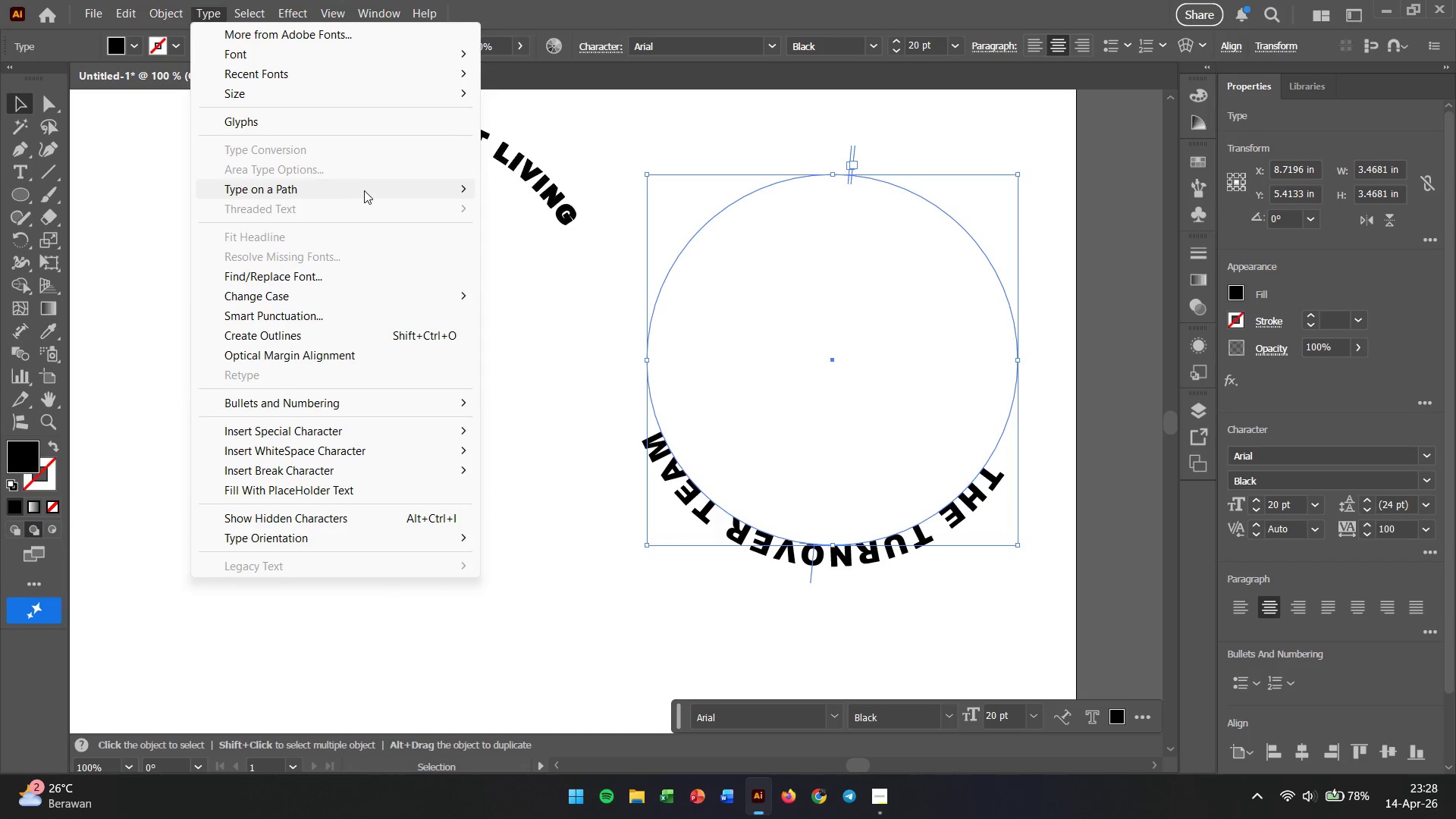 
left_click([365, 192])
 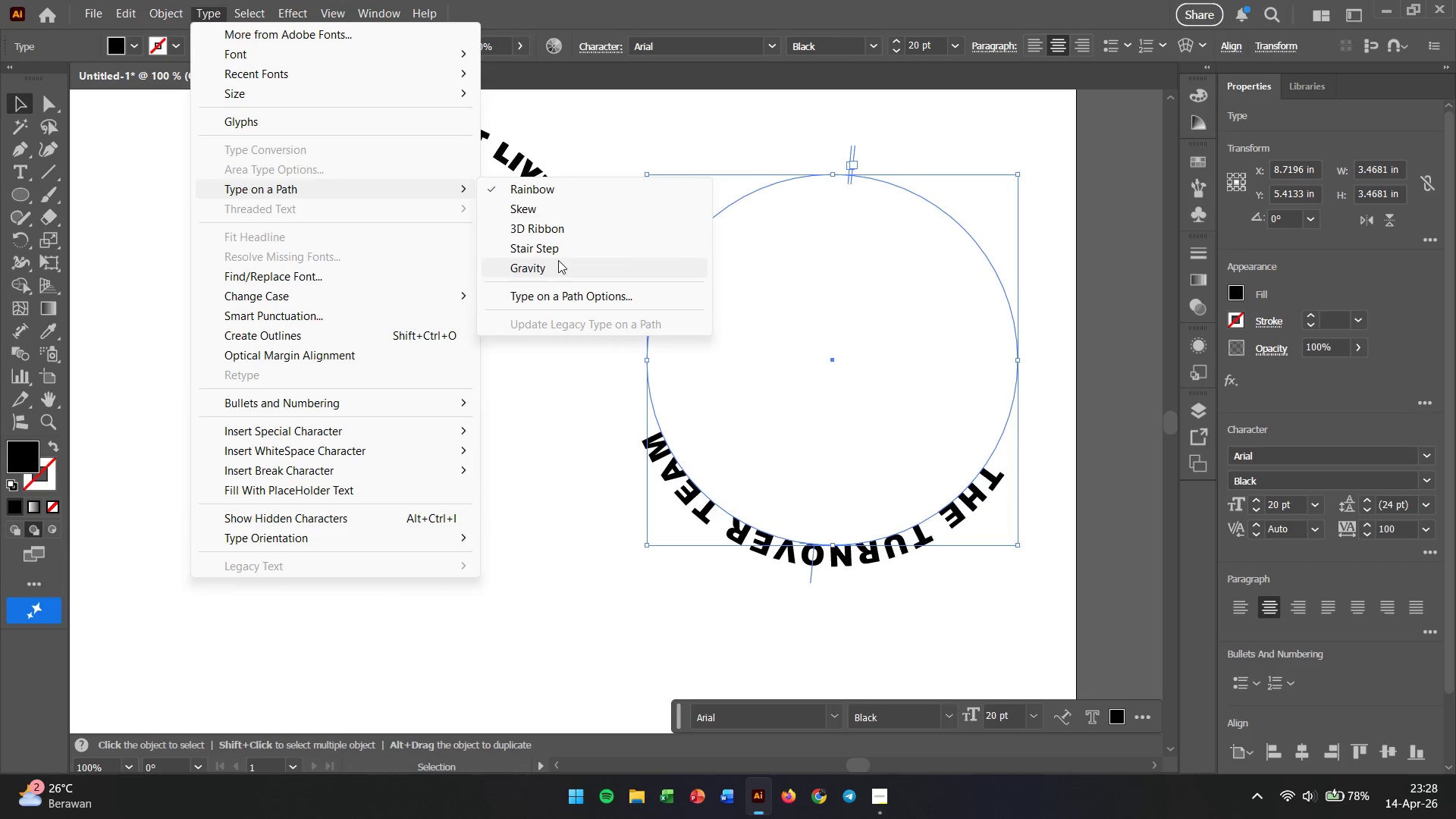 
left_click([557, 290])
 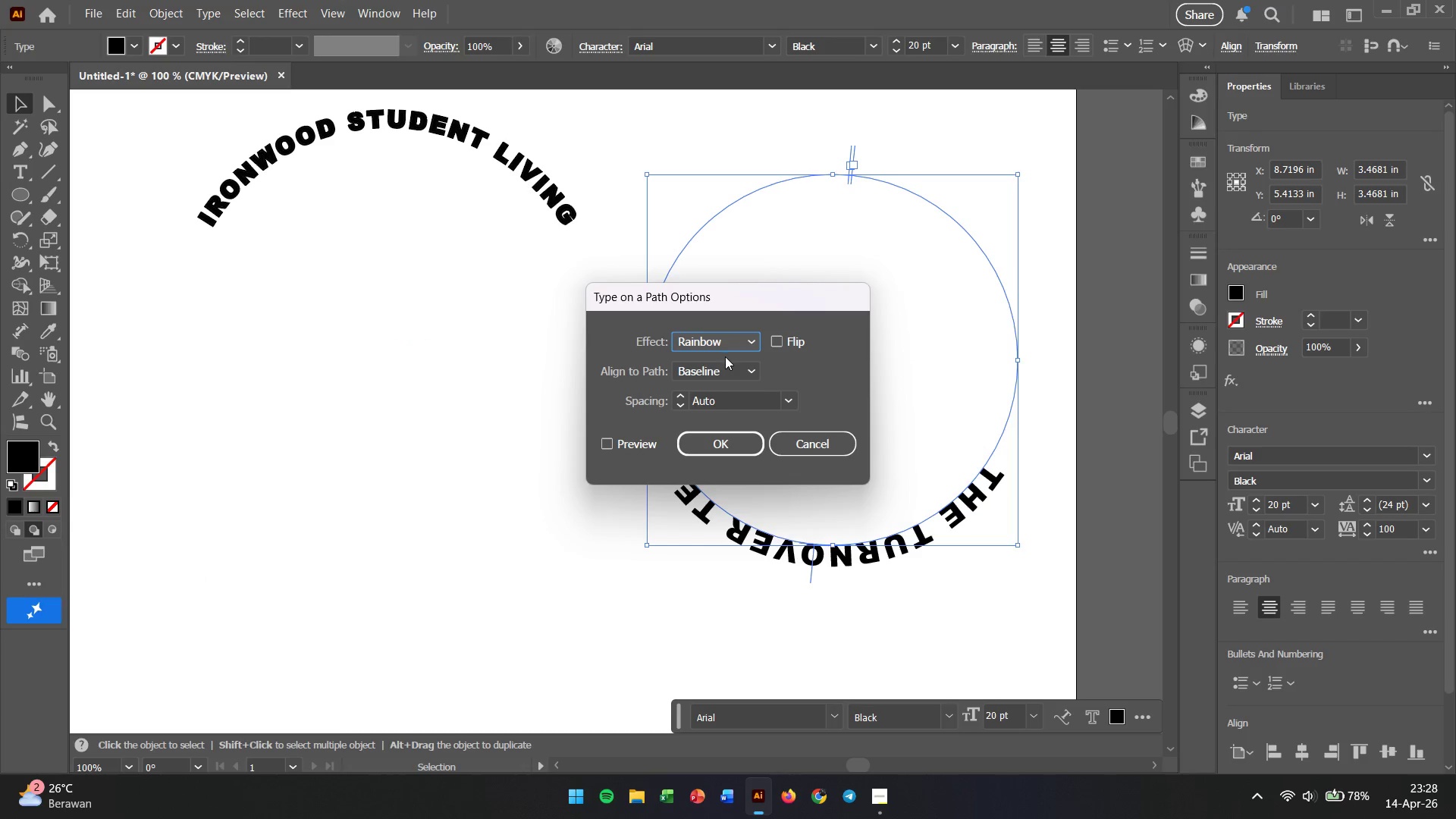 
left_click([739, 348])
 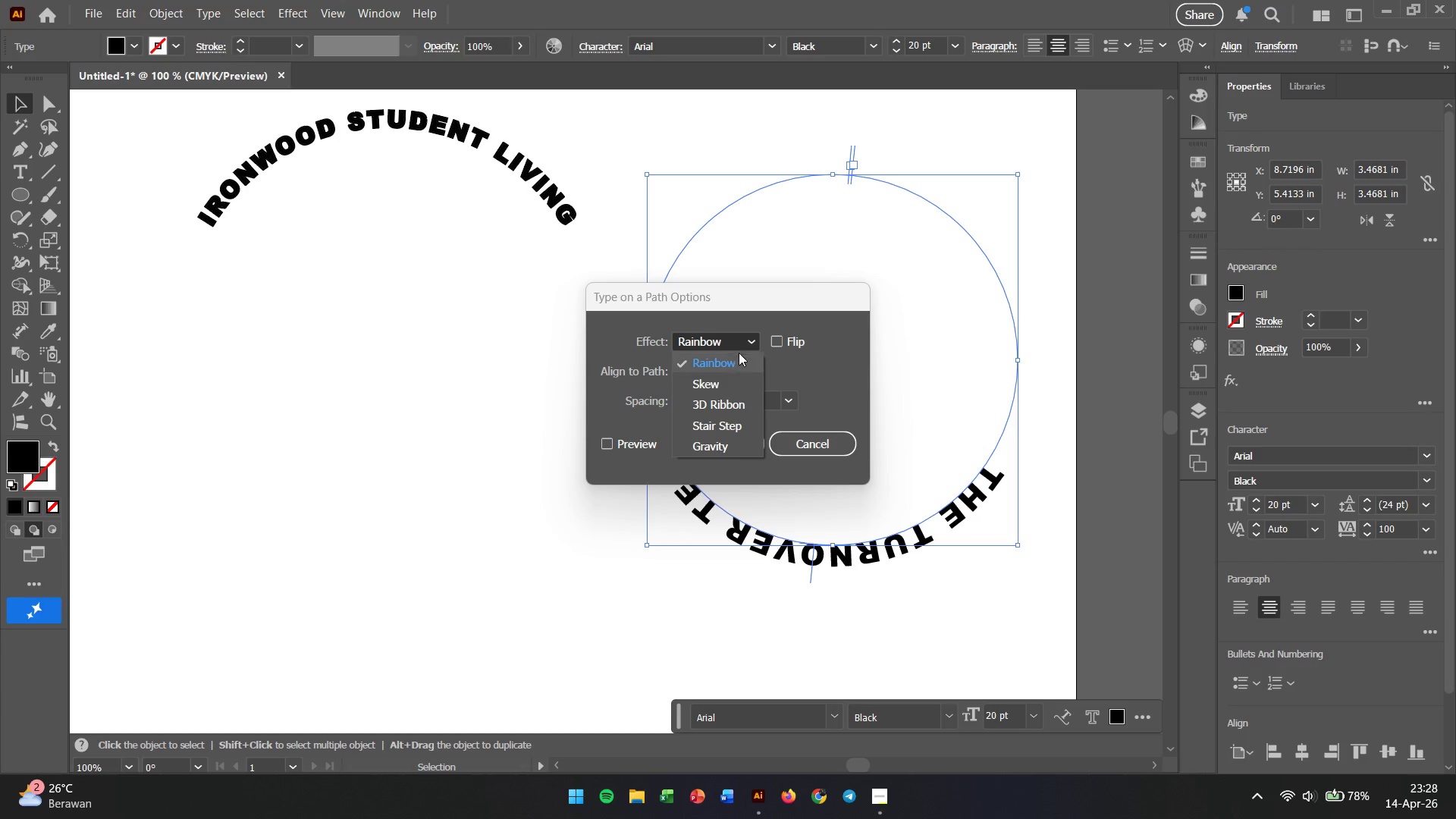 
left_click([789, 353])
 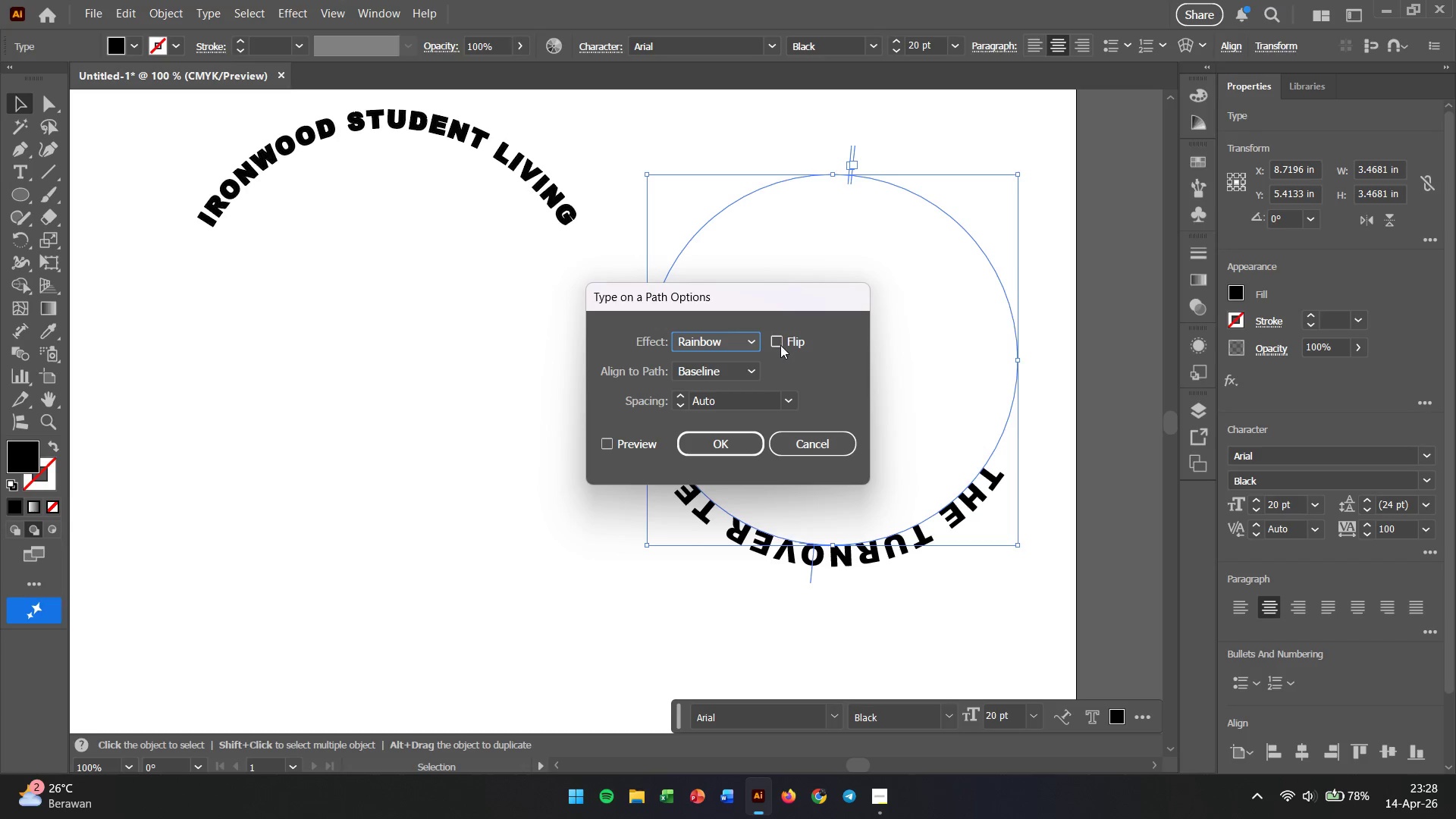 
left_click([777, 343])
 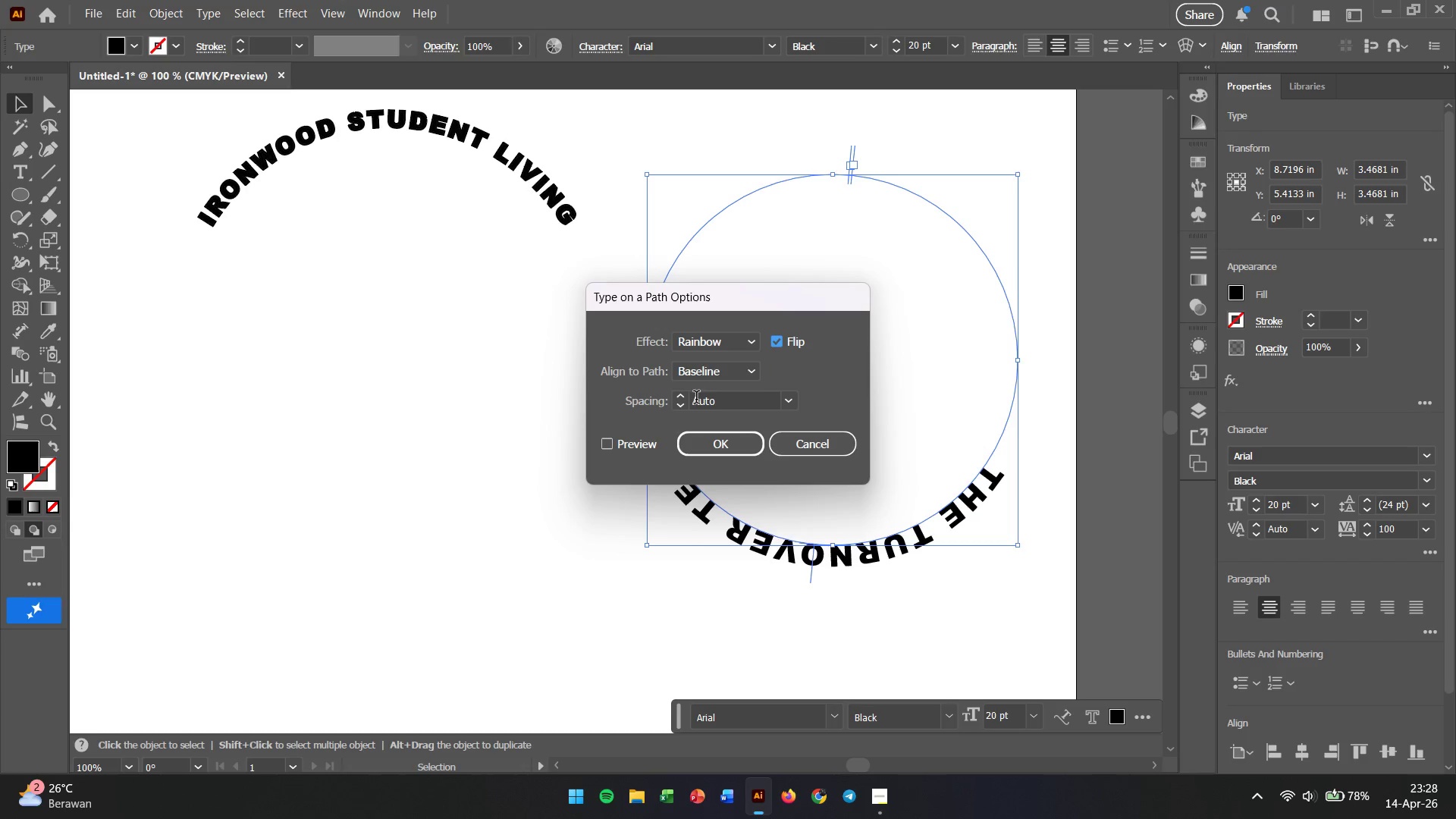 
left_click([632, 442])
 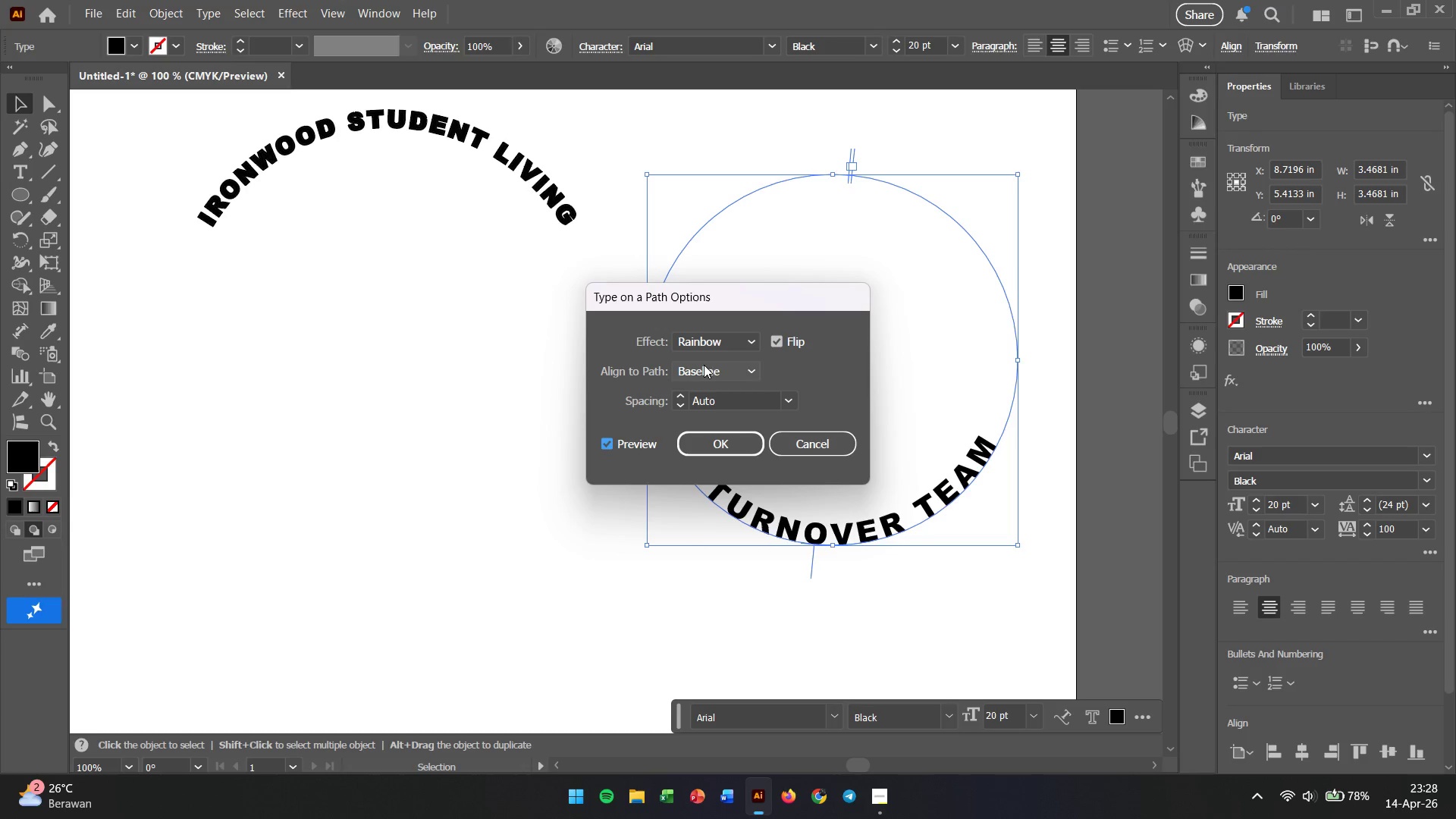 
left_click([726, 345])
 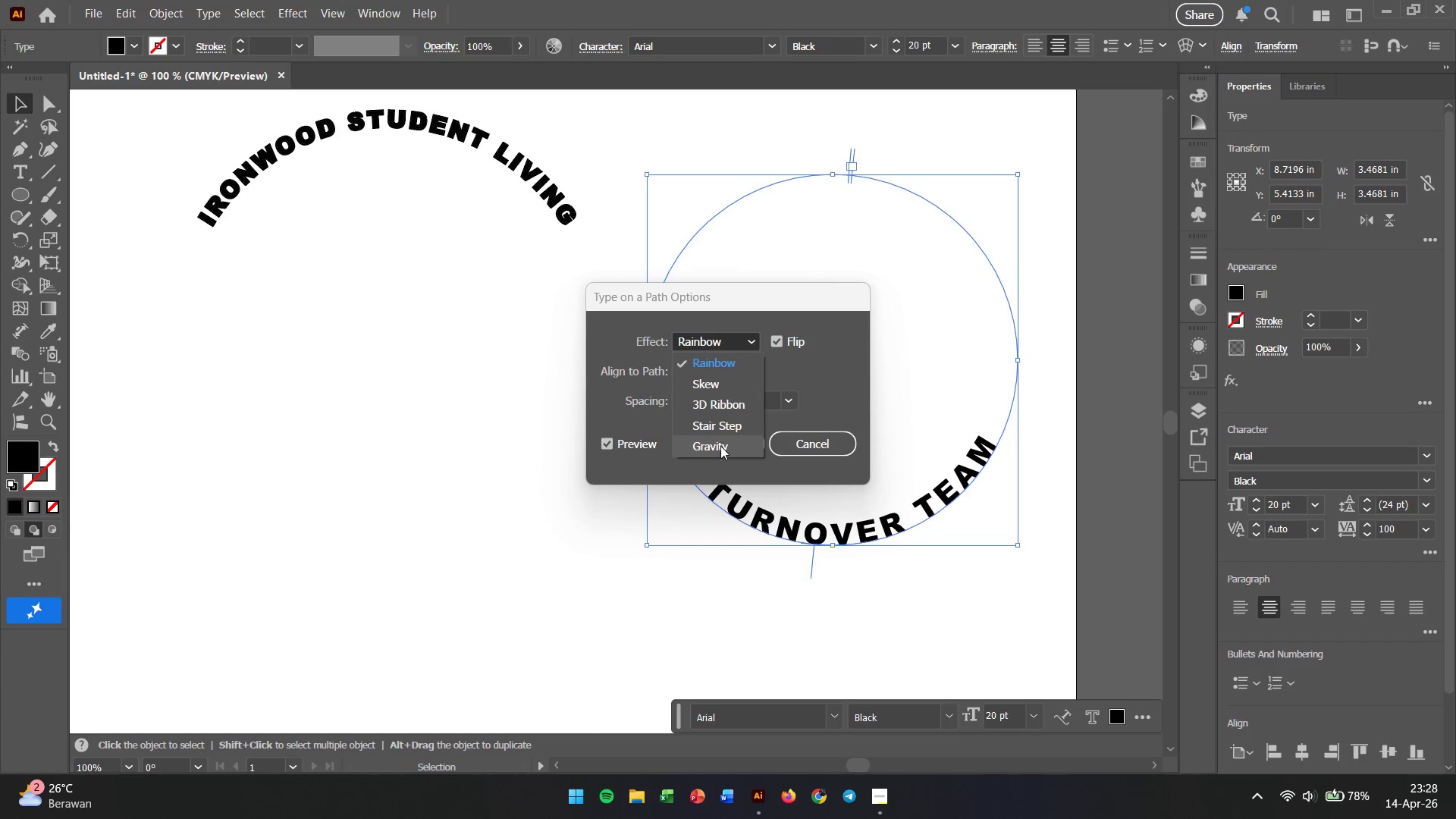 
left_click([720, 446])
 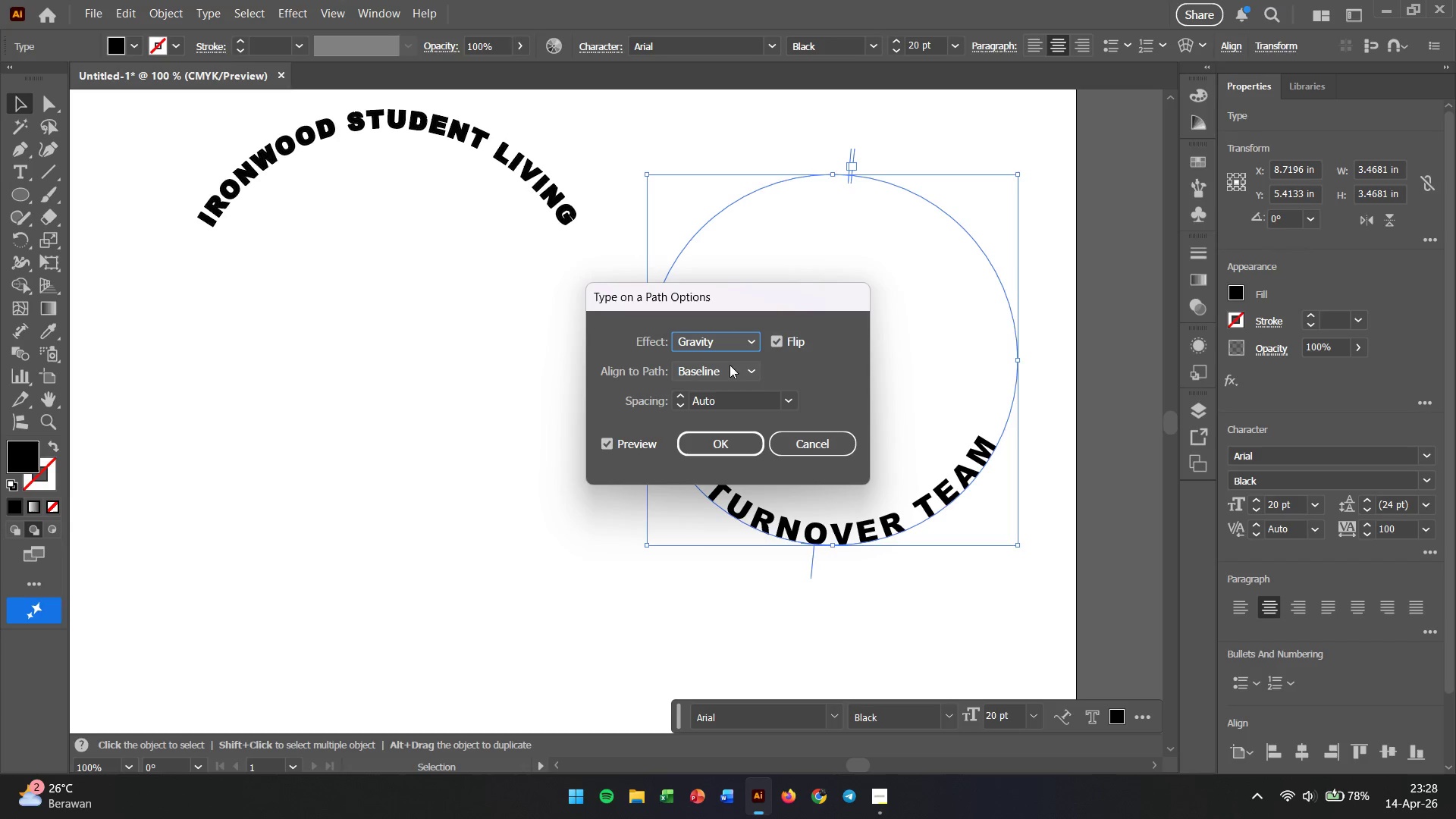 
left_click([732, 349])
 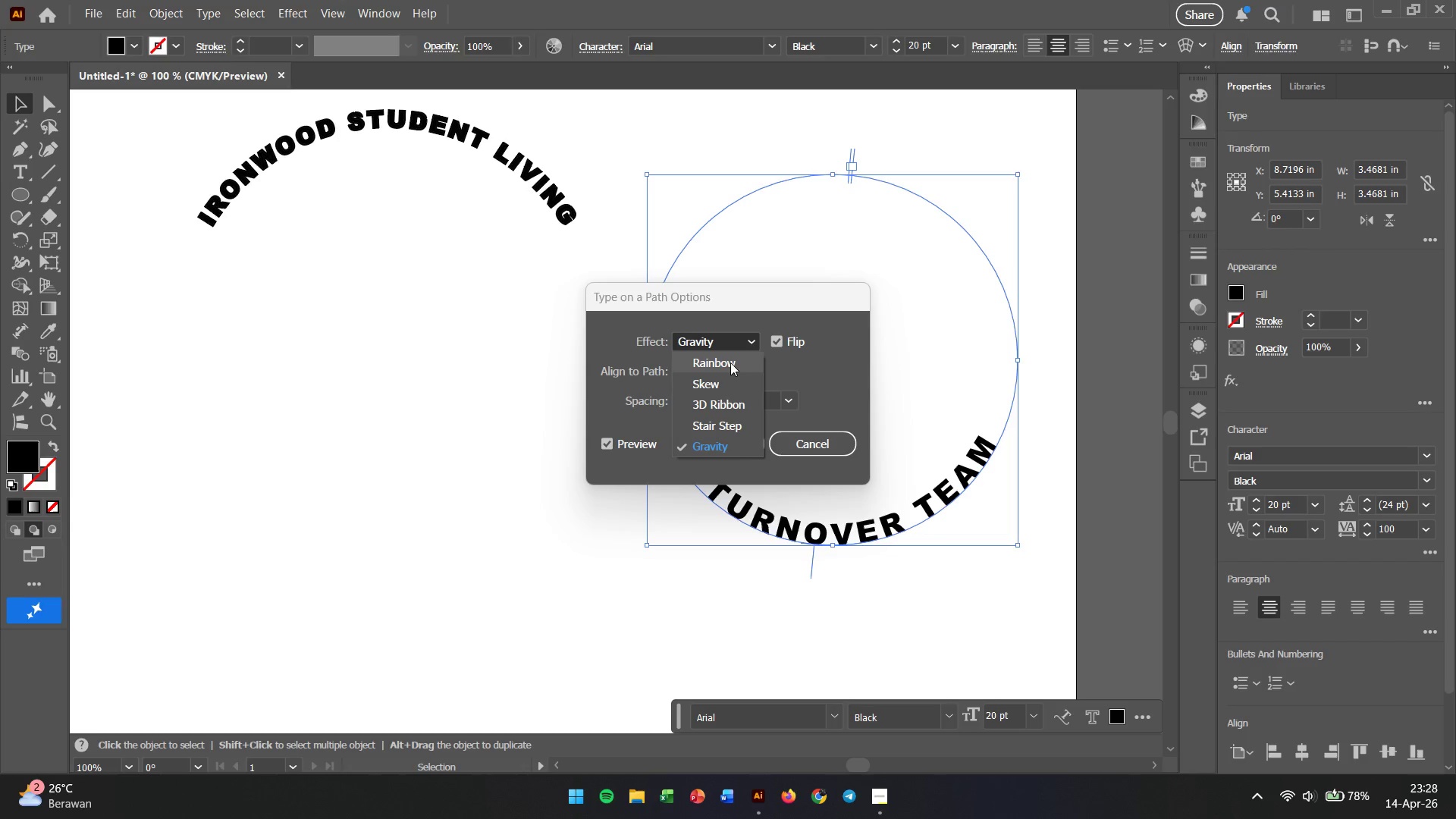 
left_click([730, 362])
 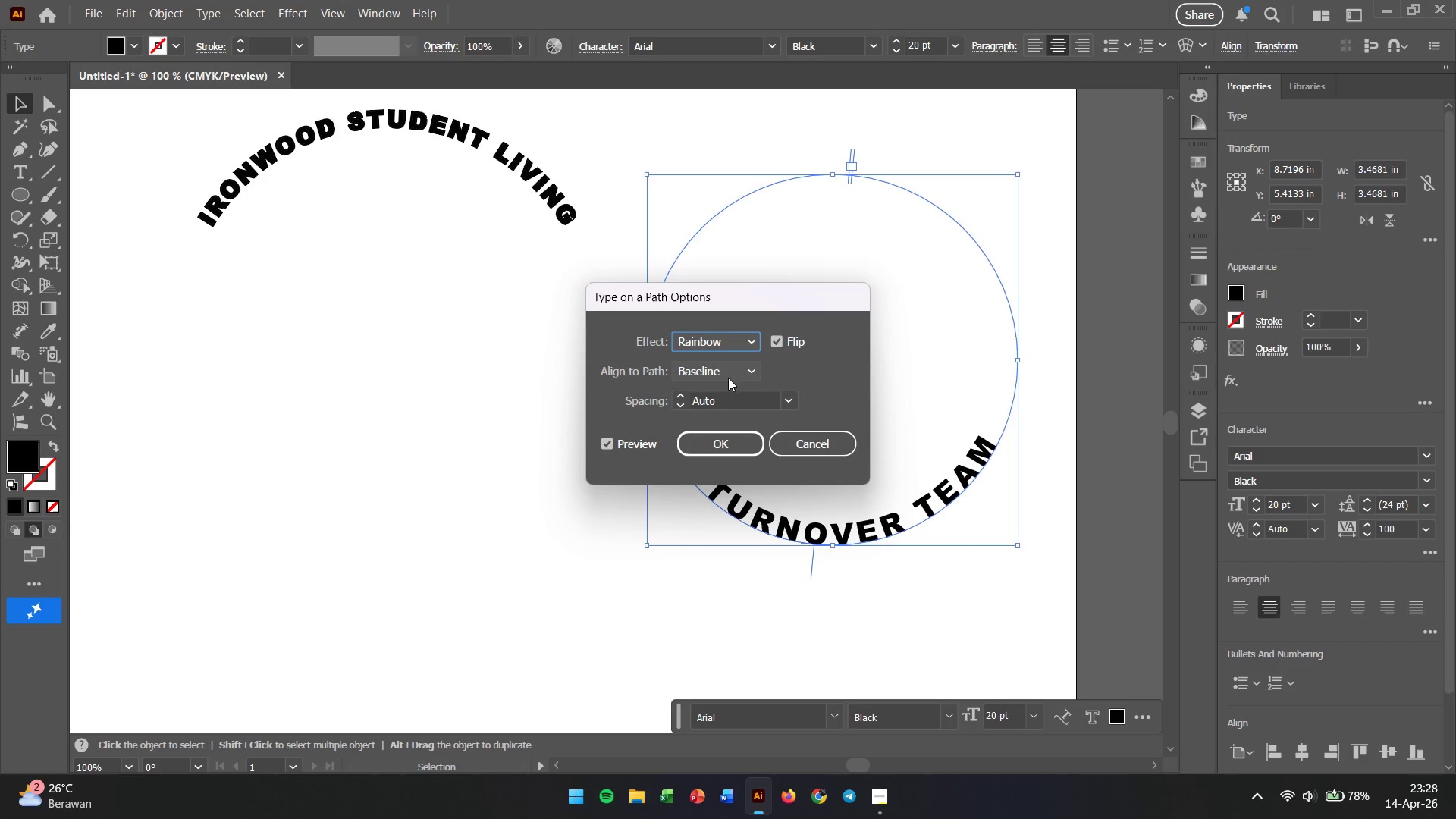 
left_click([729, 375])
 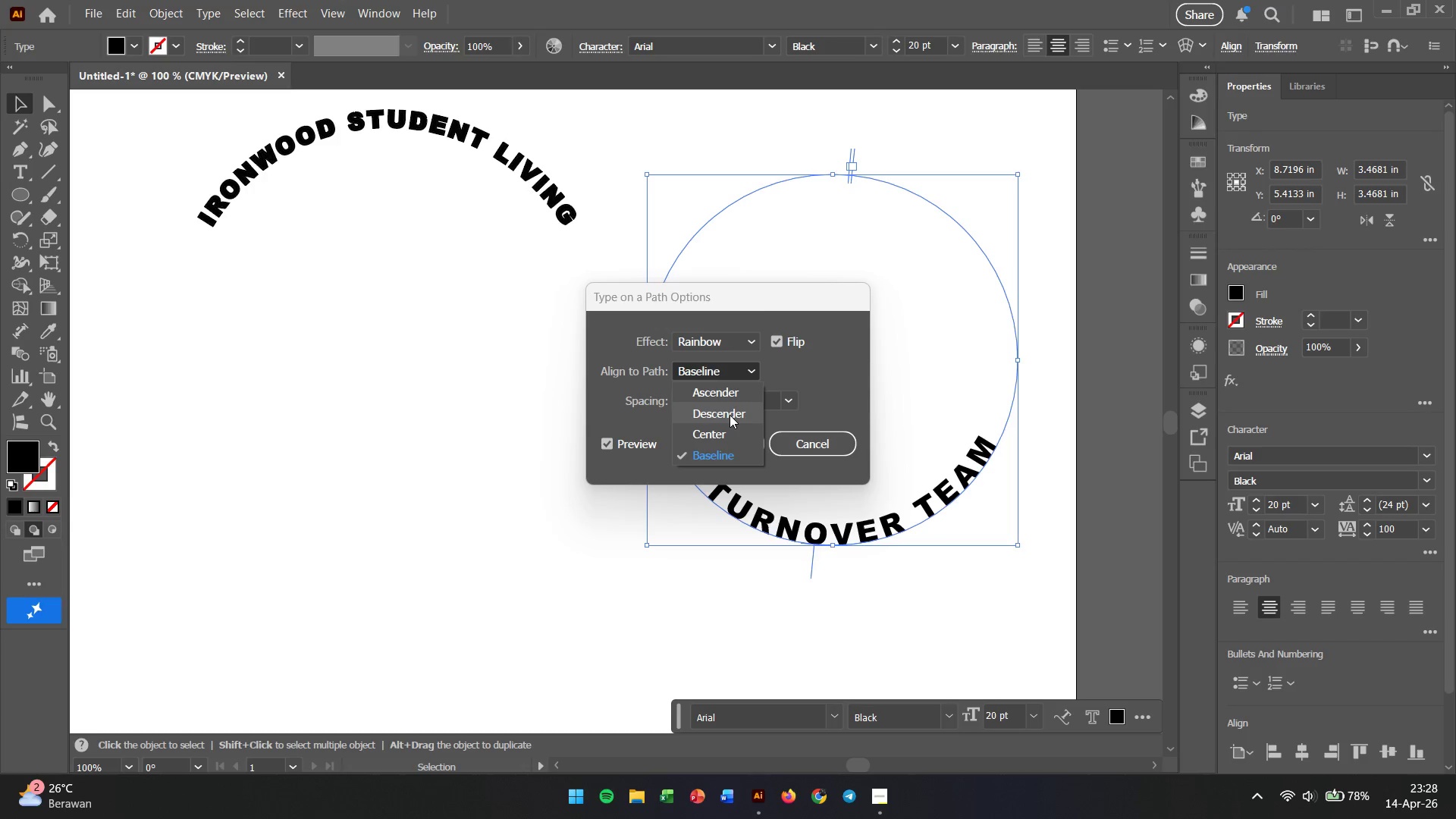 
left_click([730, 415])
 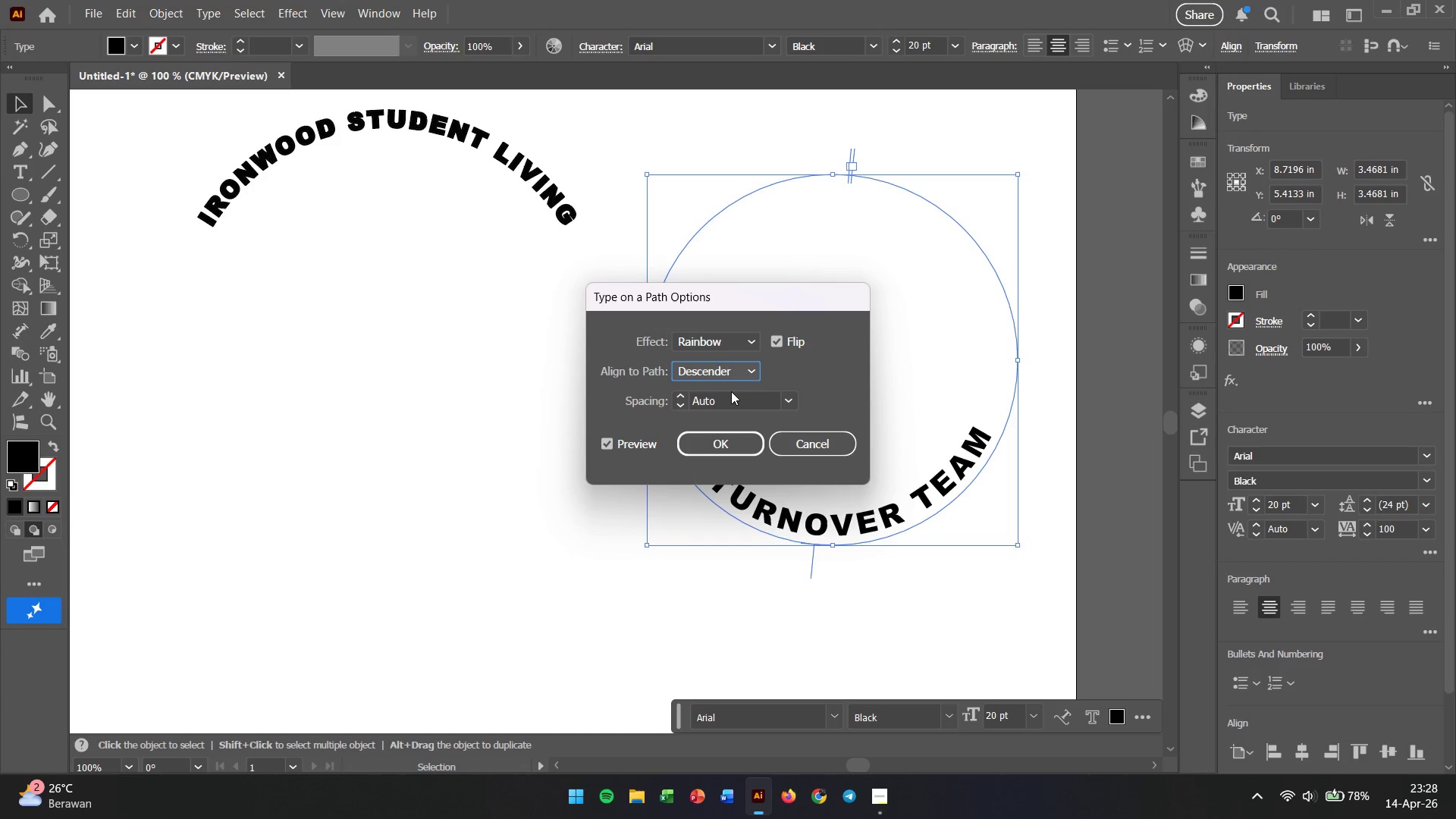 
double_click([733, 378])
 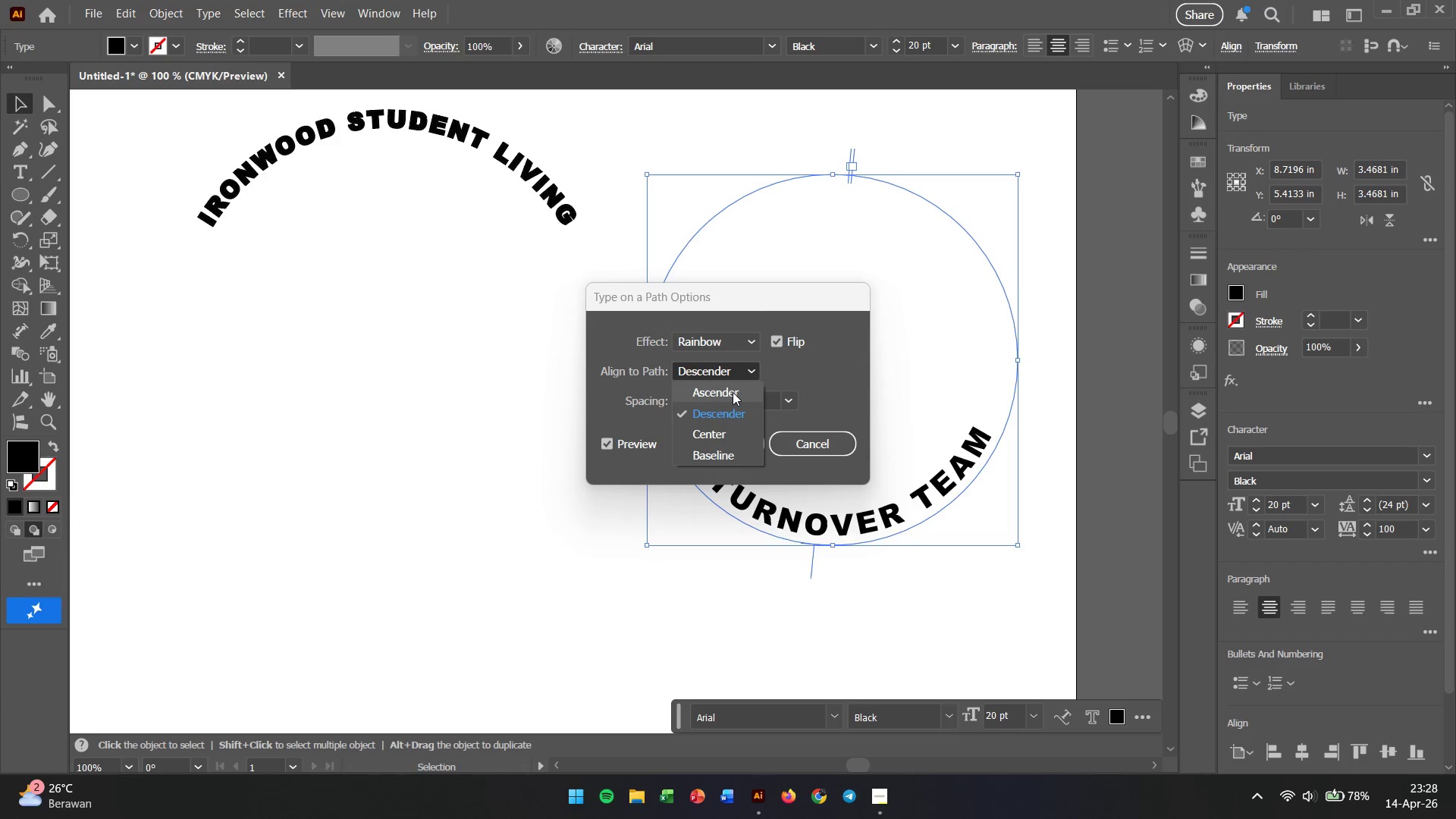 
left_click([733, 392])
 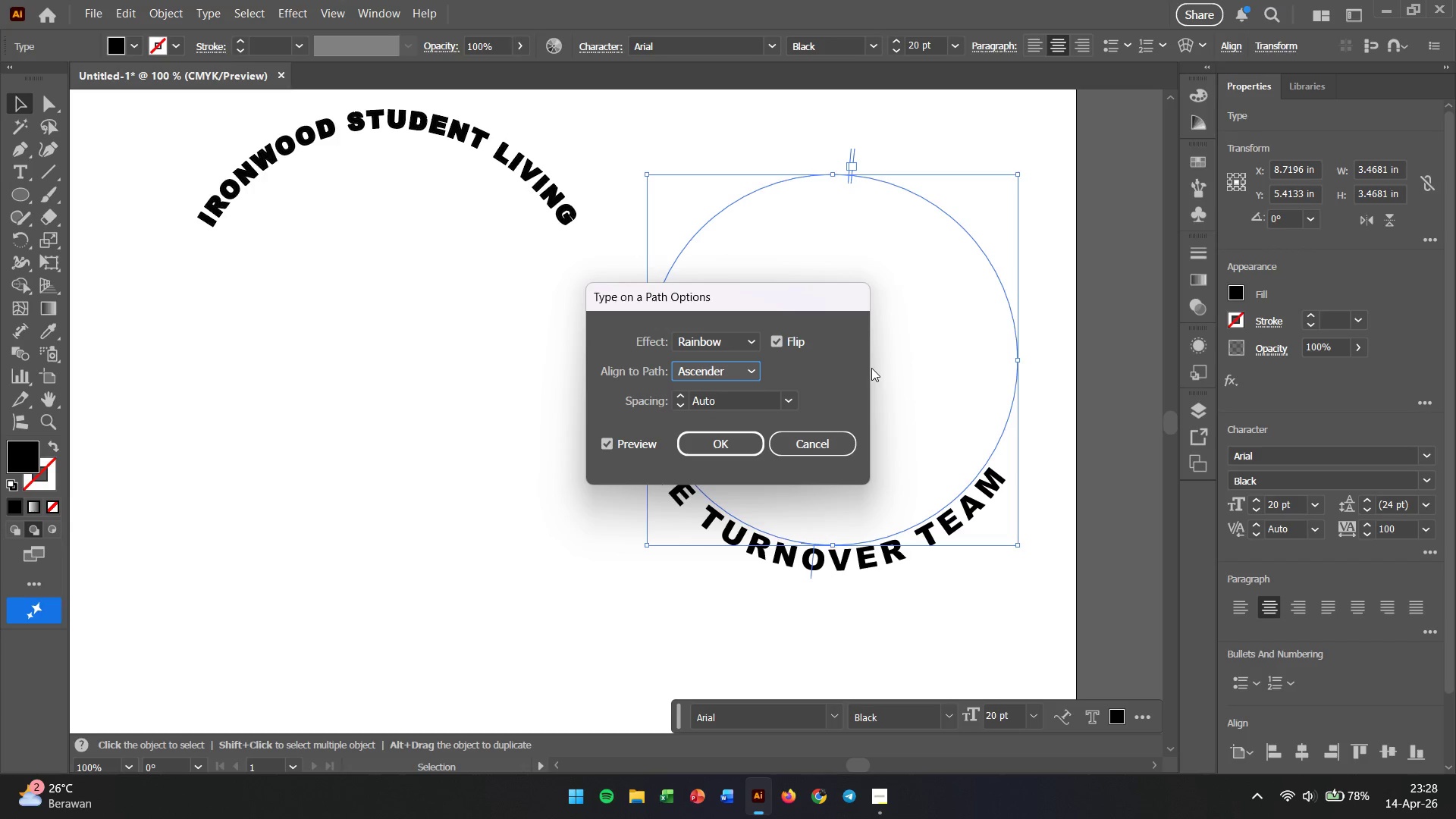 
double_click([871, 368])
 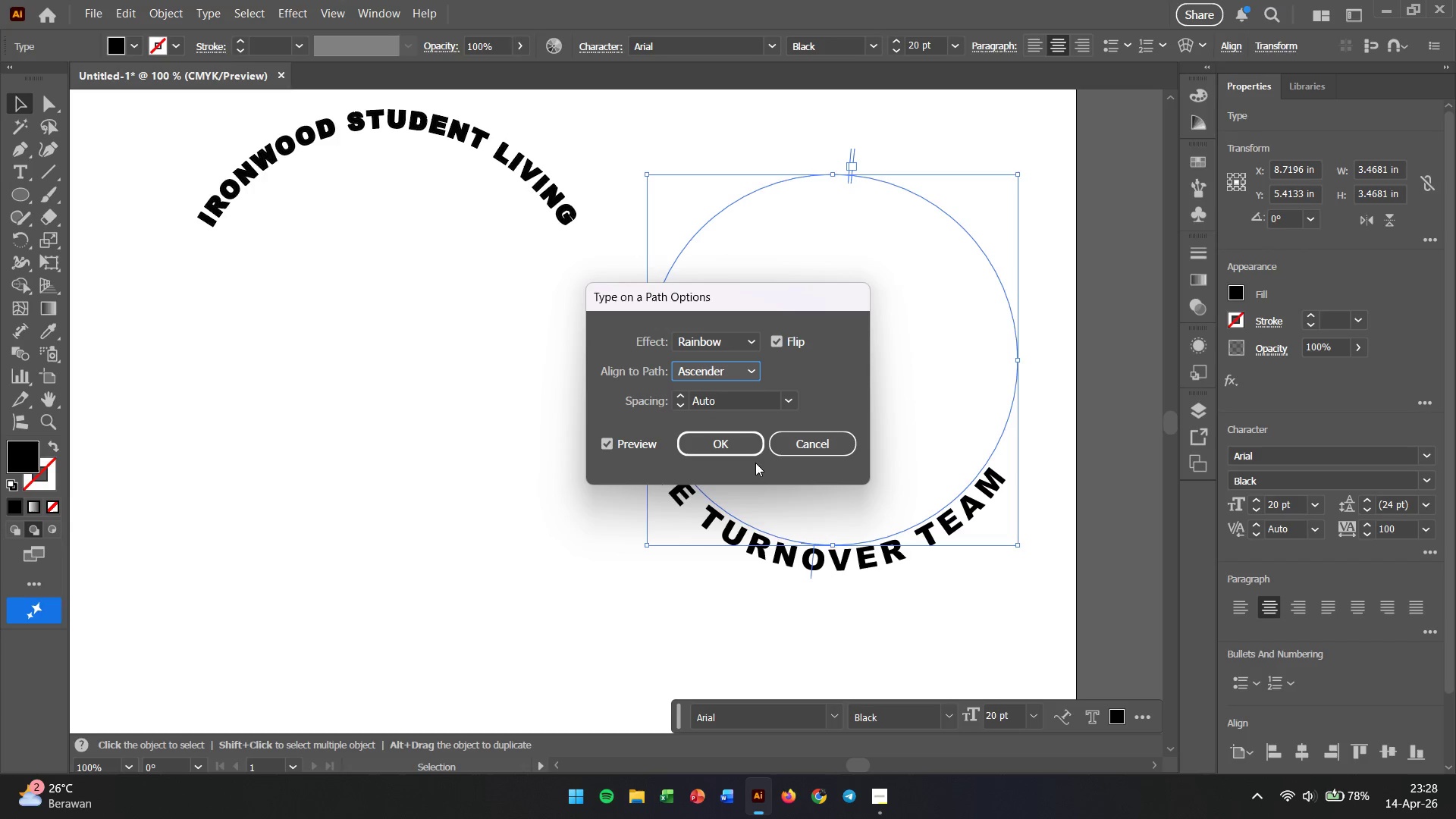 
left_click([738, 449])
 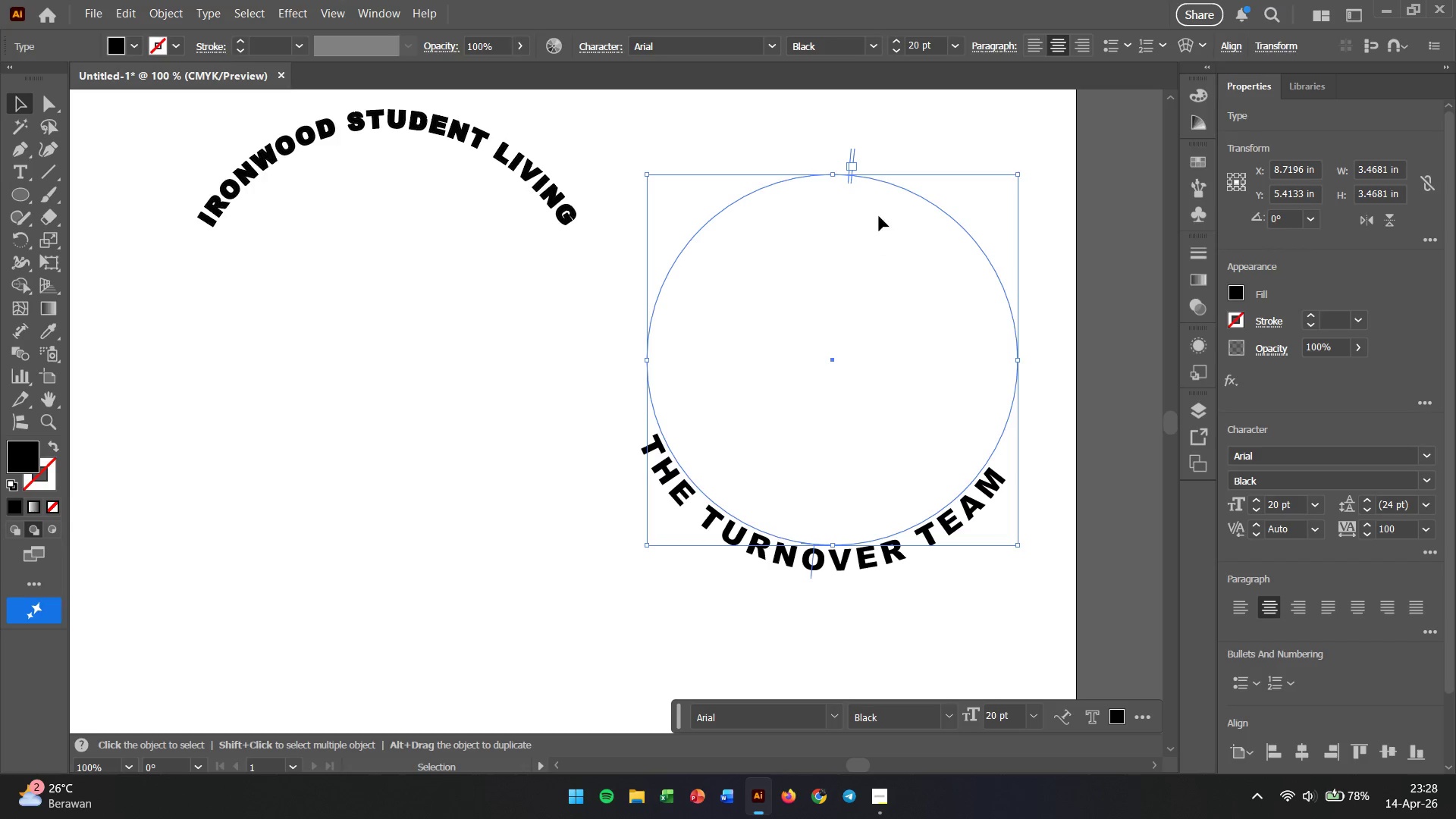 
left_click([930, 141])
 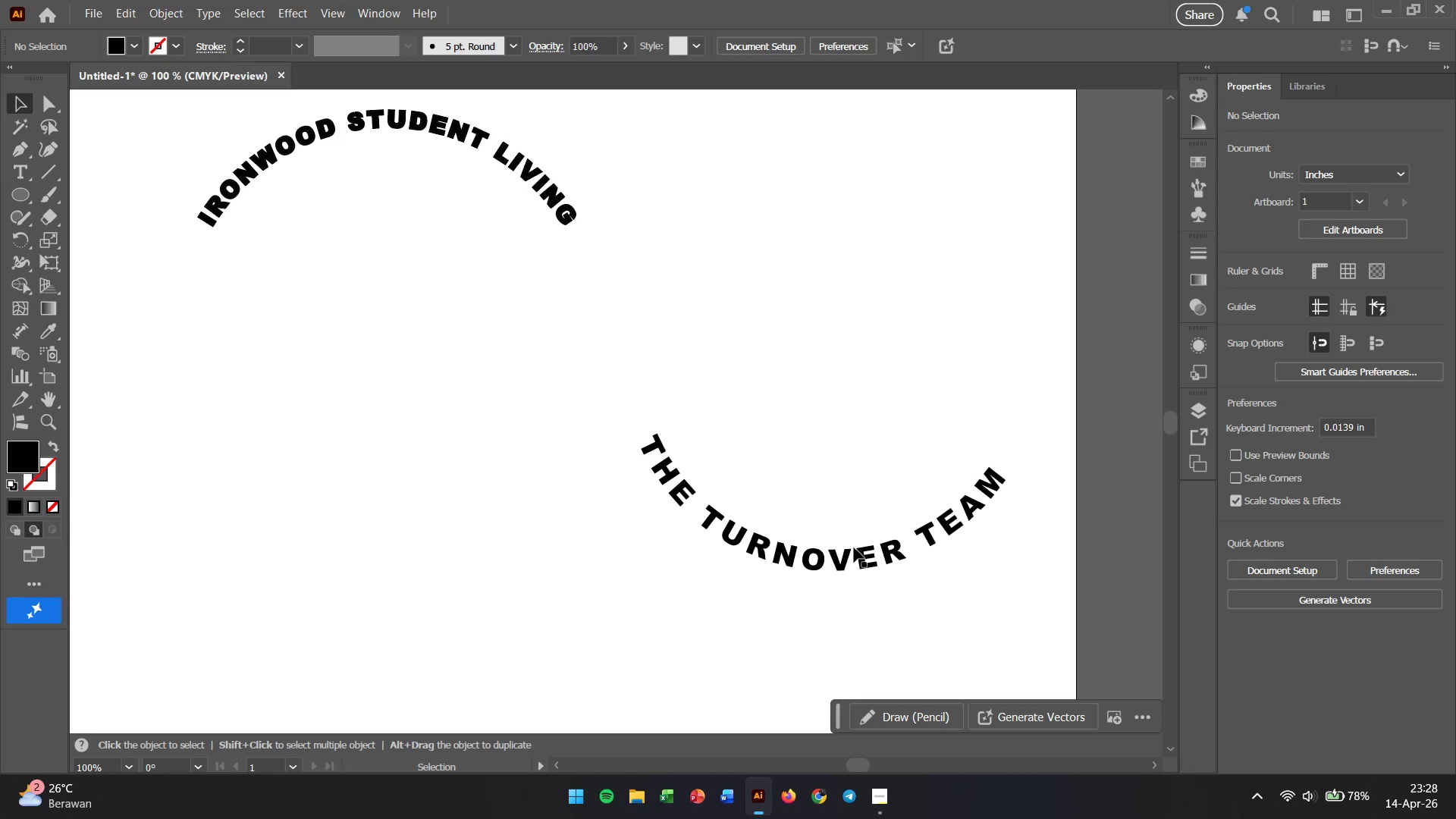 
left_click_drag(start_coordinate=[854, 548], to_coordinate=[442, 553])
 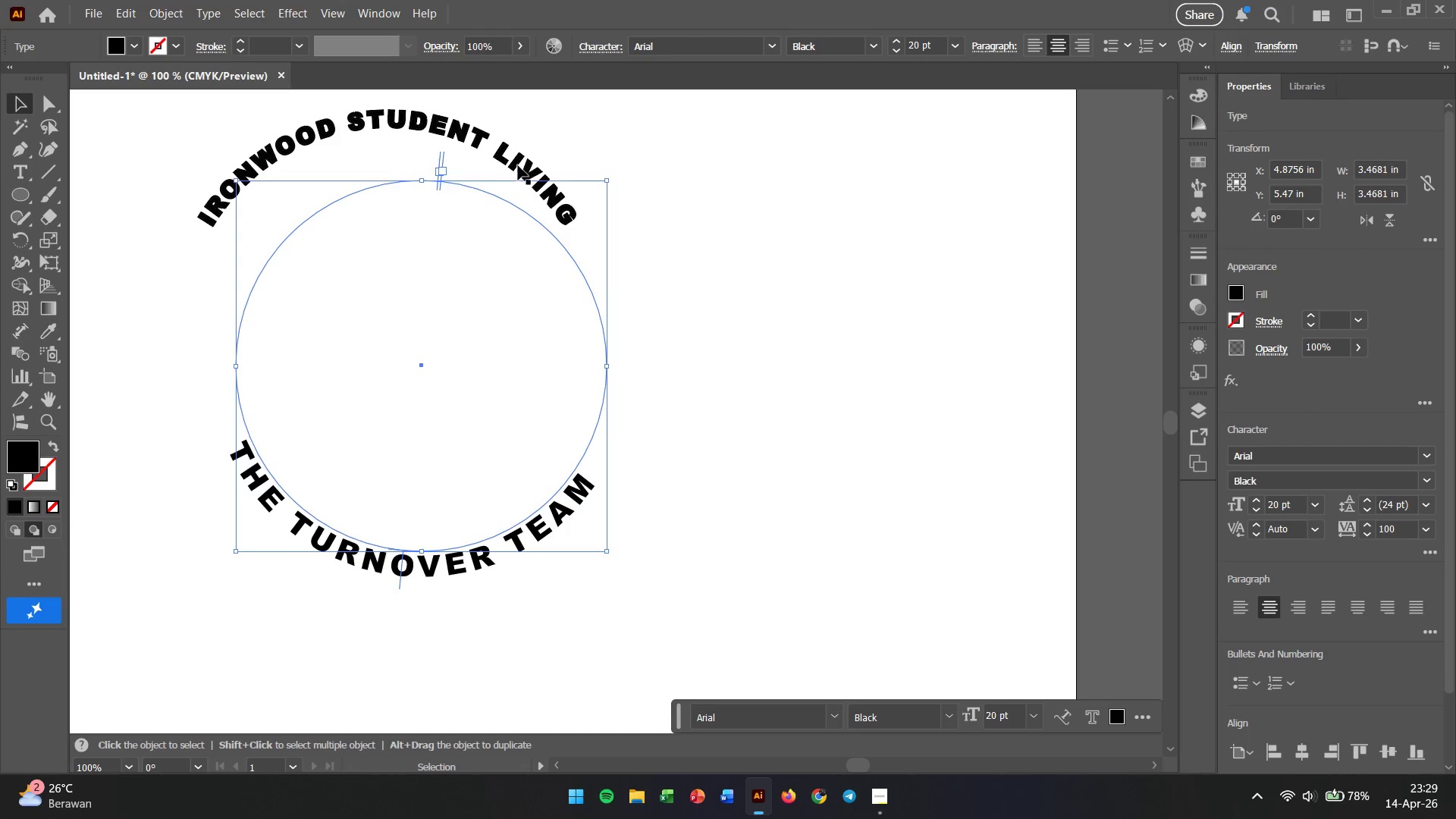 
hold_key(key=ShiftLeft, duration=0.67)
left_click([518, 165])
 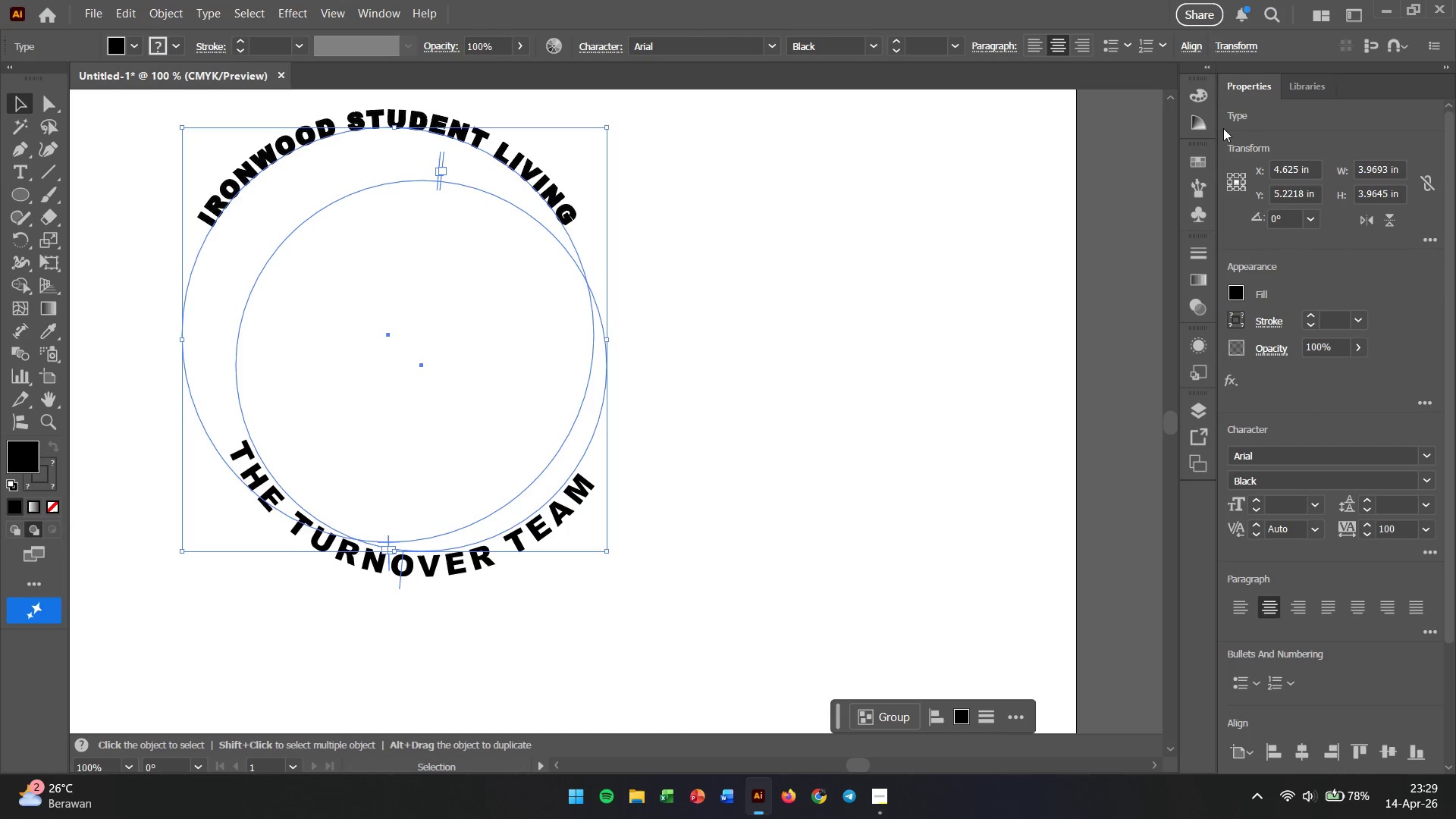 
left_click([1096, 365])
 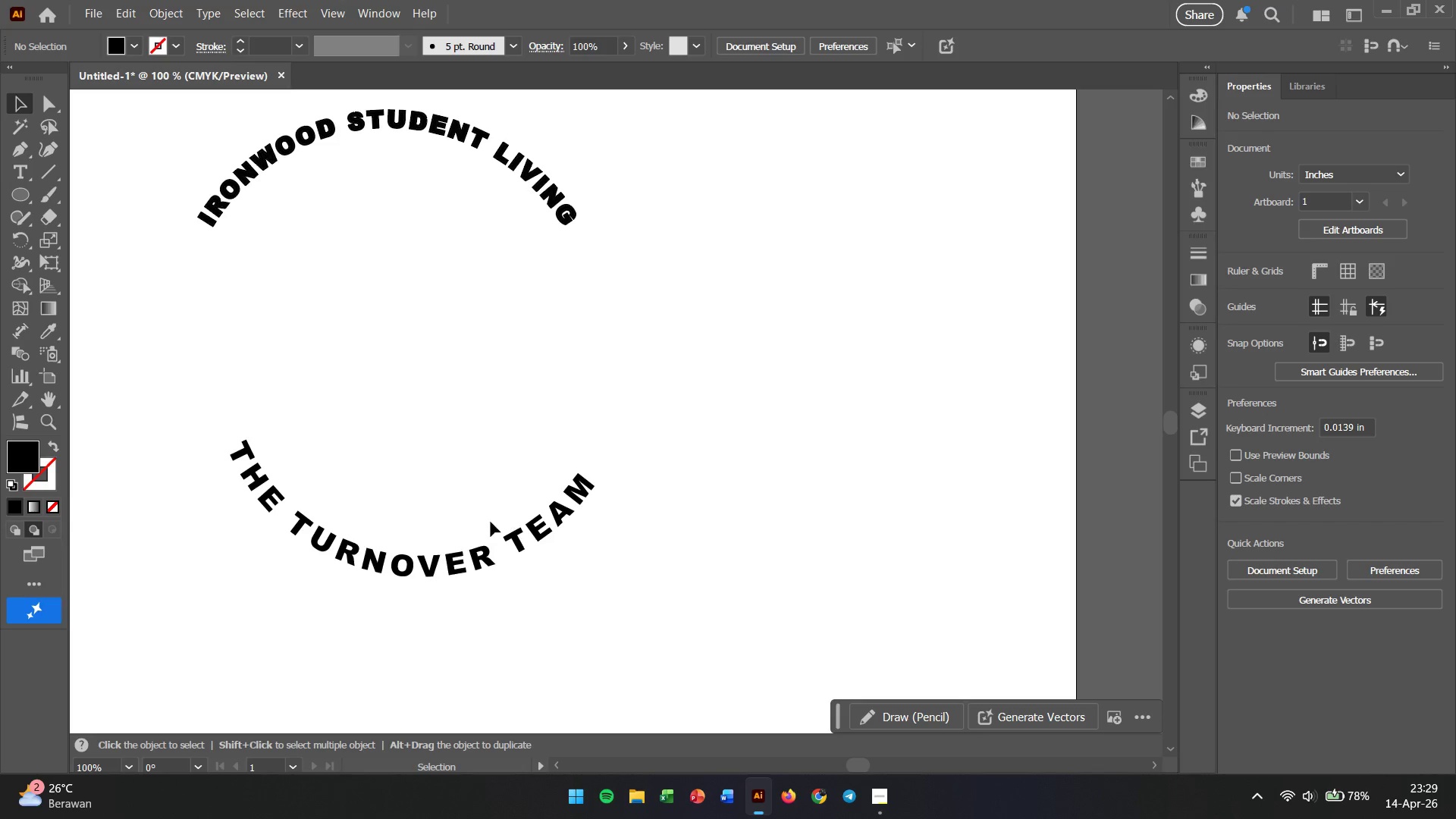 
left_click([478, 393])
 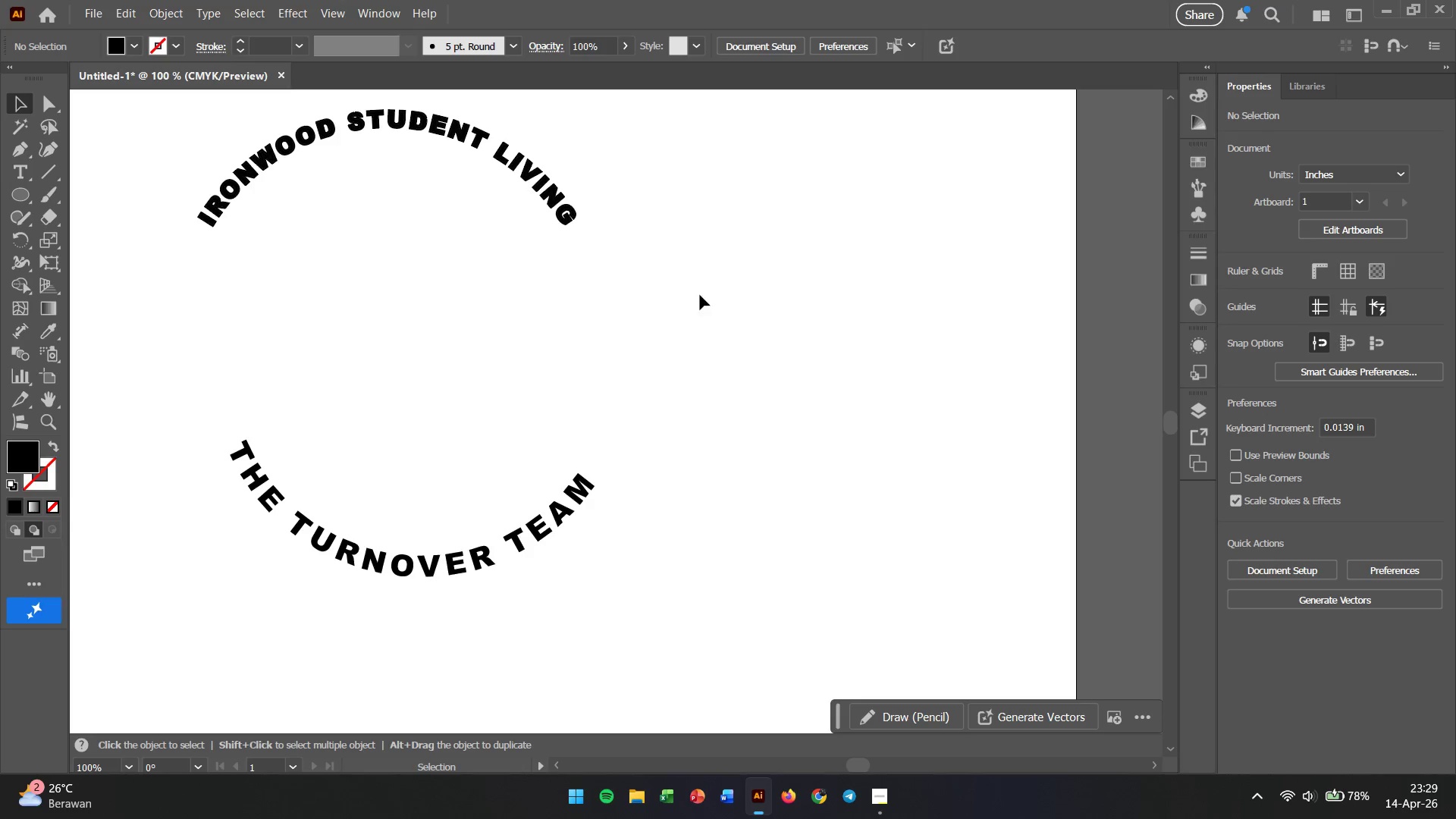 
left_click_drag(start_coordinate=[738, 318], to_coordinate=[267, 379])
 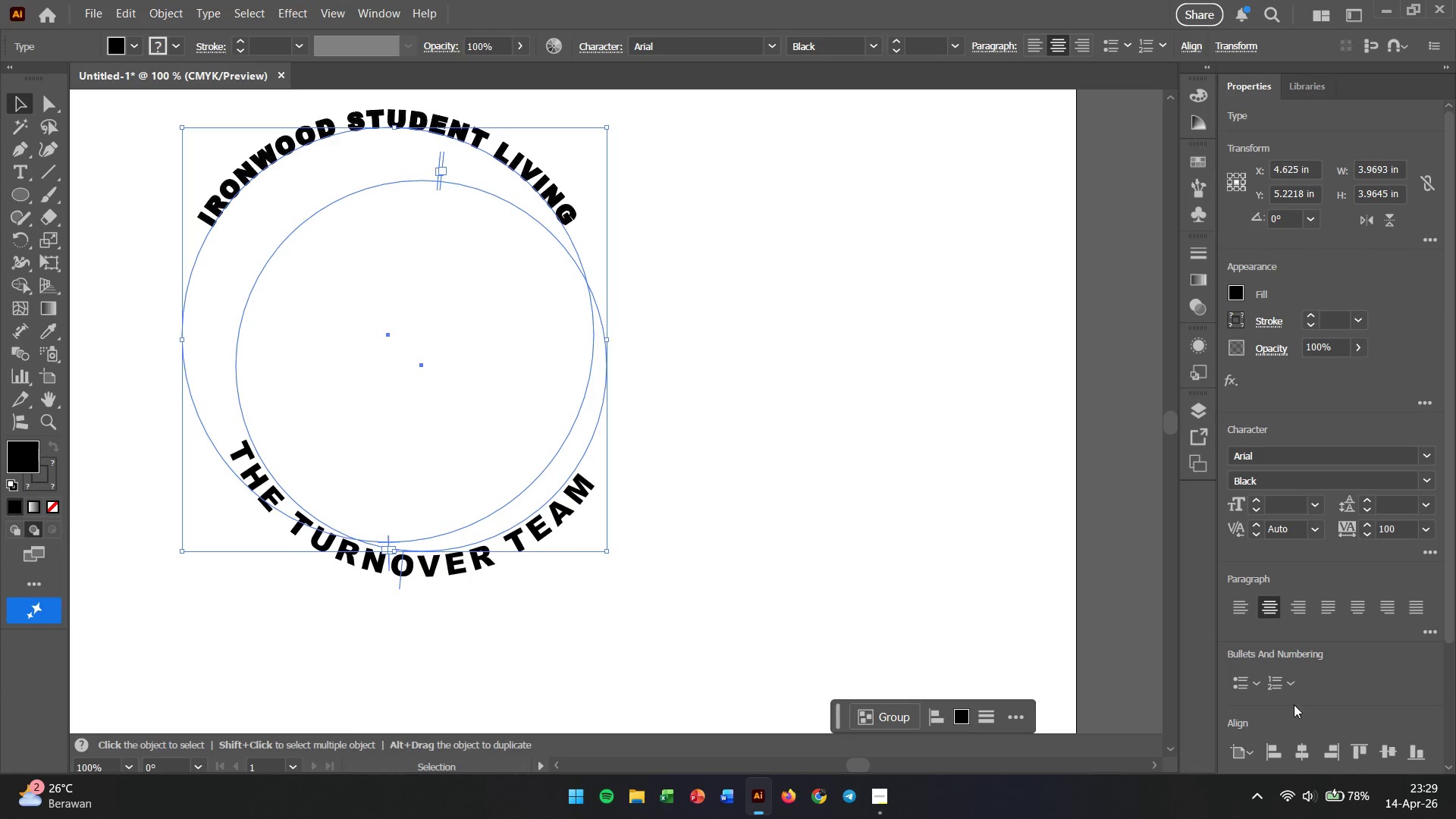 
left_click([1292, 741])
 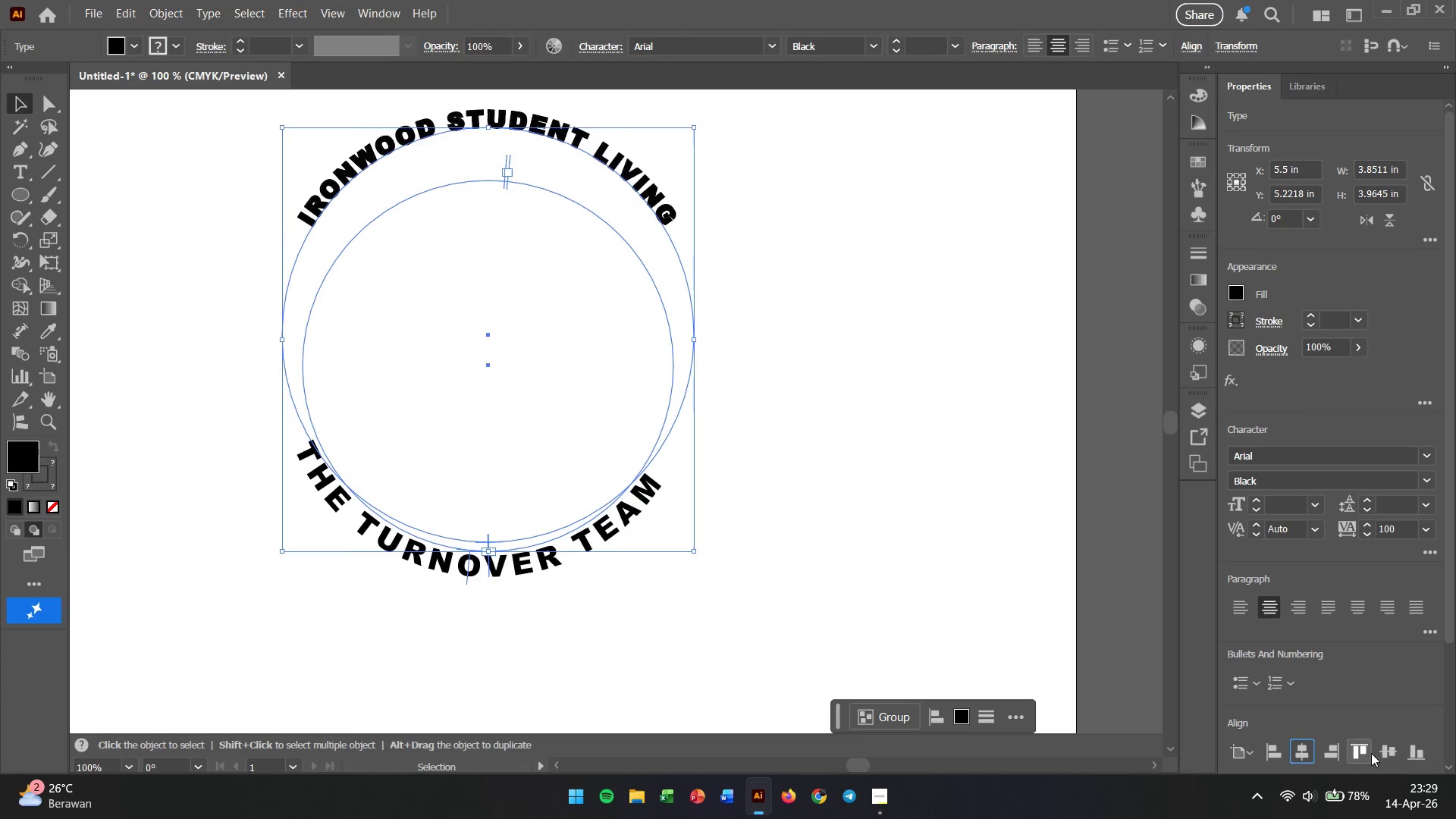 
left_click([1386, 753])
 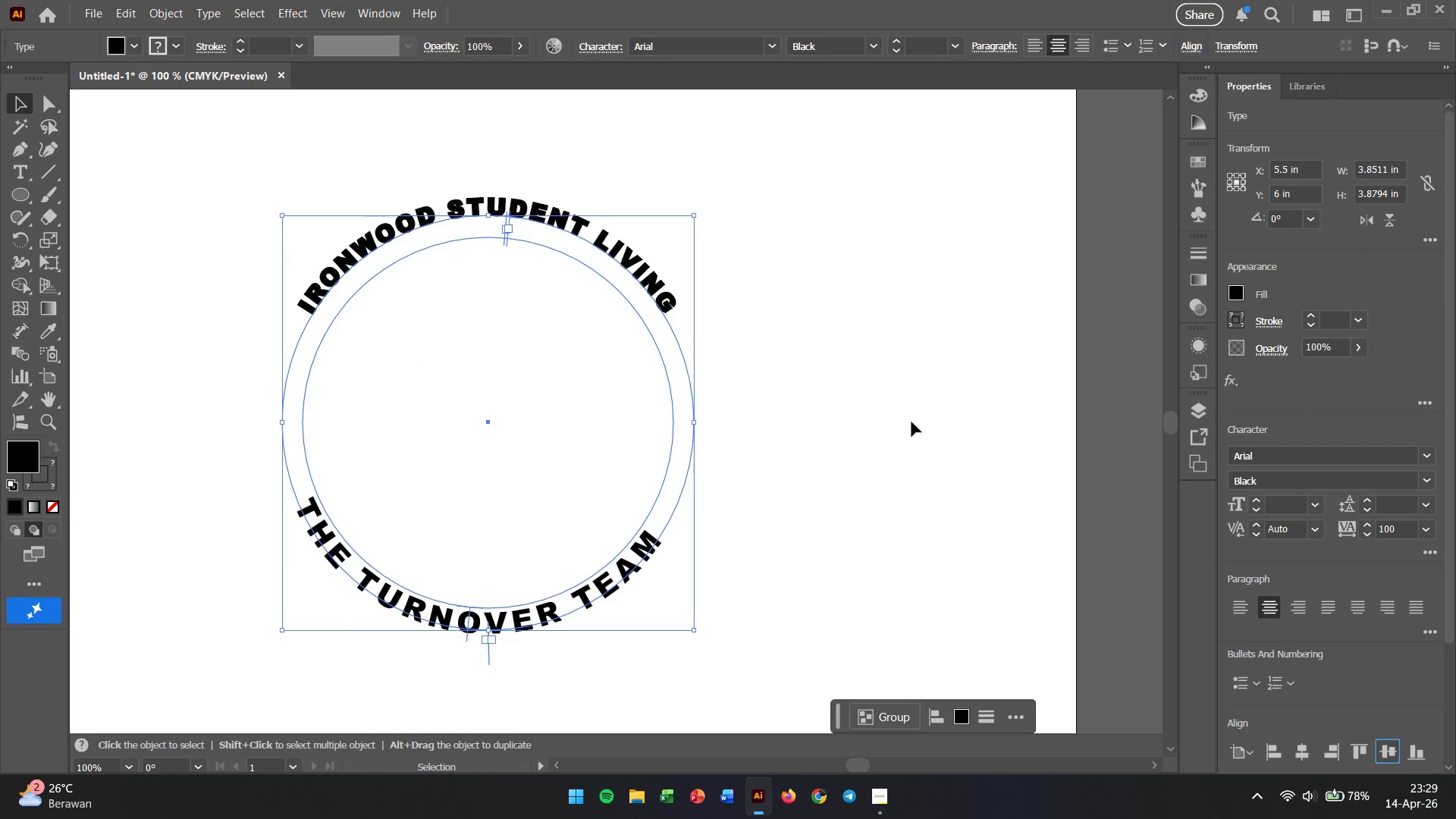 
left_click([856, 388])
 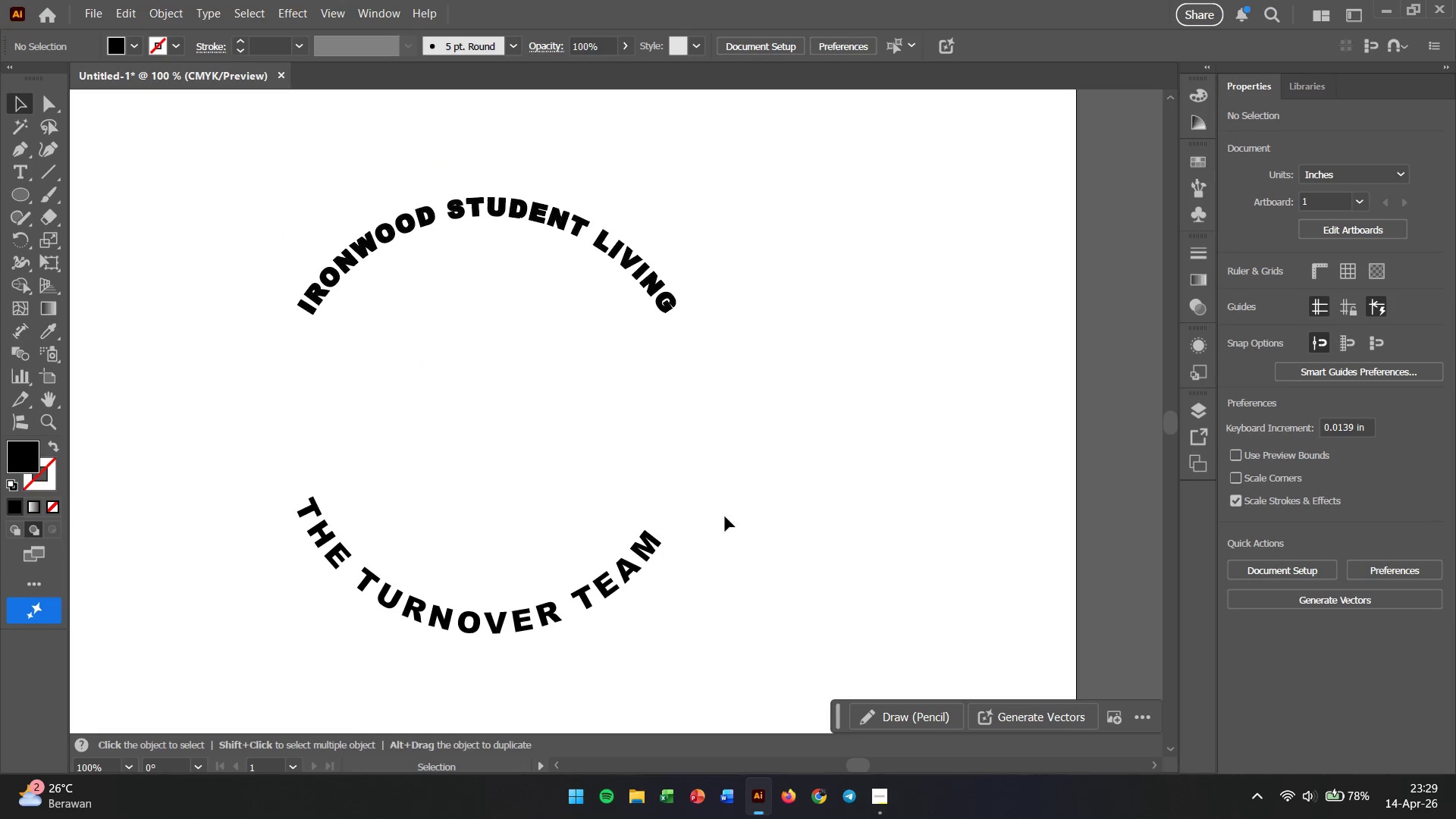 
left_click([642, 567])
 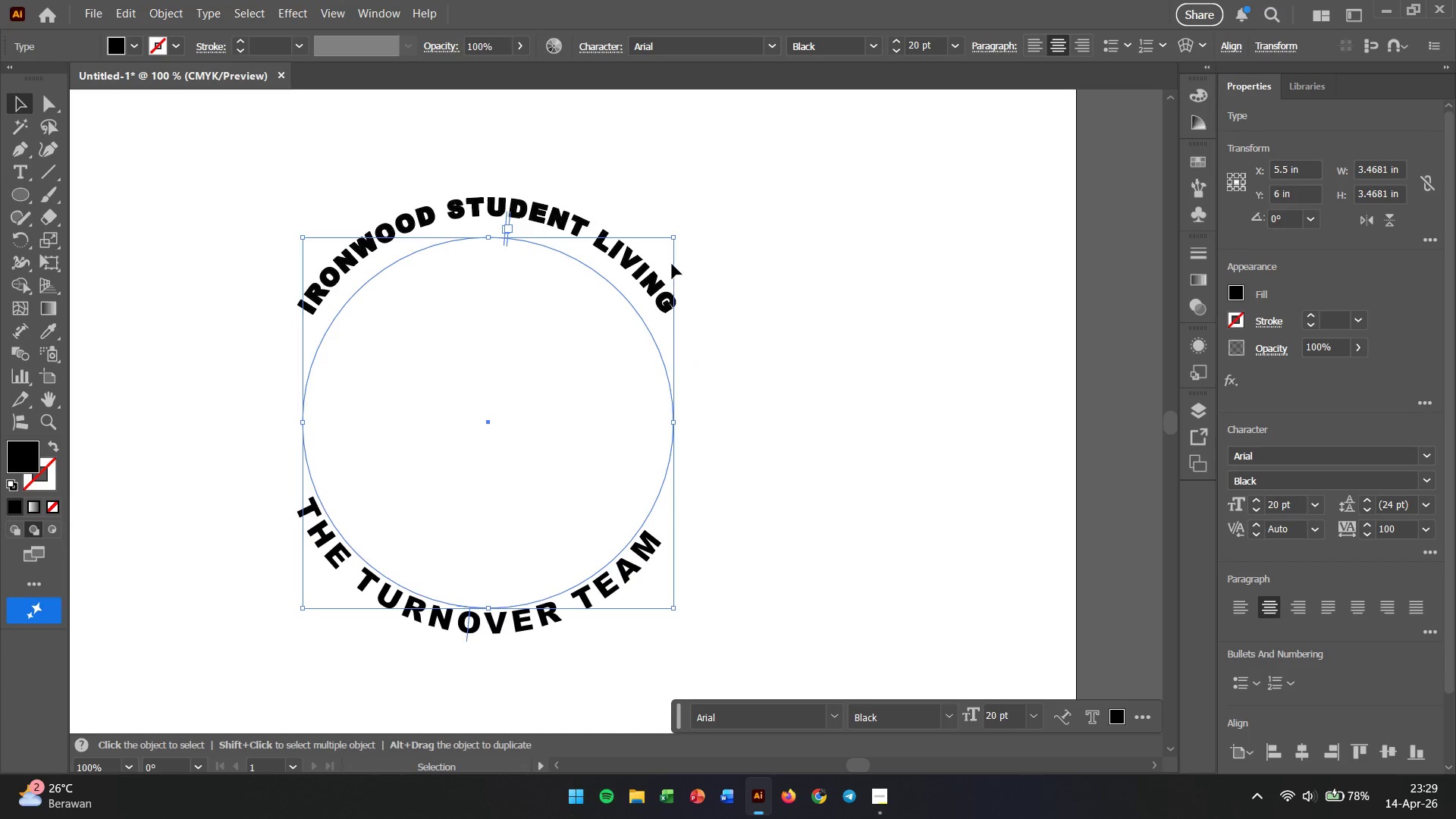 
left_click([724, 253])
 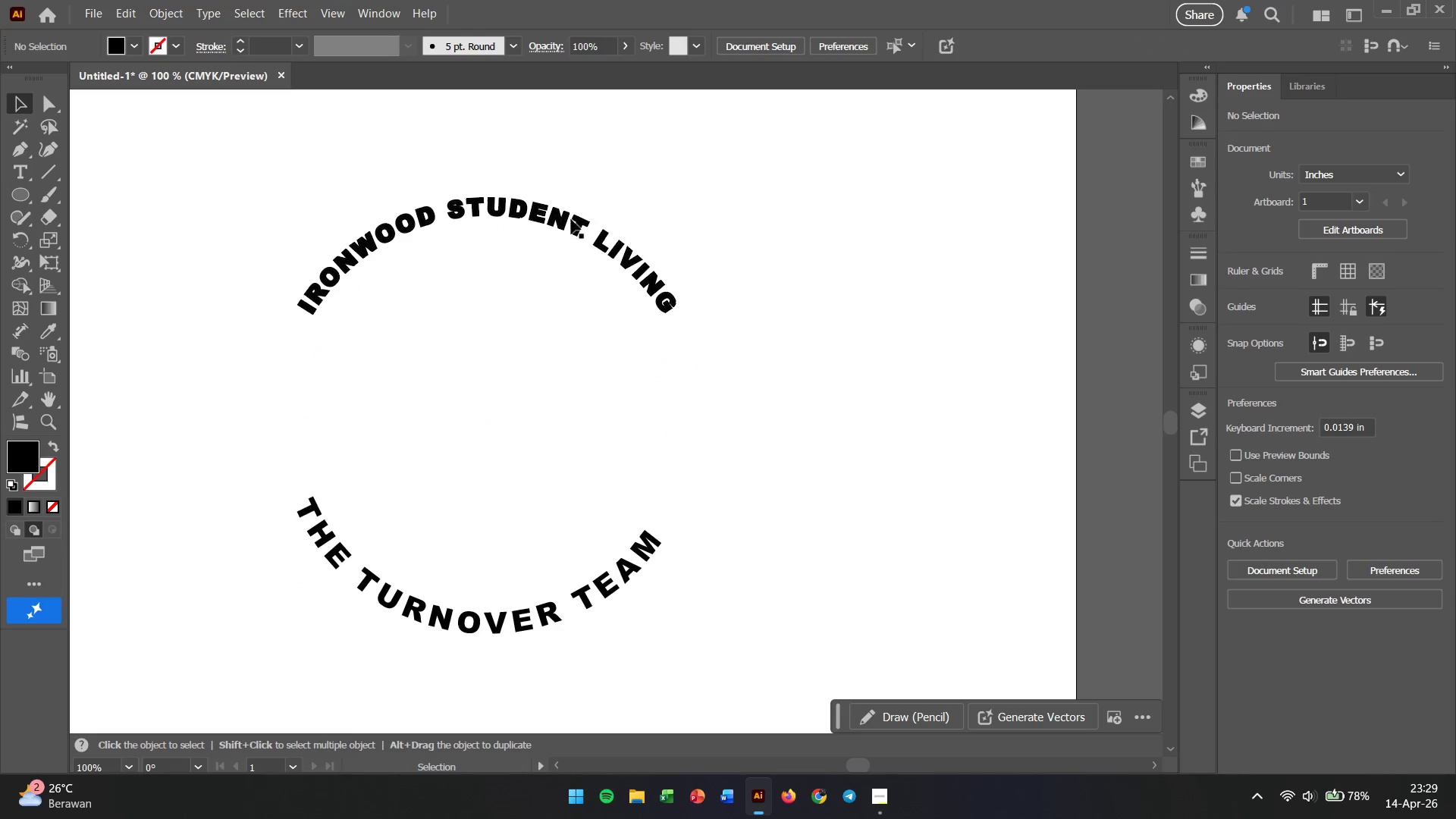 
left_click([564, 218])
 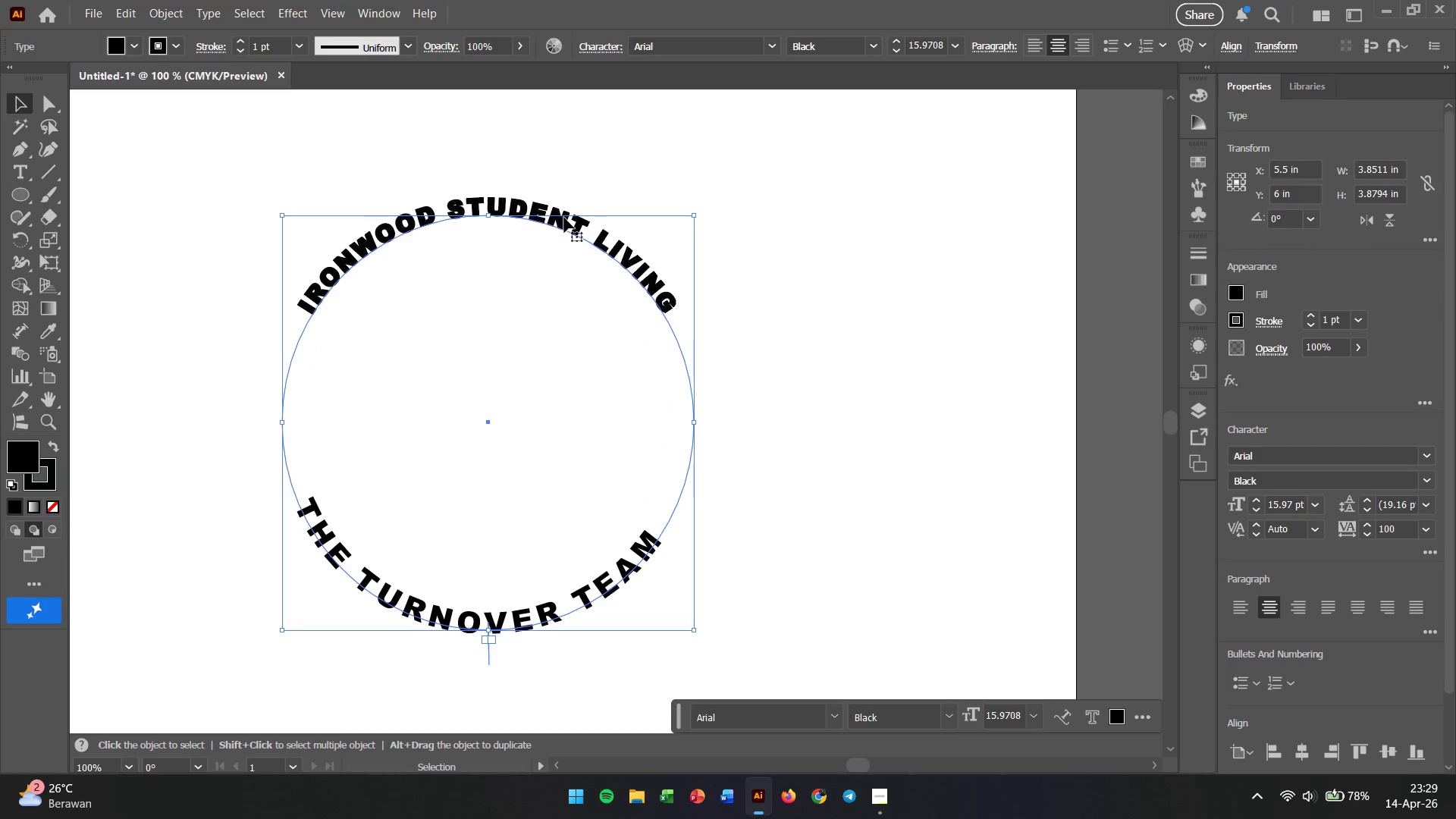 
left_click([736, 500])
 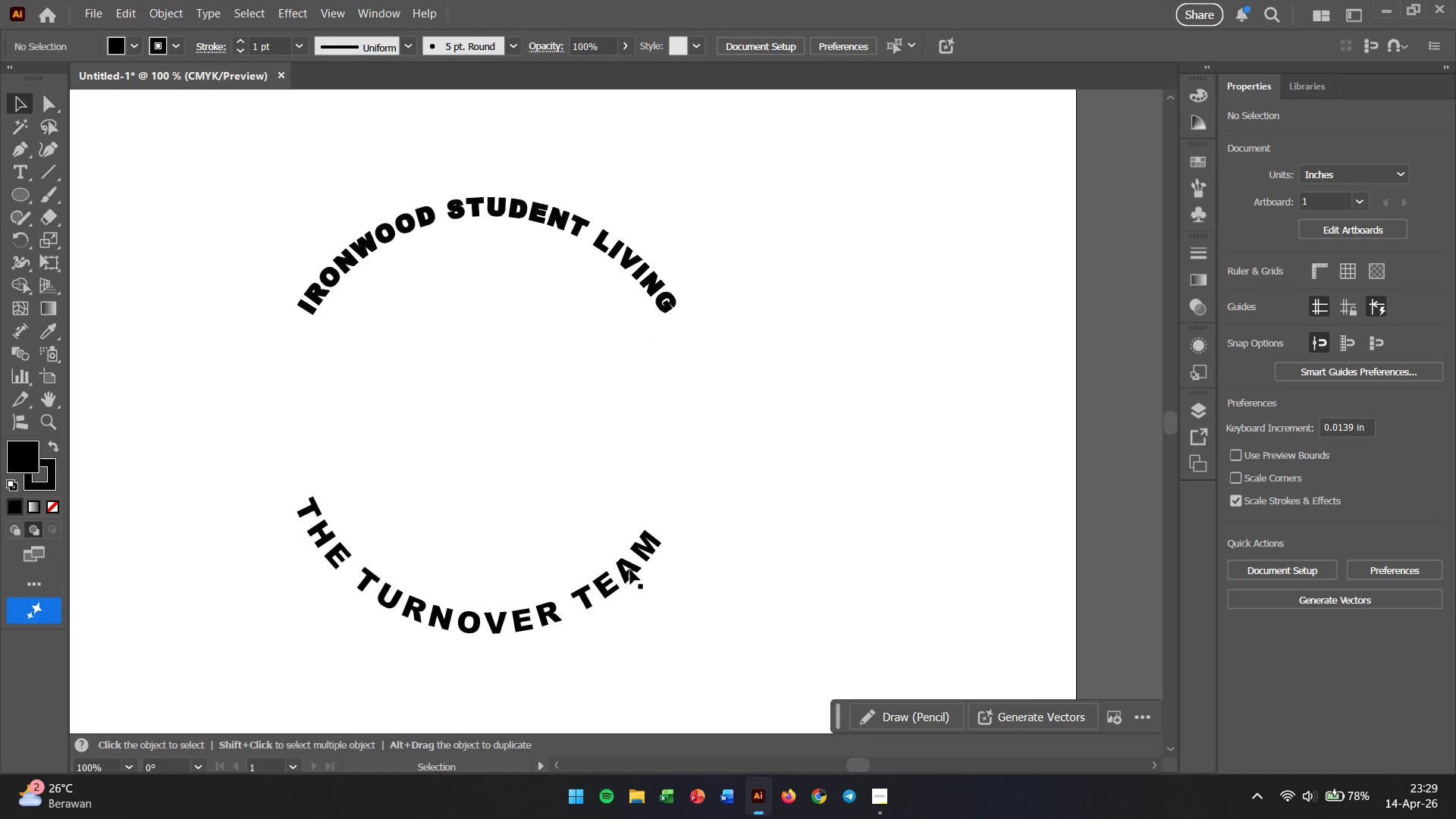 
left_click([628, 573])
 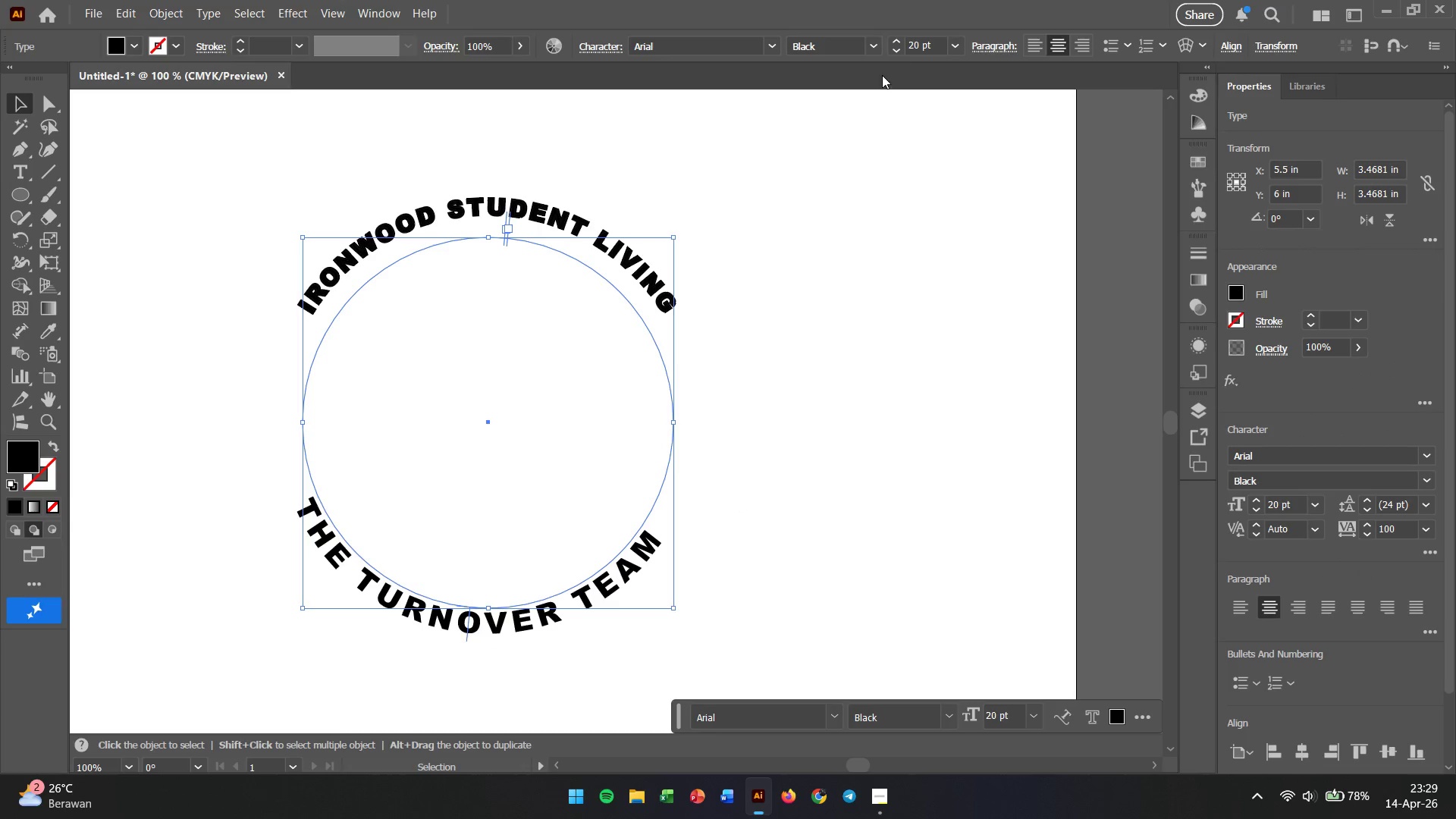 
double_click([915, 51])
 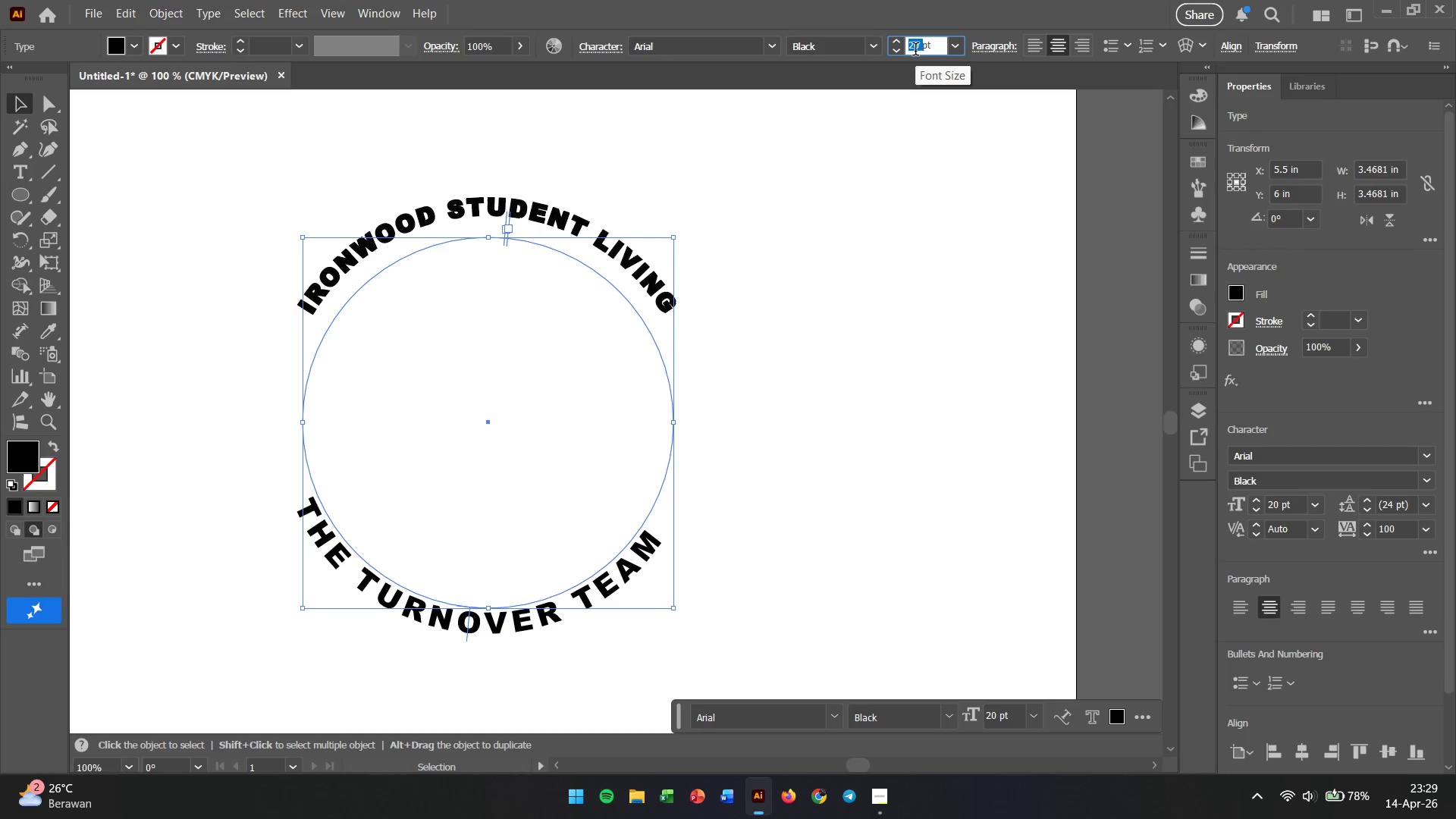 
key(Numpad1)
 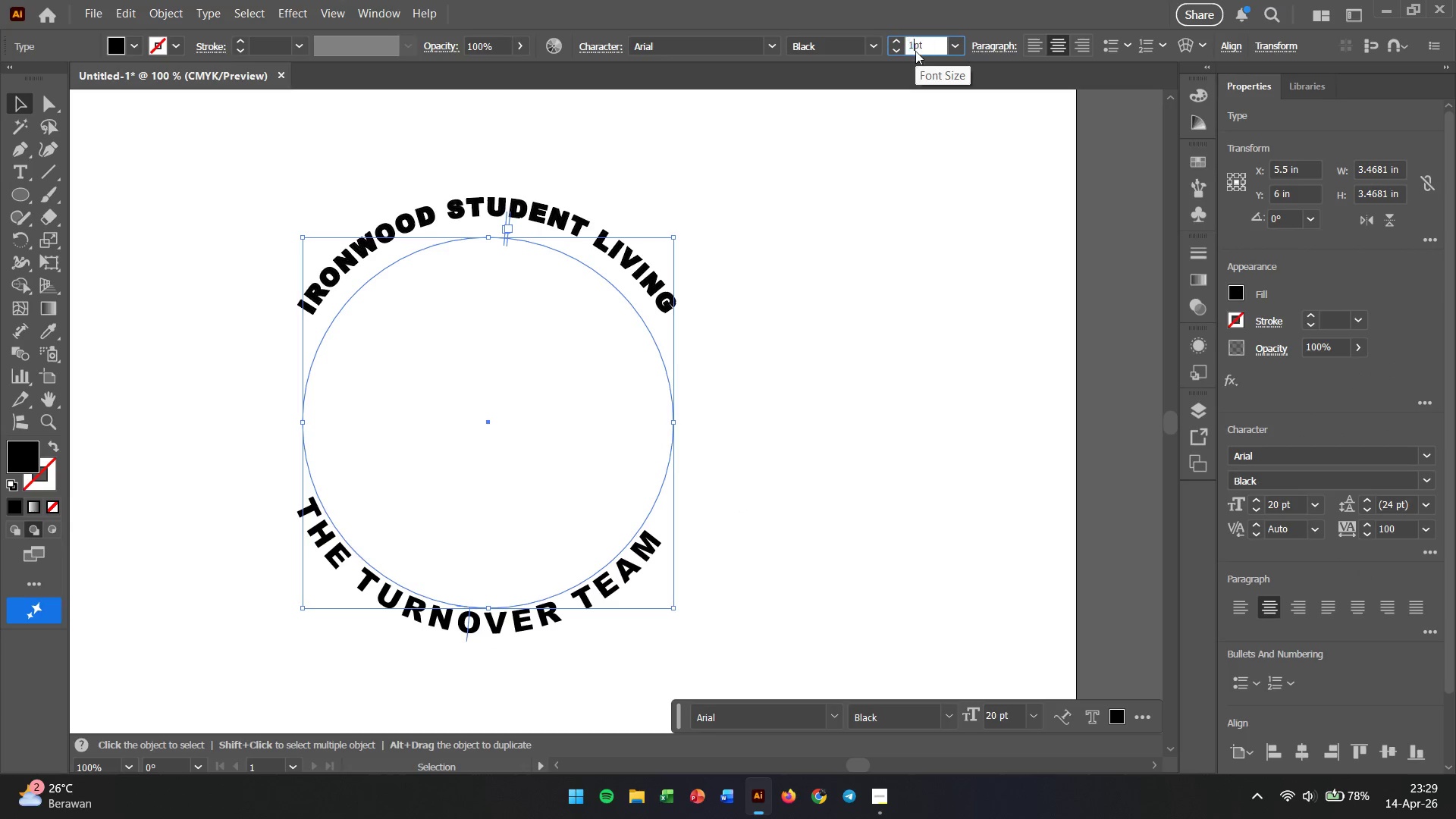 
key(Numpad5)
 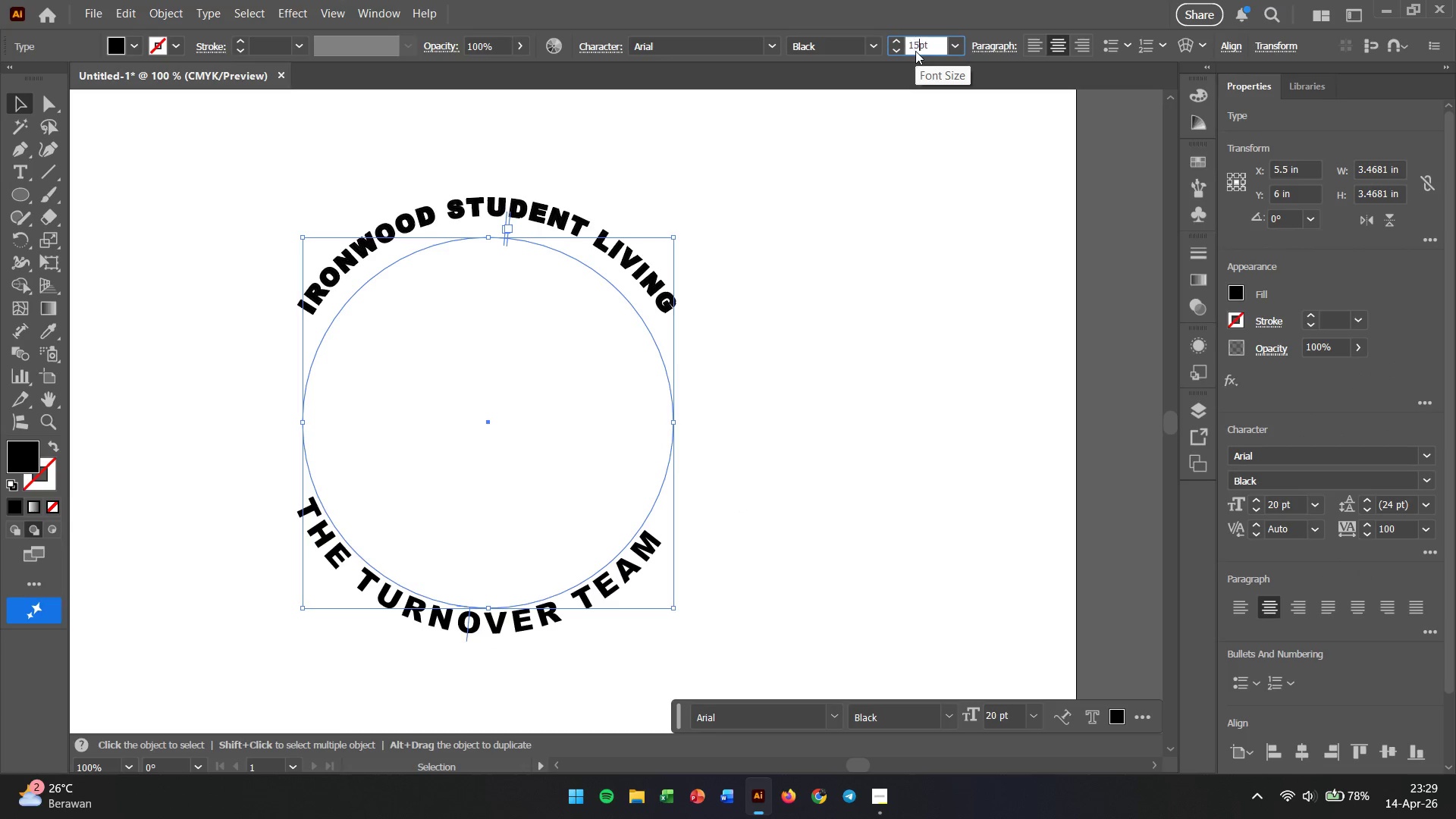 
key(Enter)
 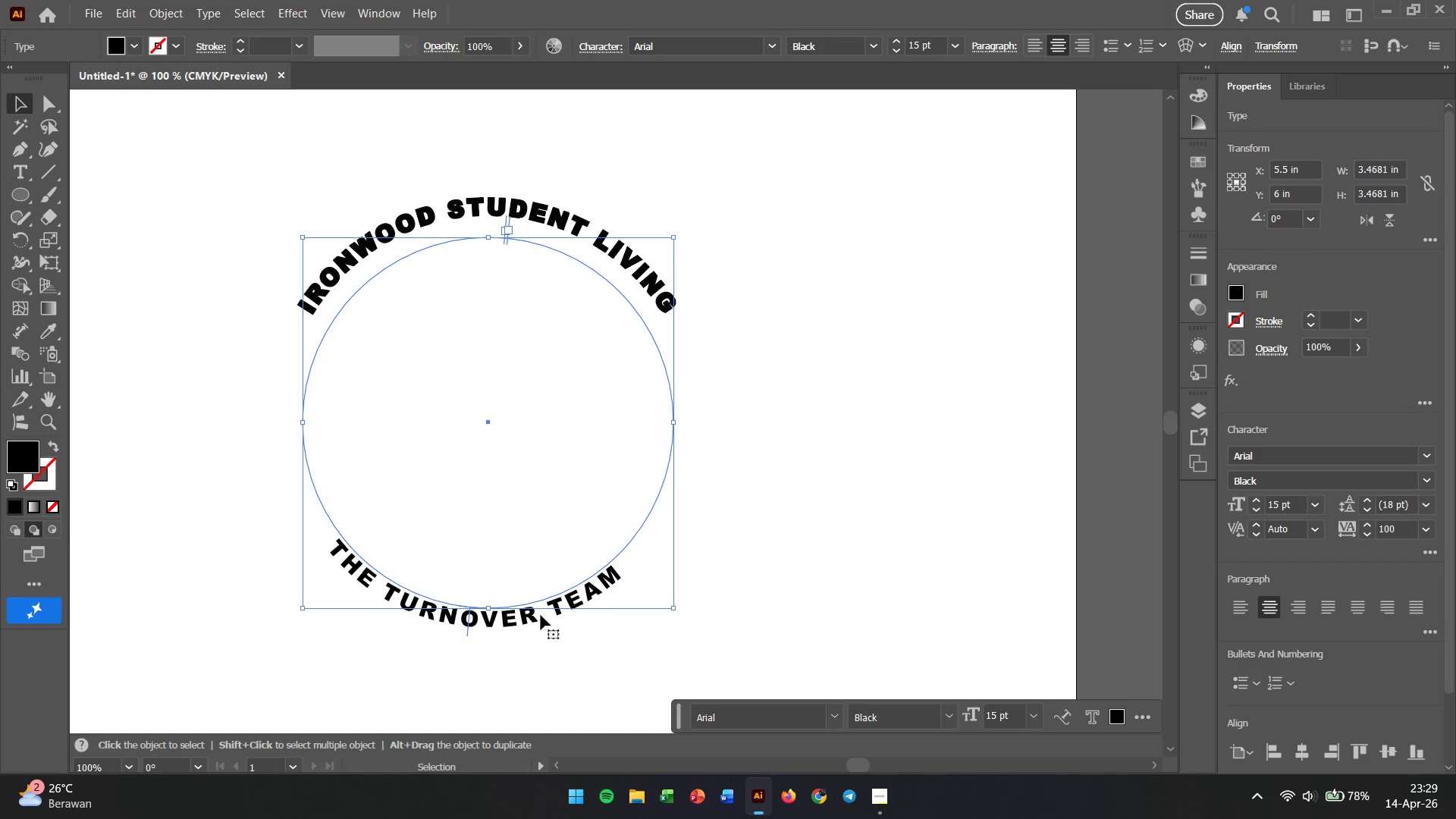 
wait(5.23)
 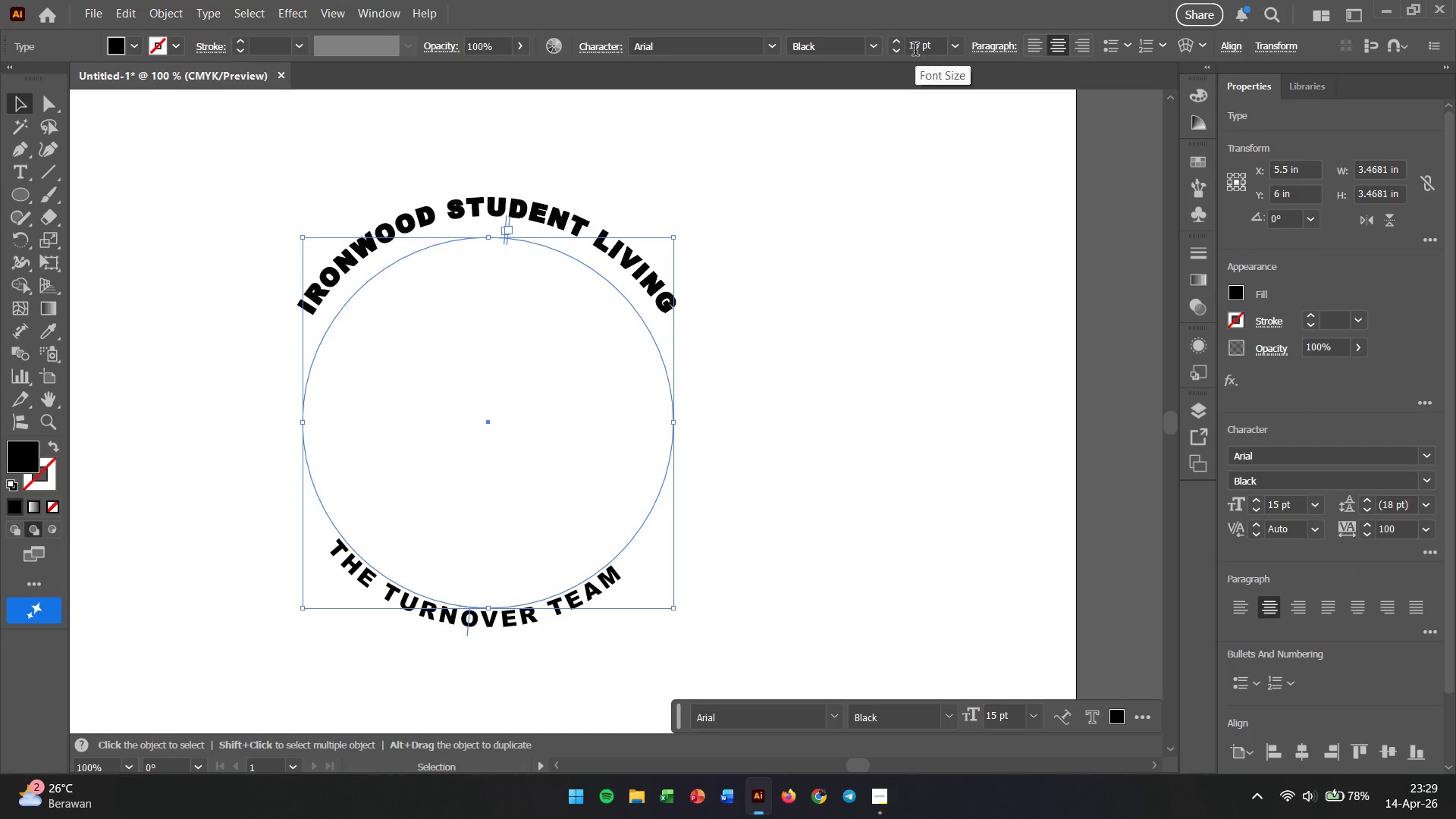 
left_click([789, 240])
 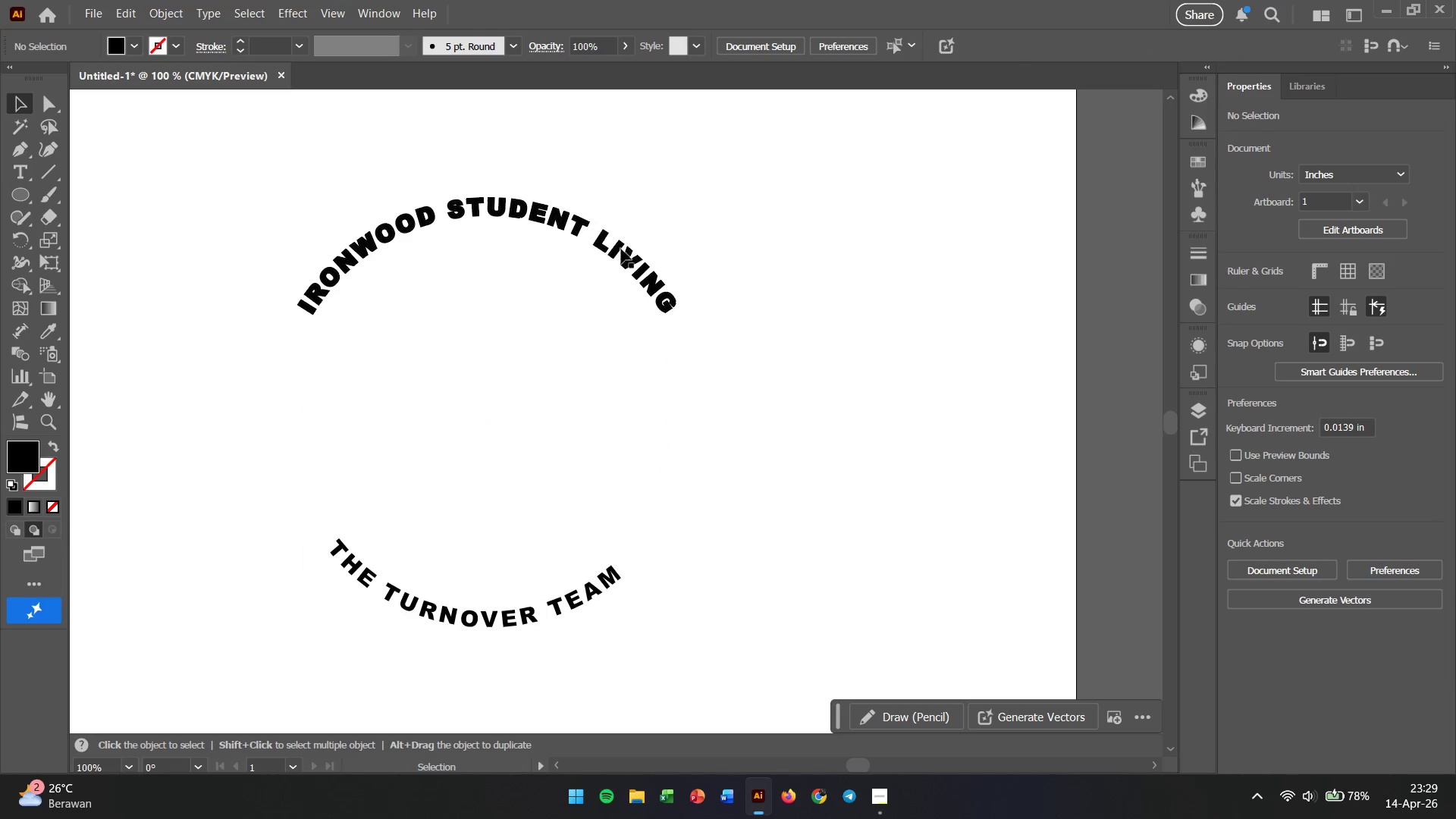 
left_click([621, 249])
 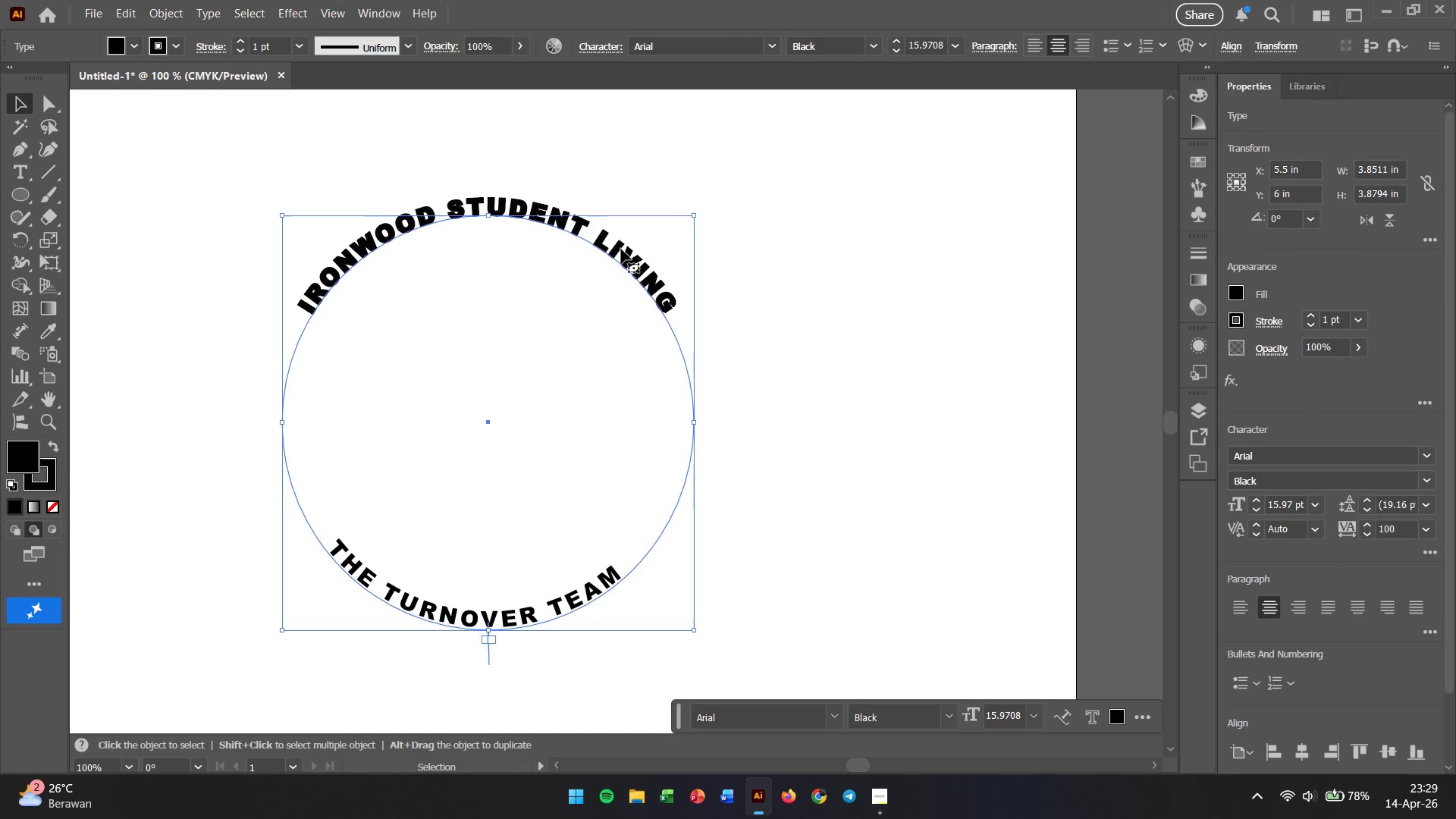 
left_click_drag(start_coordinate=[621, 249], to_coordinate=[737, 228])
 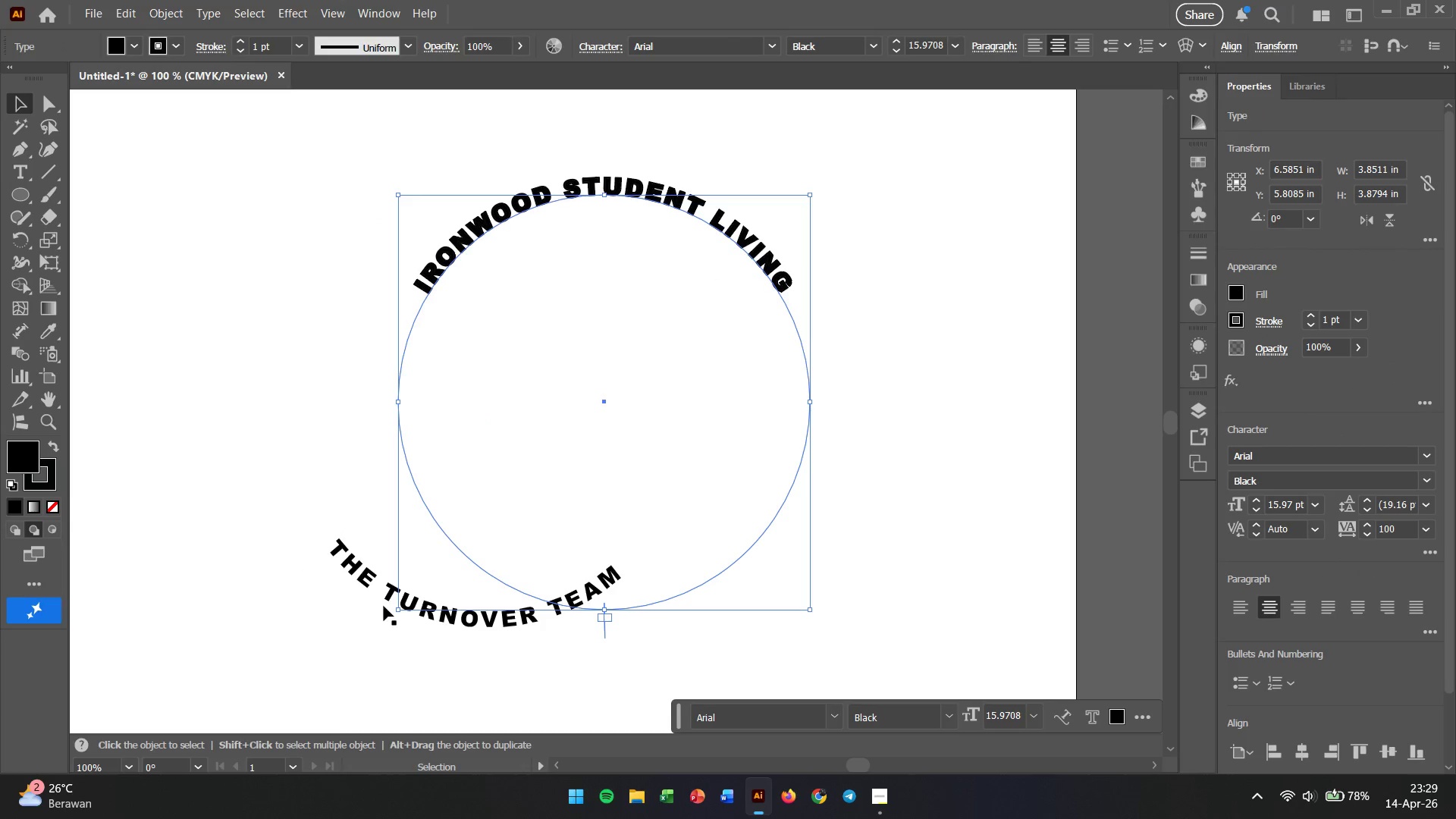 
left_click([373, 584])
 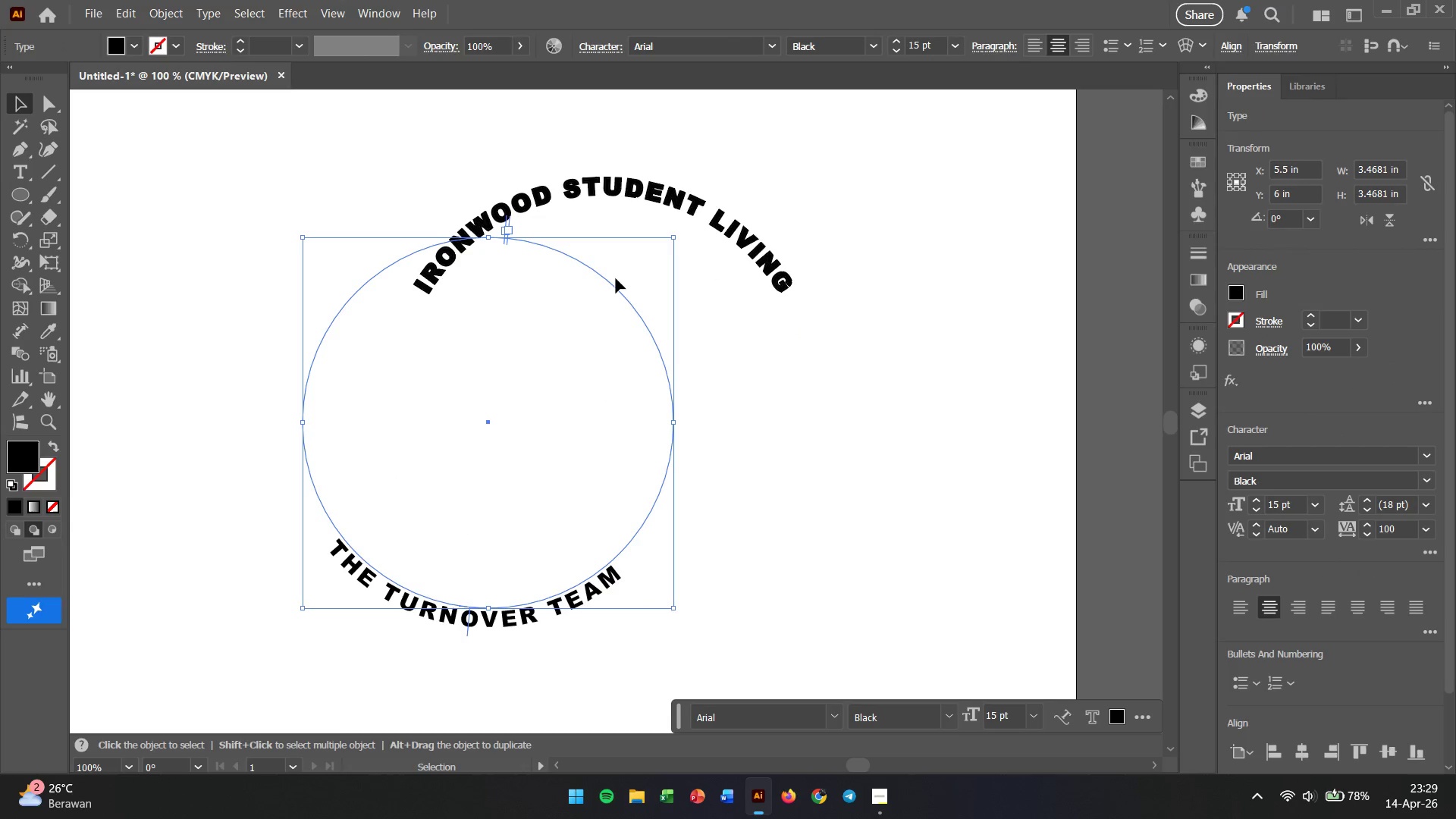 
left_click([680, 201])
 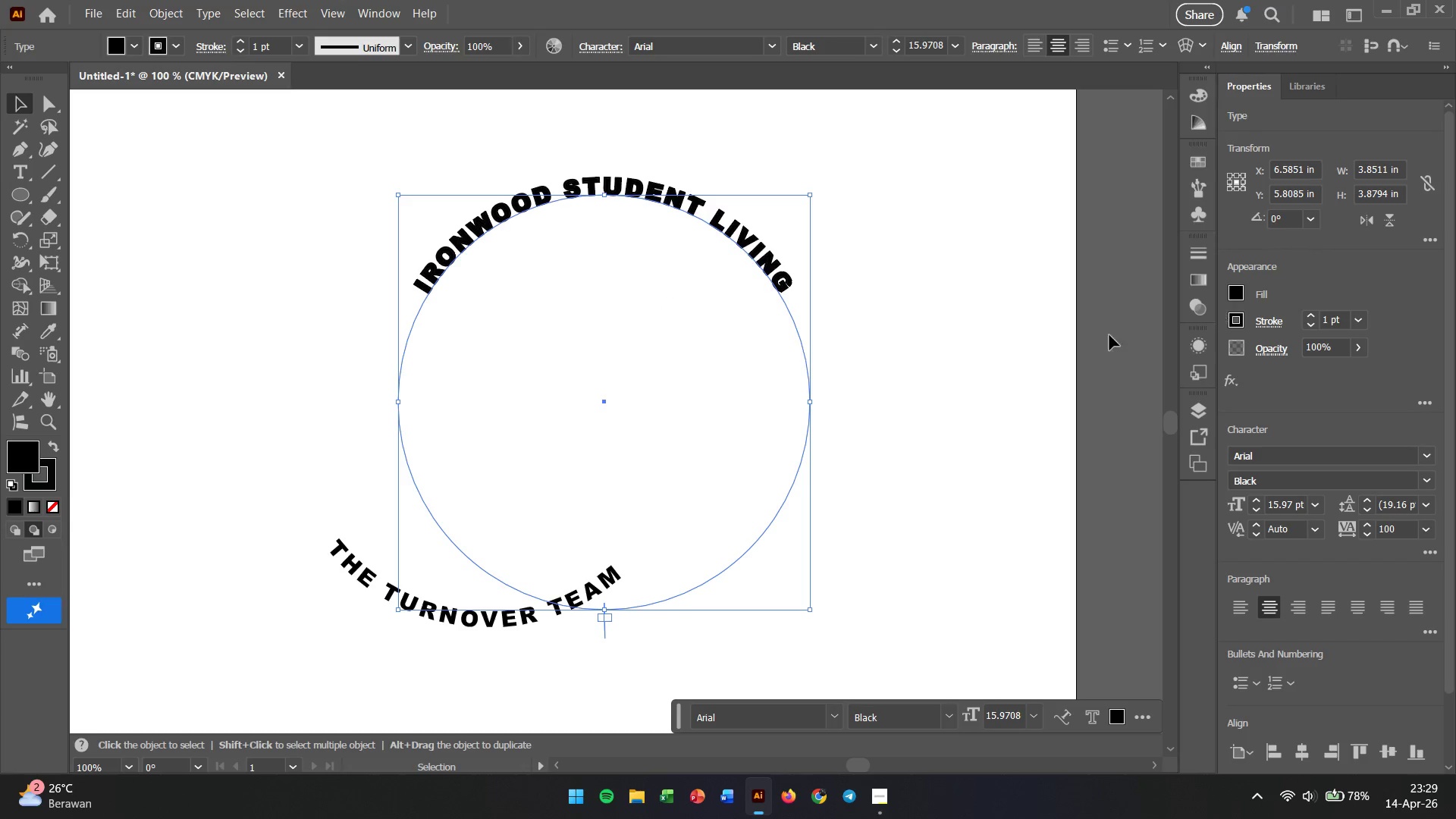 
left_click([468, 623])
 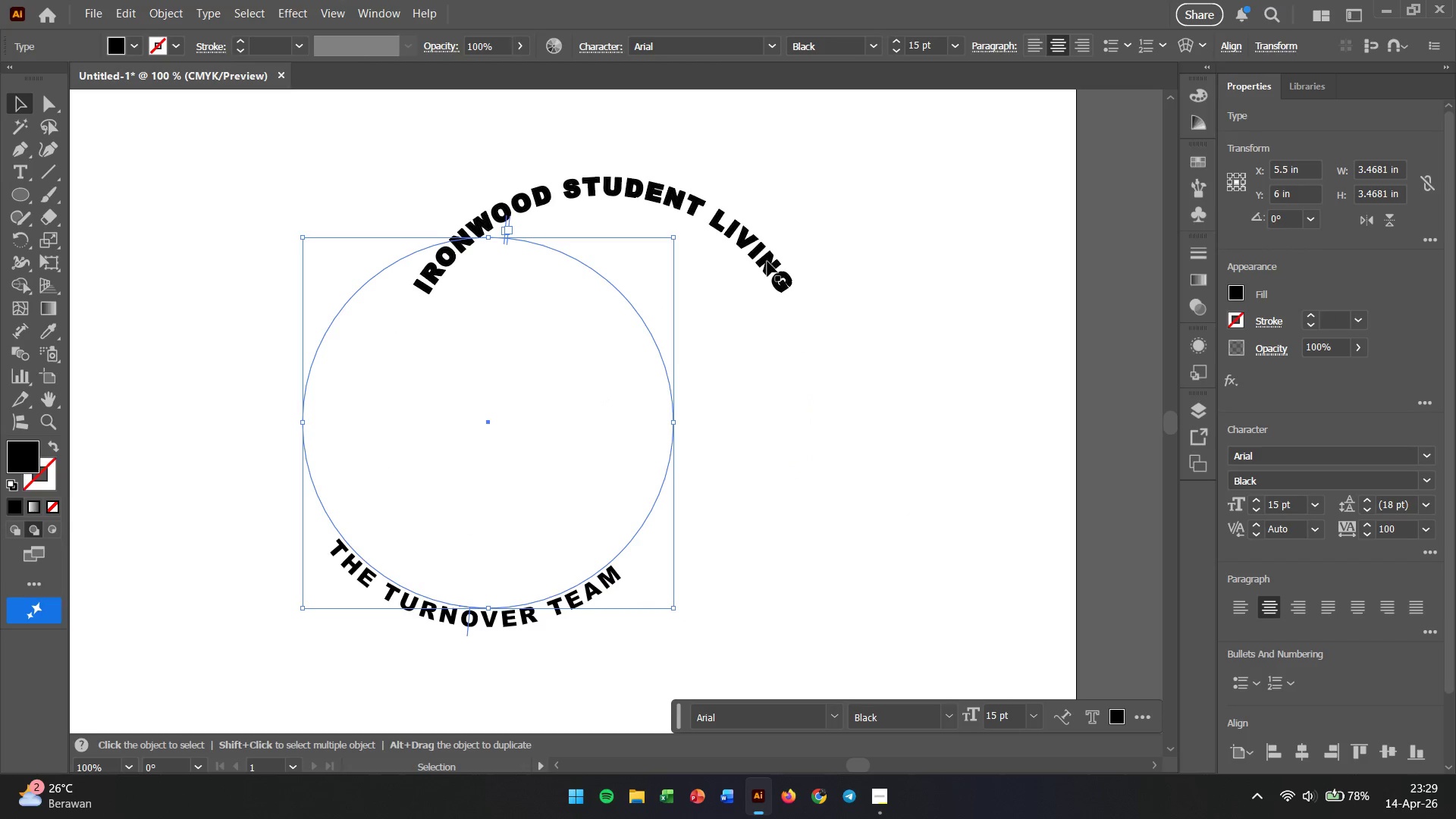 
left_click([767, 262])
 